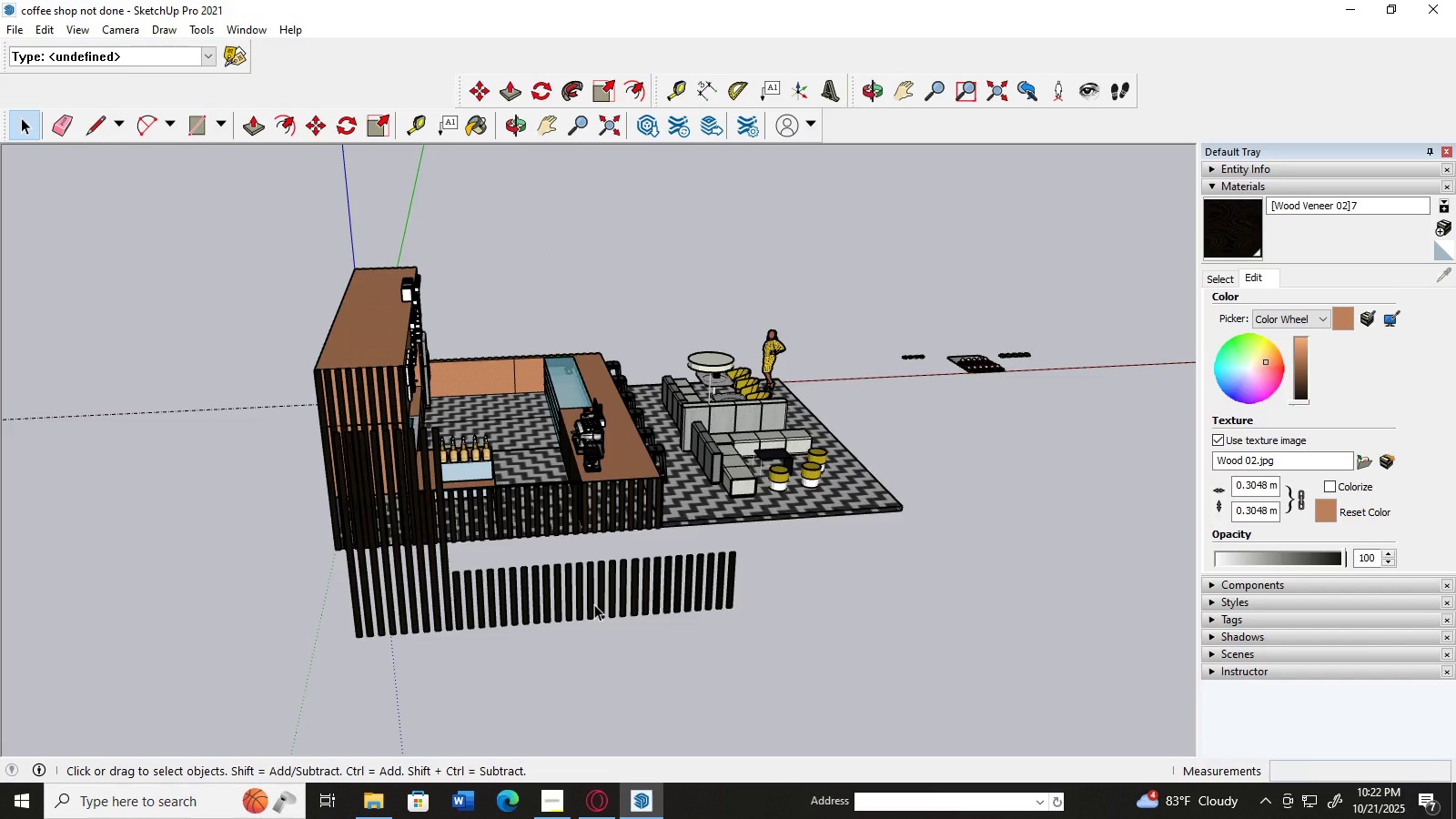 
key(H)
 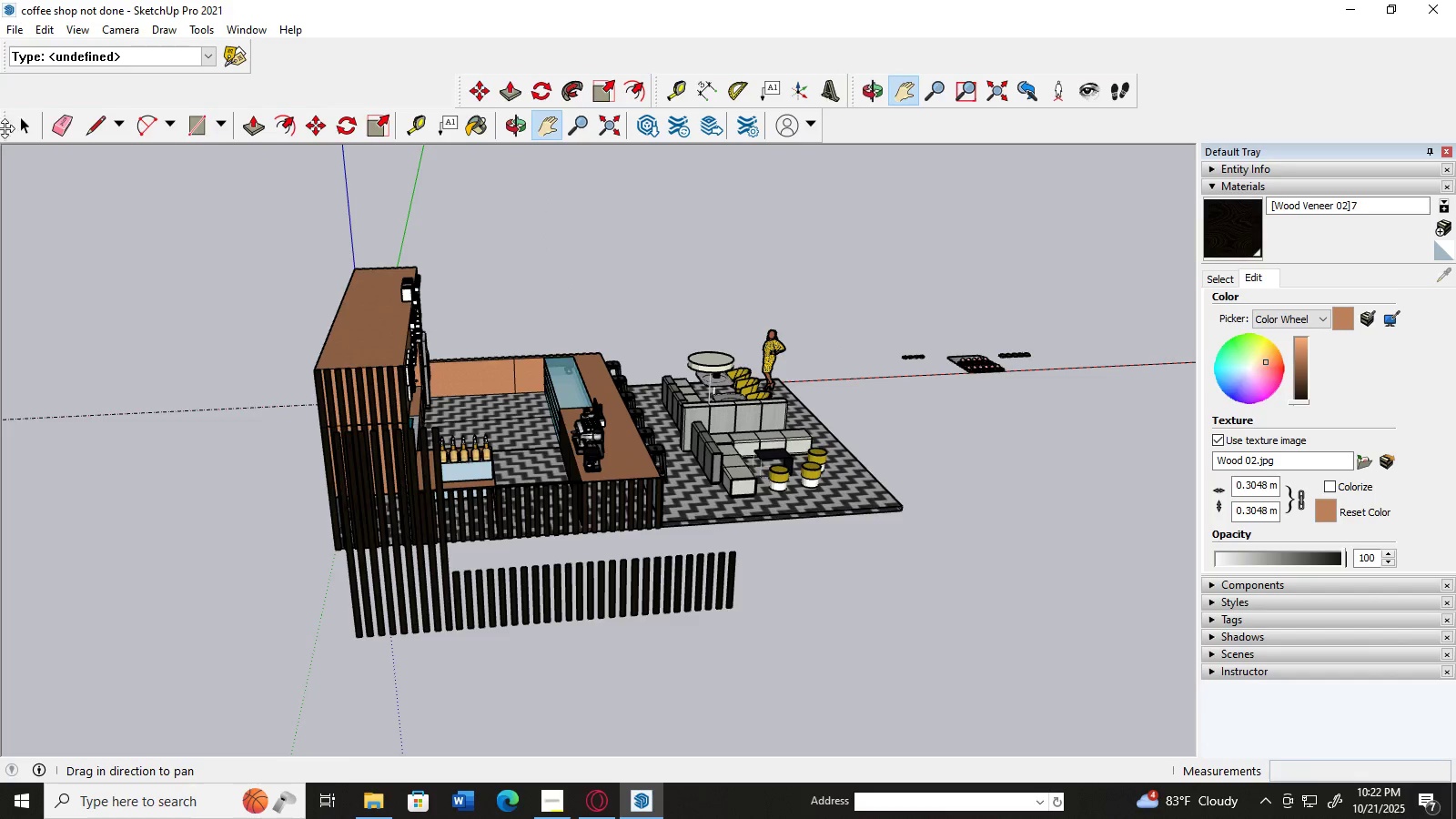 
left_click([16, 127])
 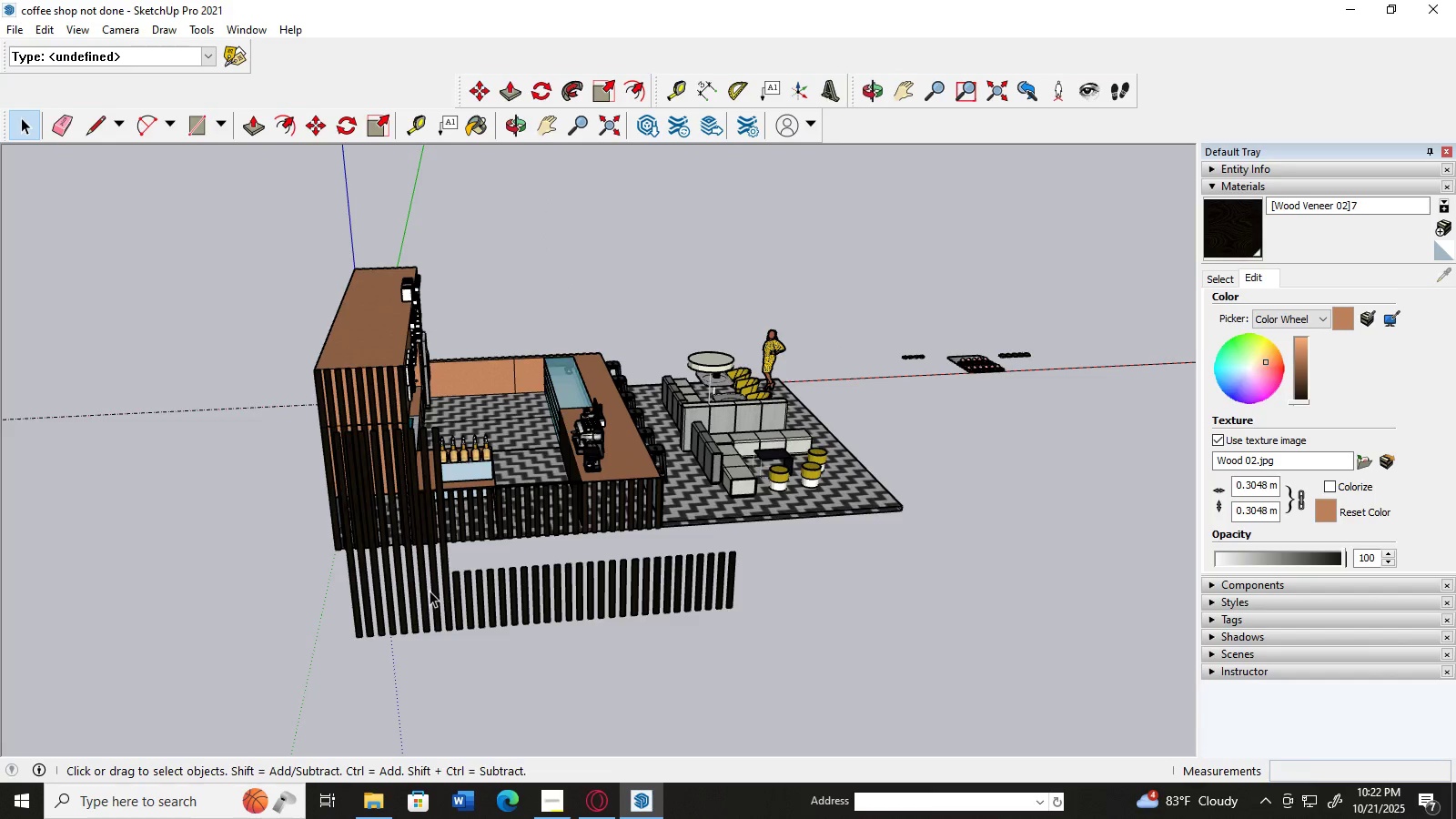 
key(M)
 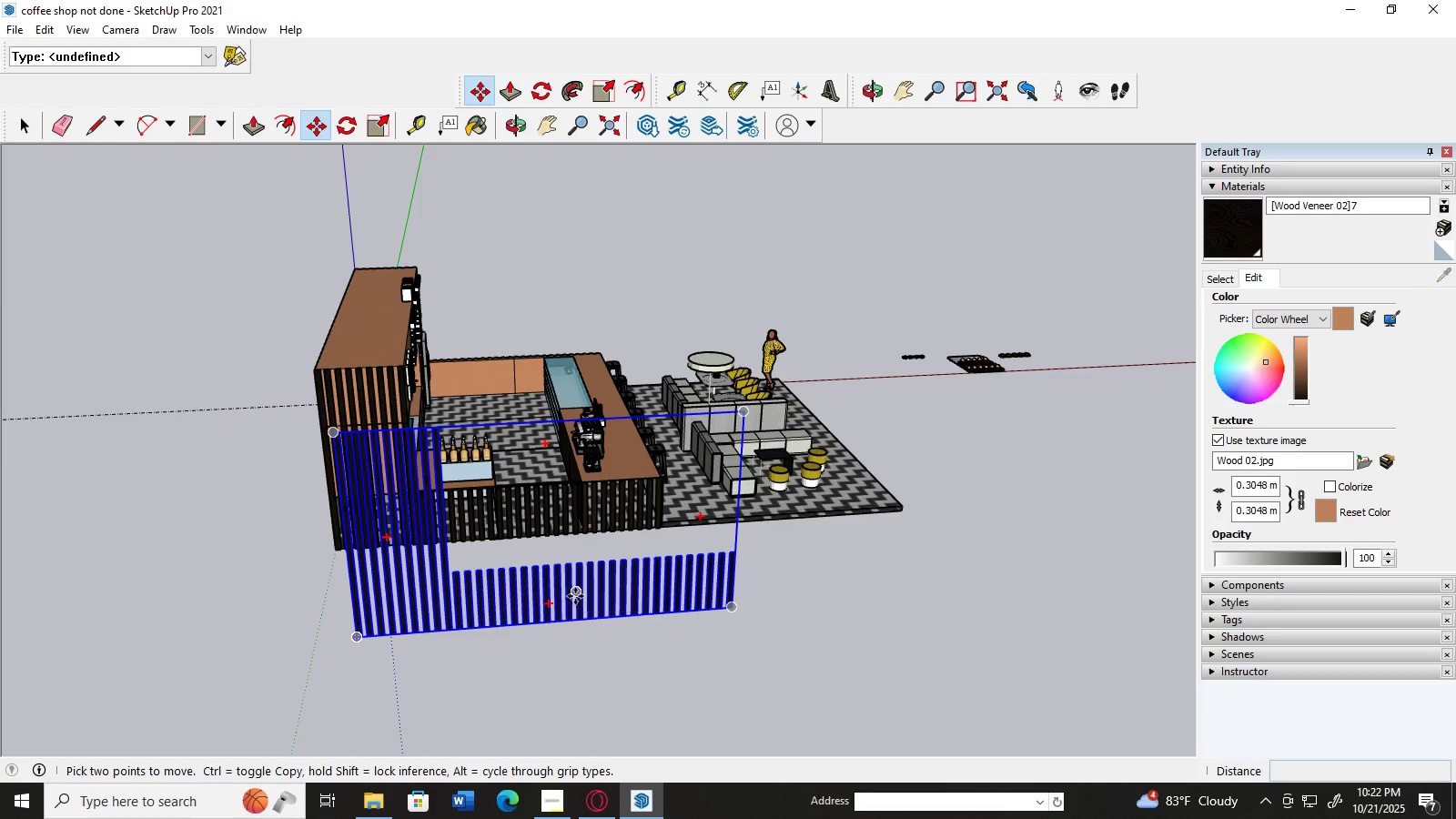 
left_click_drag(start_coordinate=[576, 594], to_coordinate=[760, 641])
 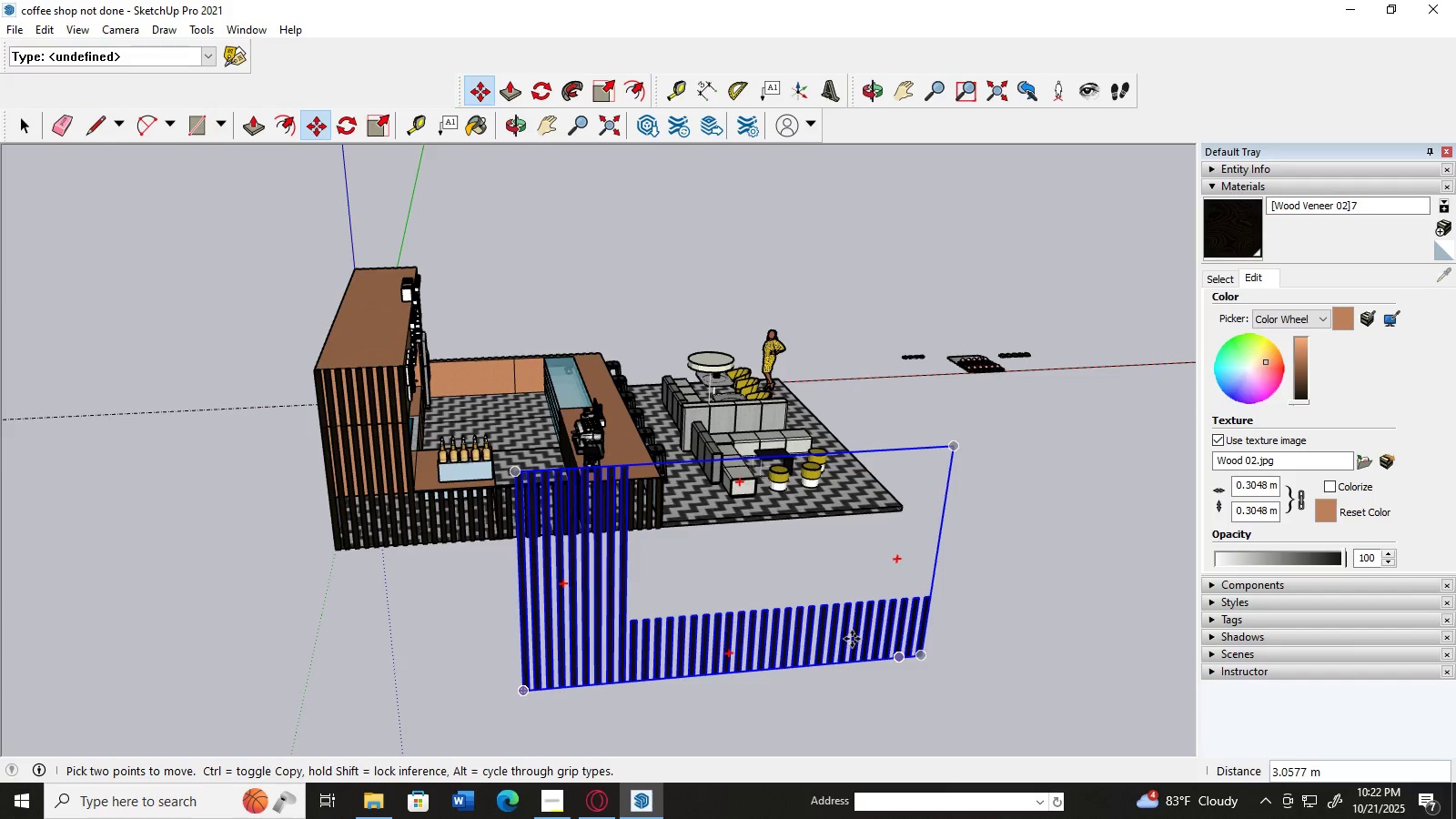 
left_click_drag(start_coordinate=[852, 636], to_coordinate=[1151, 565])
 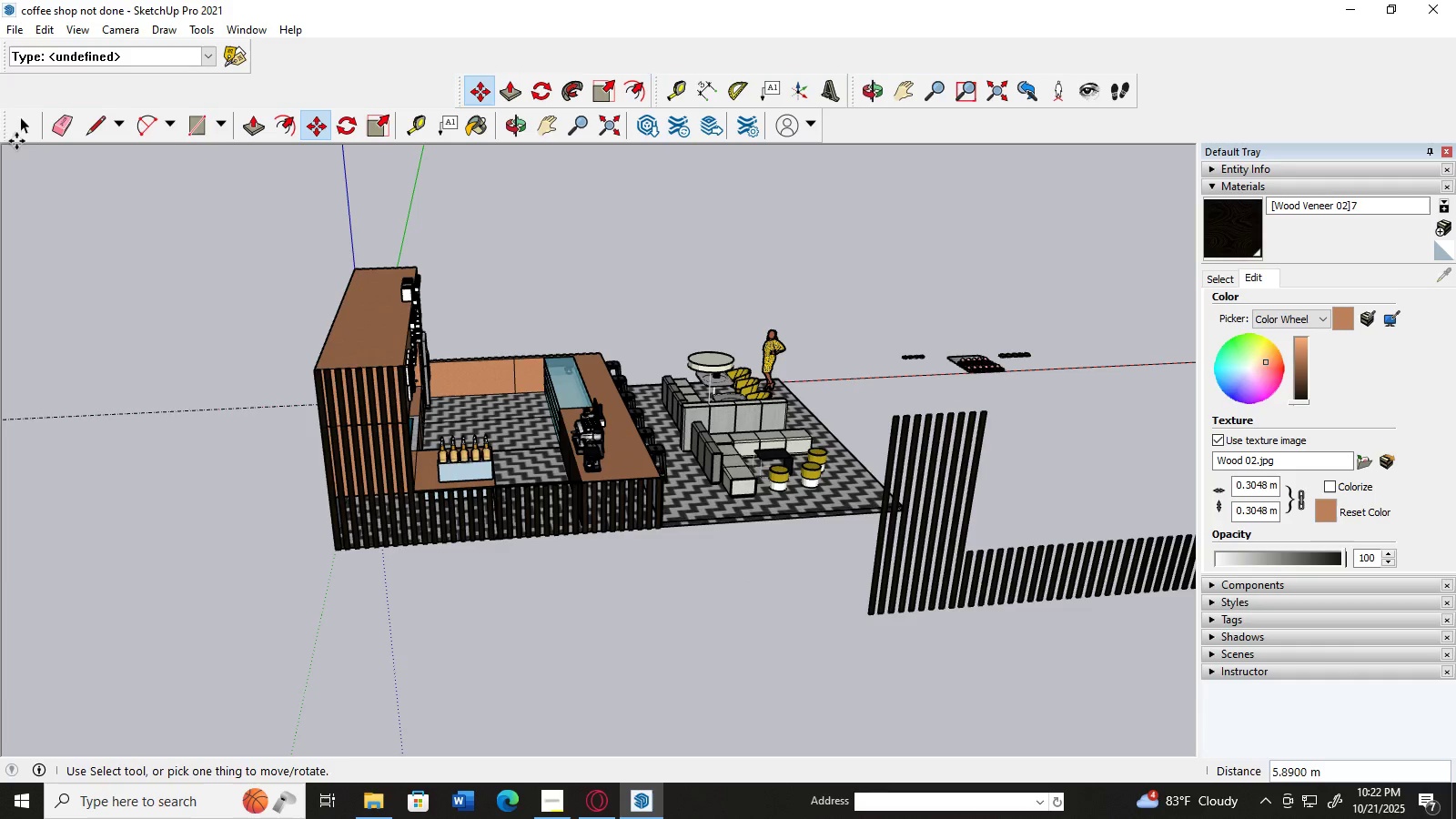 
left_click([21, 127])
 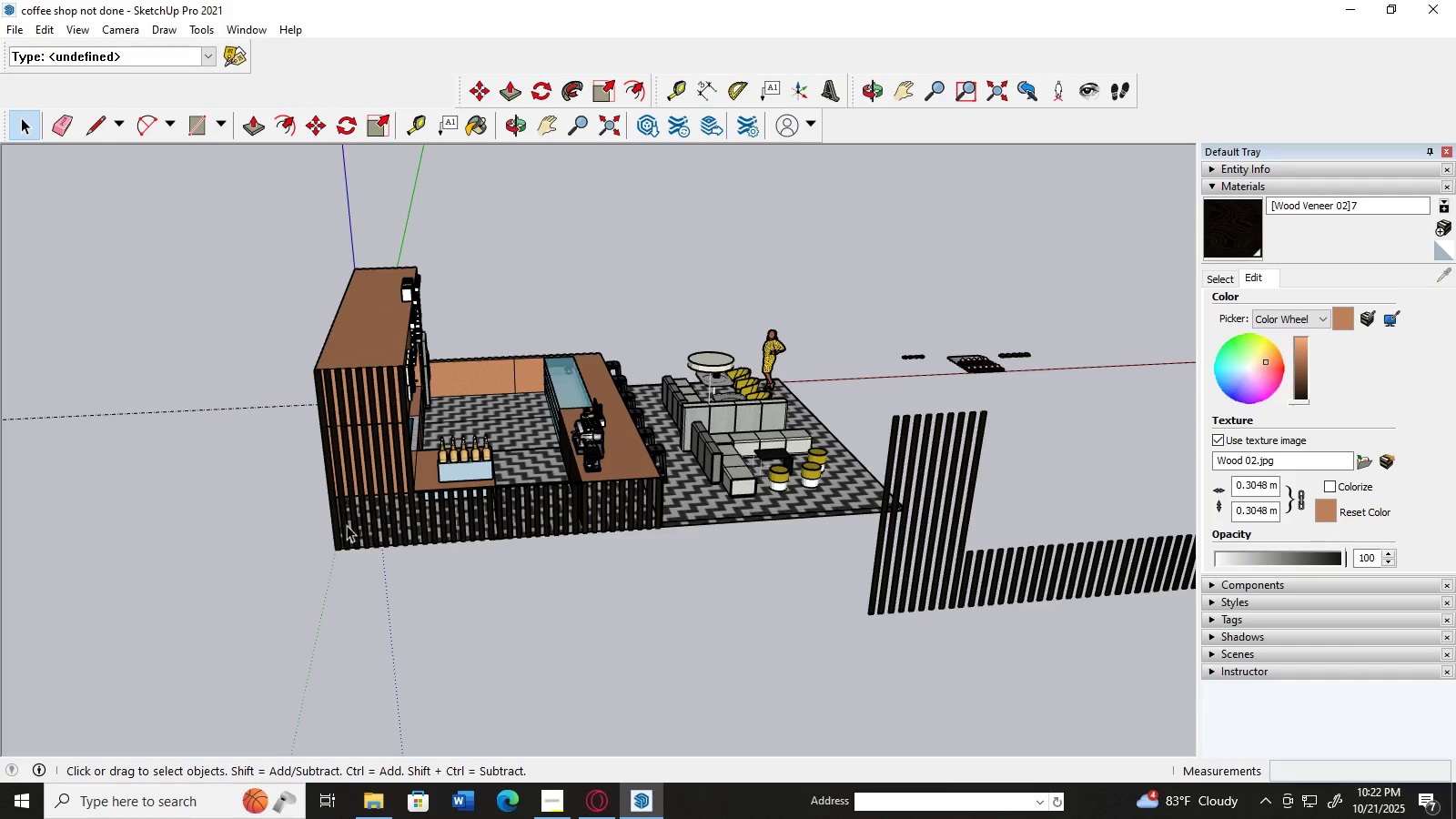 
scroll: coordinate [662, 582], scroll_direction: up, amount: 8.0
 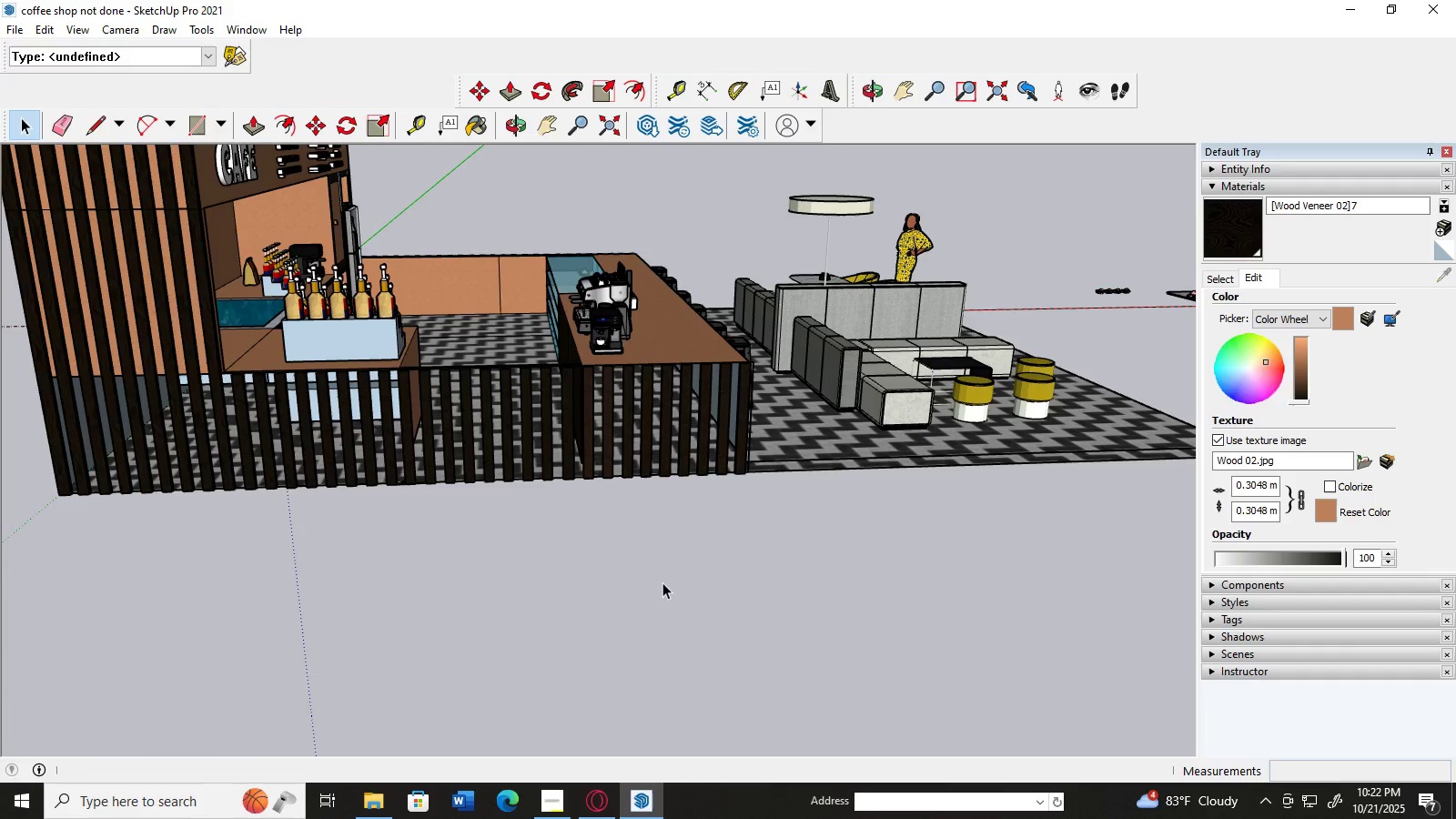 
scroll: coordinate [513, 518], scroll_direction: down, amount: 2.0
 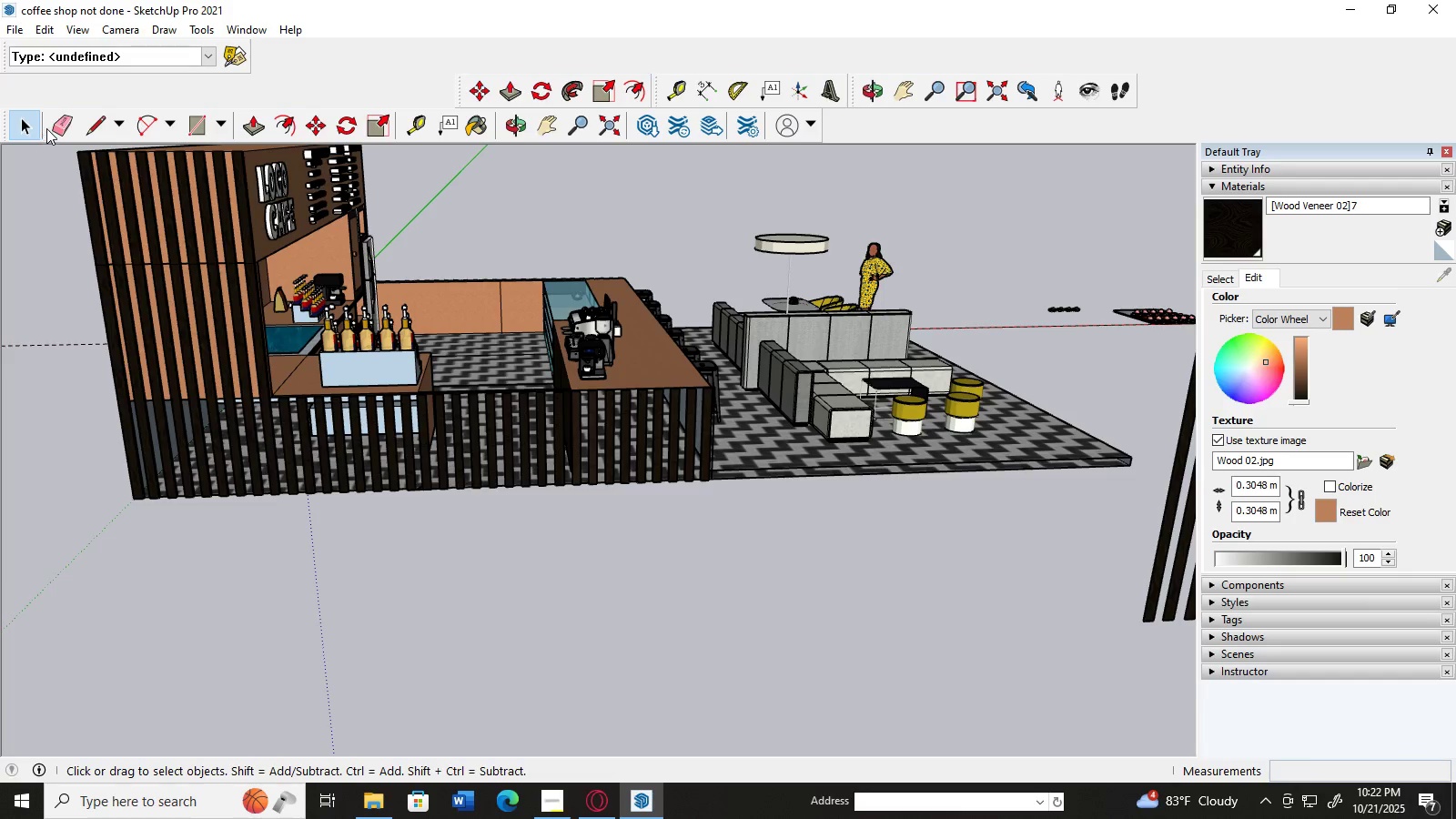 
left_click([50, 127])
 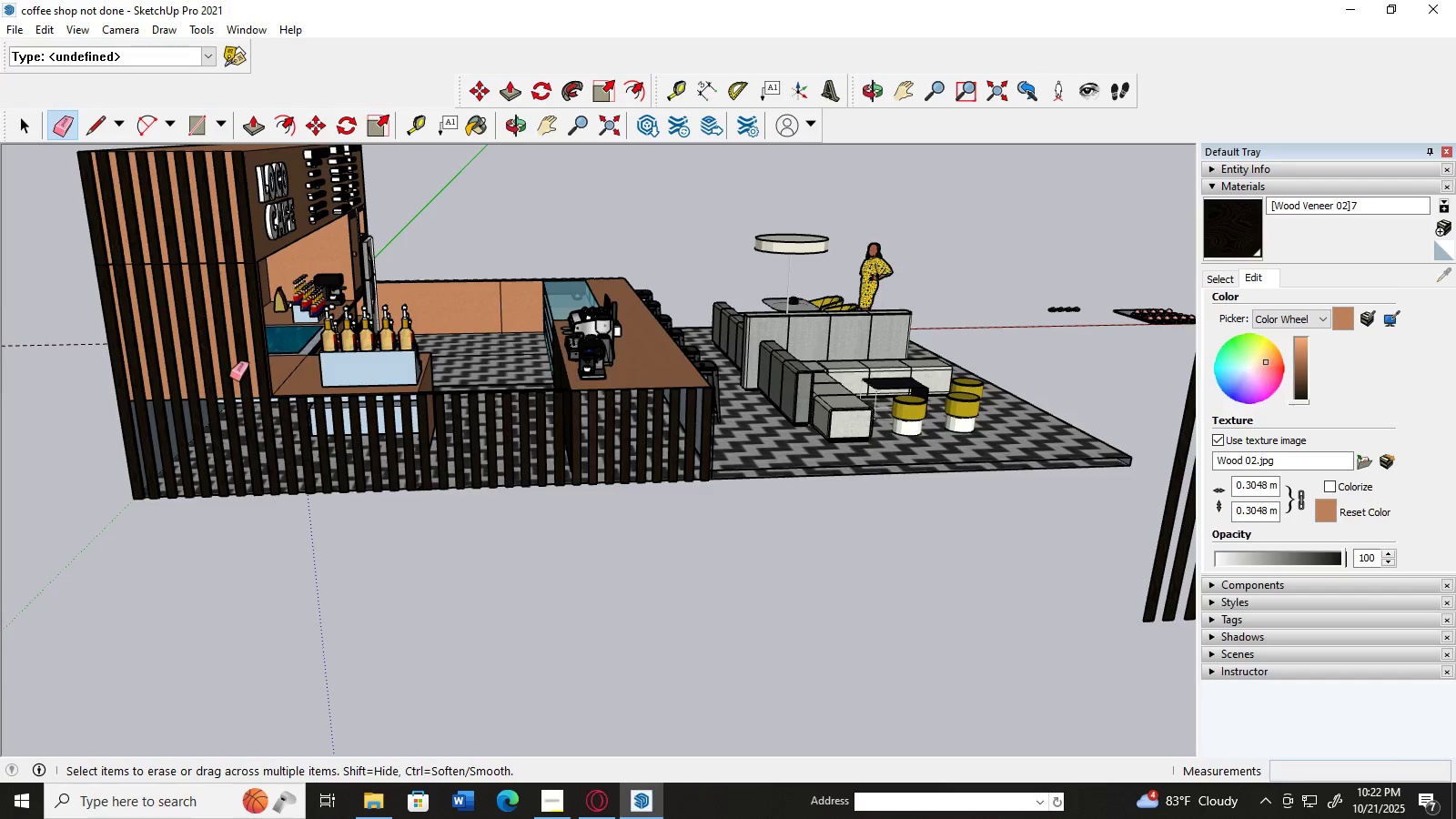 
scroll: coordinate [188, 483], scroll_direction: up, amount: 4.0
 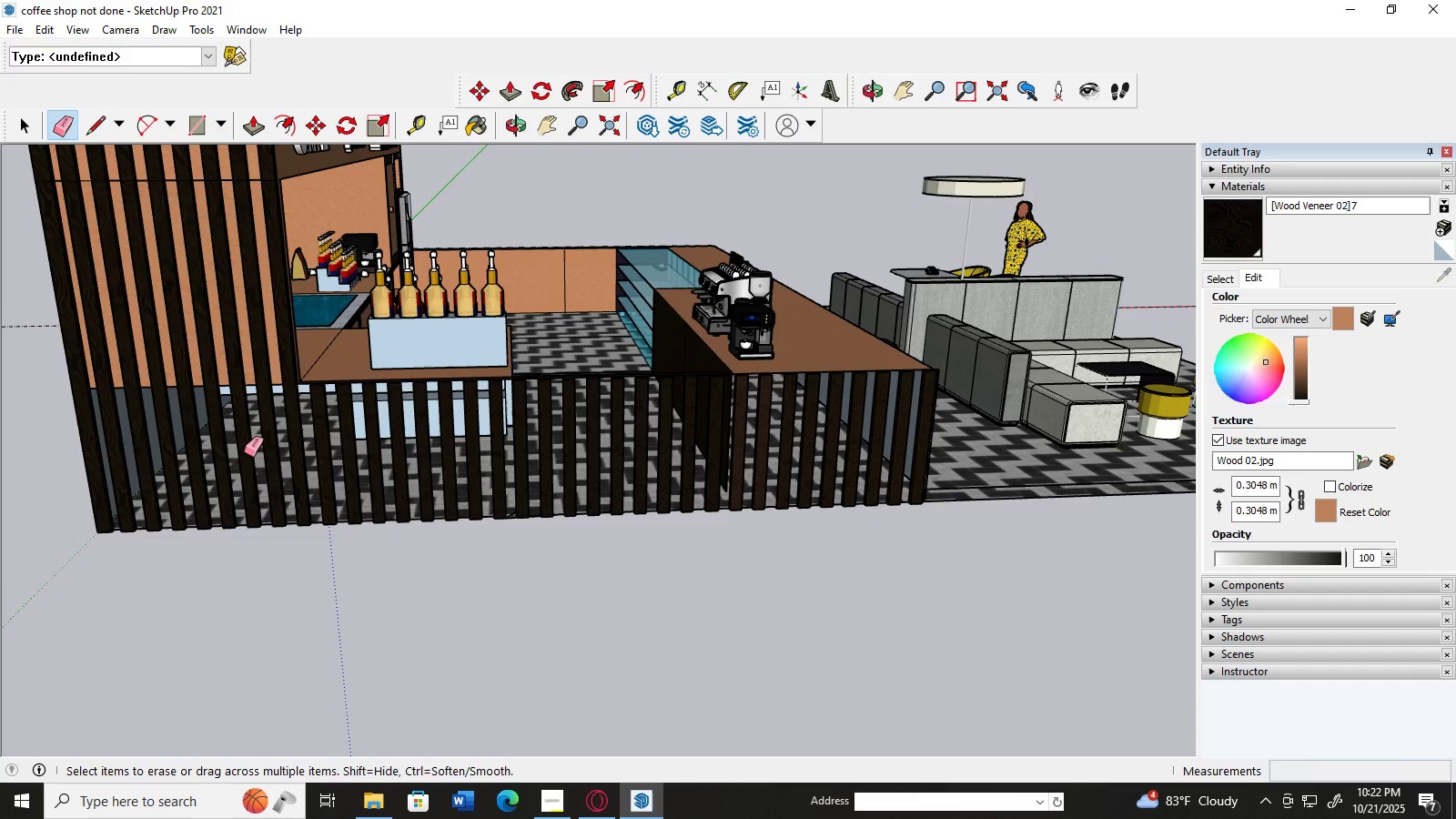 
left_click([244, 452])
 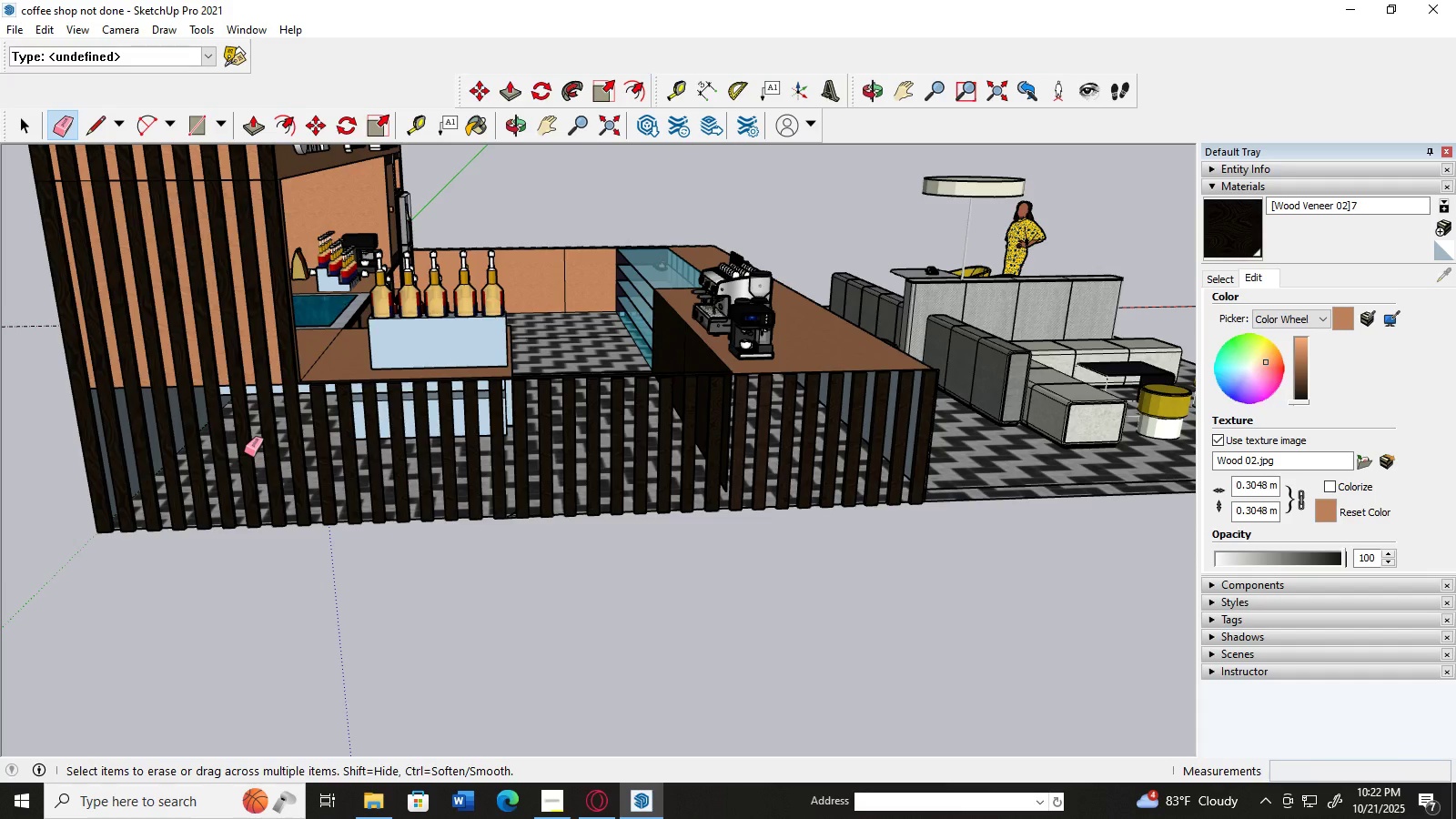 
left_click_drag(start_coordinate=[244, 452], to_coordinate=[256, 466])
 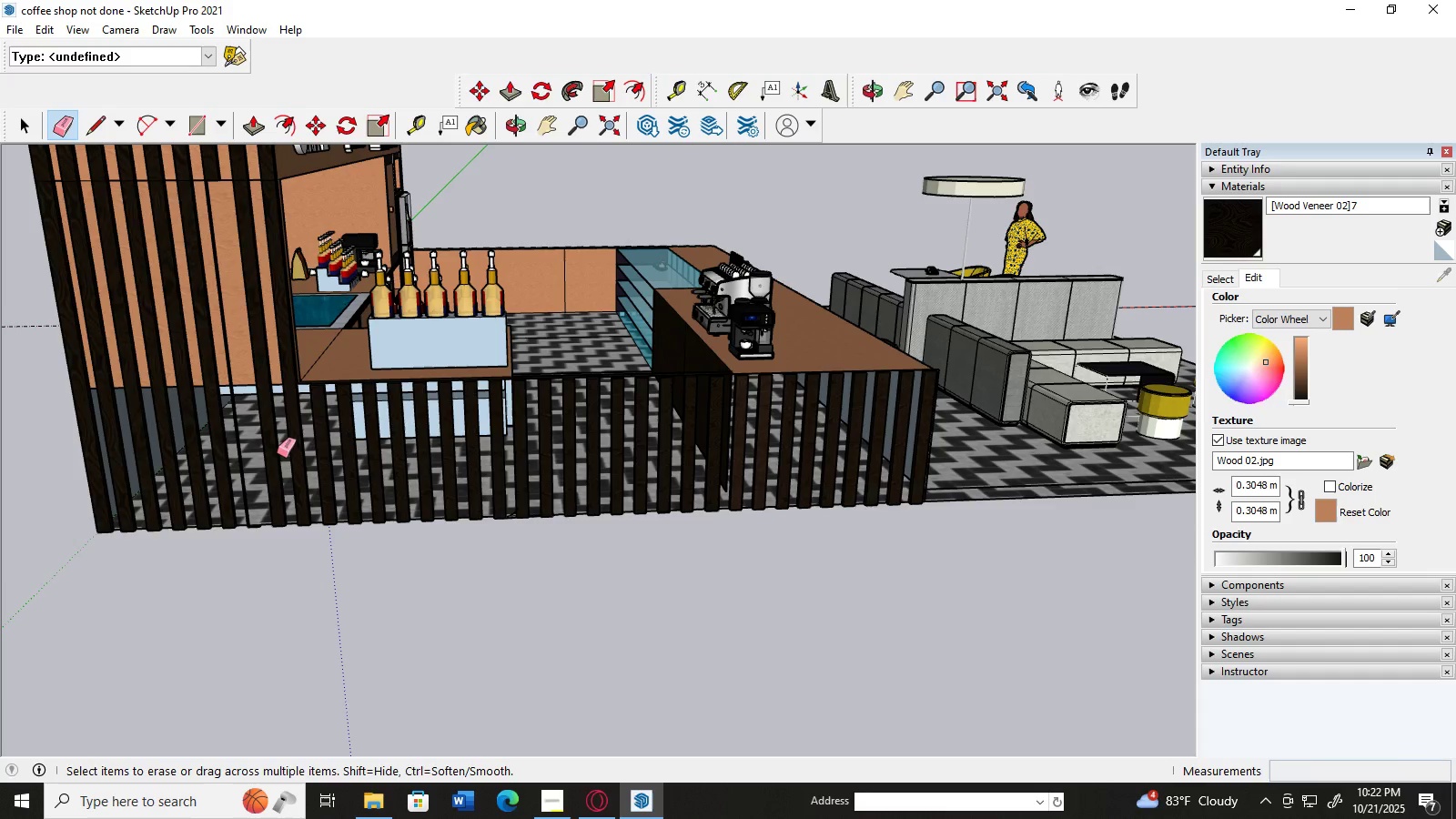 
left_click_drag(start_coordinate=[277, 453], to_coordinate=[288, 460])
 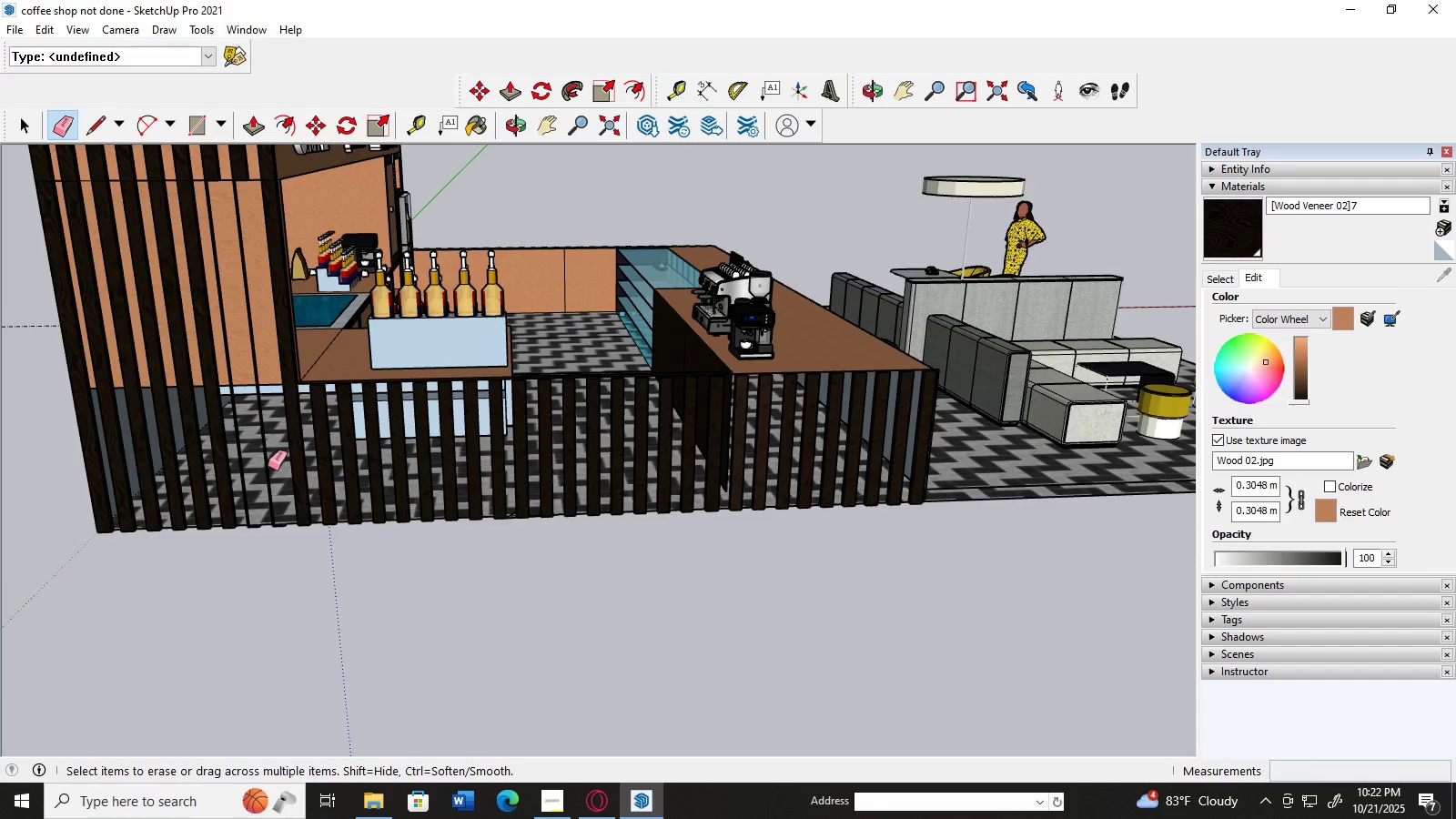 
left_click_drag(start_coordinate=[265, 466], to_coordinate=[272, 466])
 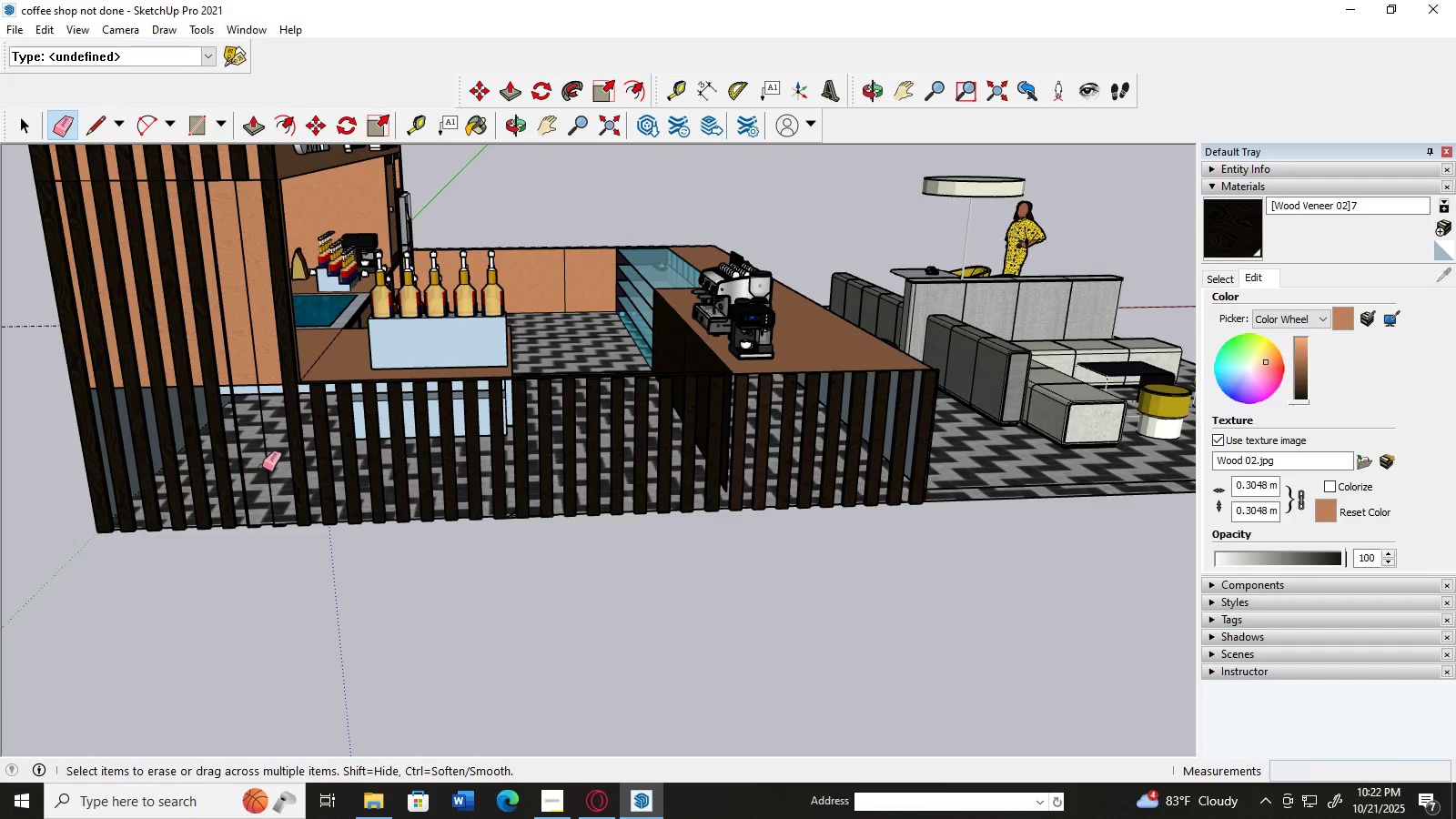 
left_click_drag(start_coordinate=[264, 466], to_coordinate=[283, 472])
 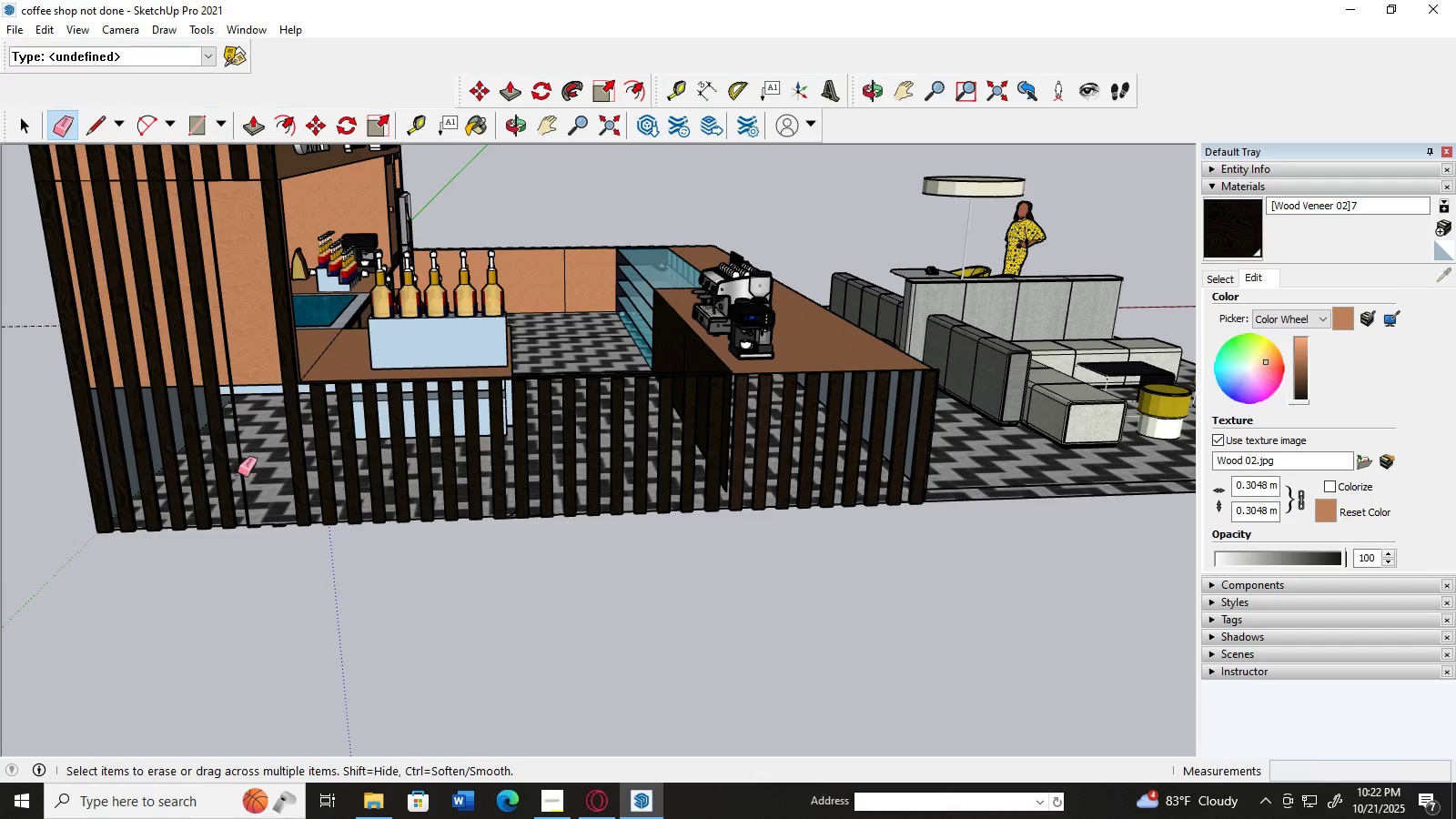 
left_click_drag(start_coordinate=[238, 470], to_coordinate=[255, 470])
 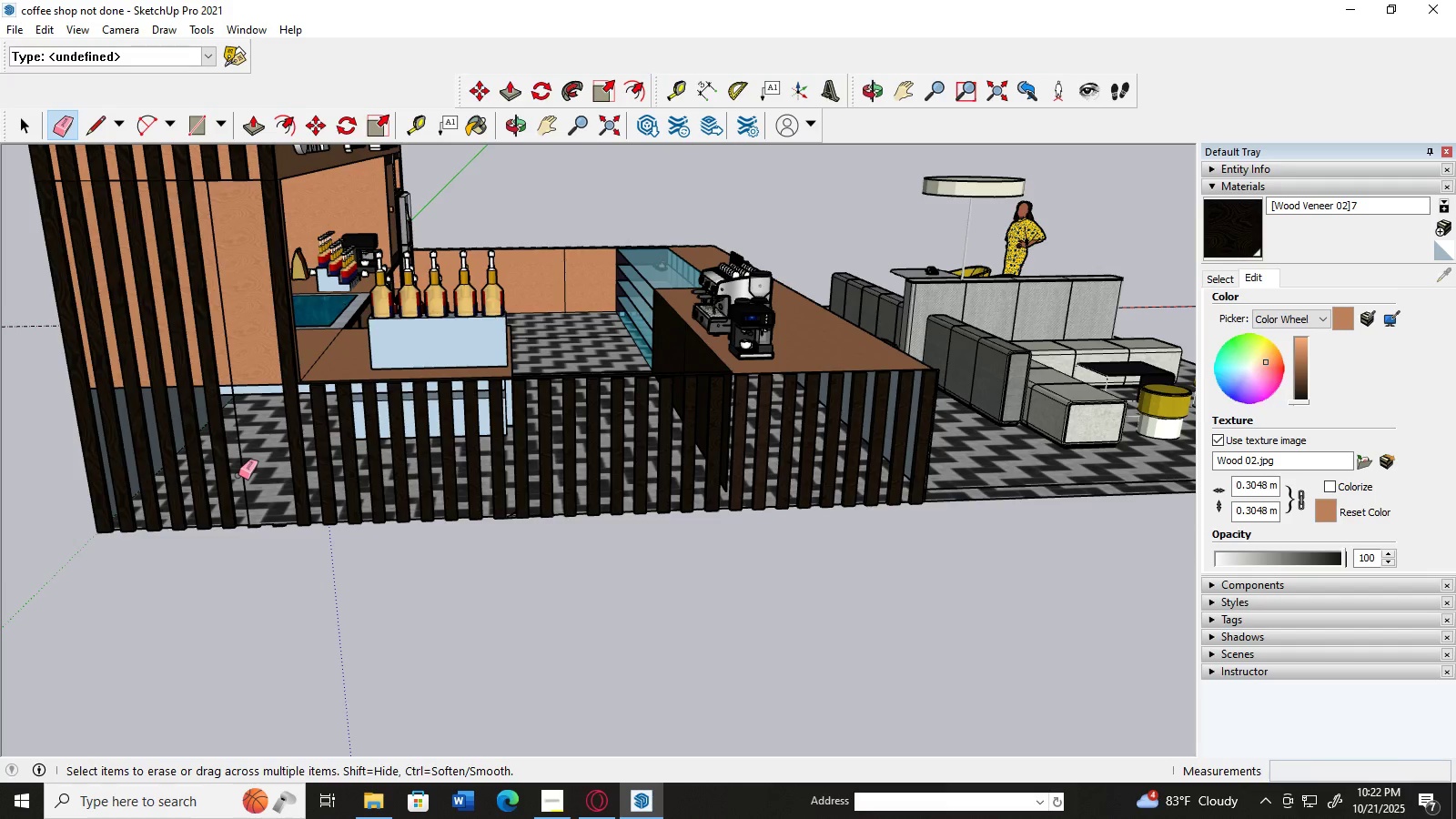 
left_click_drag(start_coordinate=[238, 474], to_coordinate=[249, 474])
 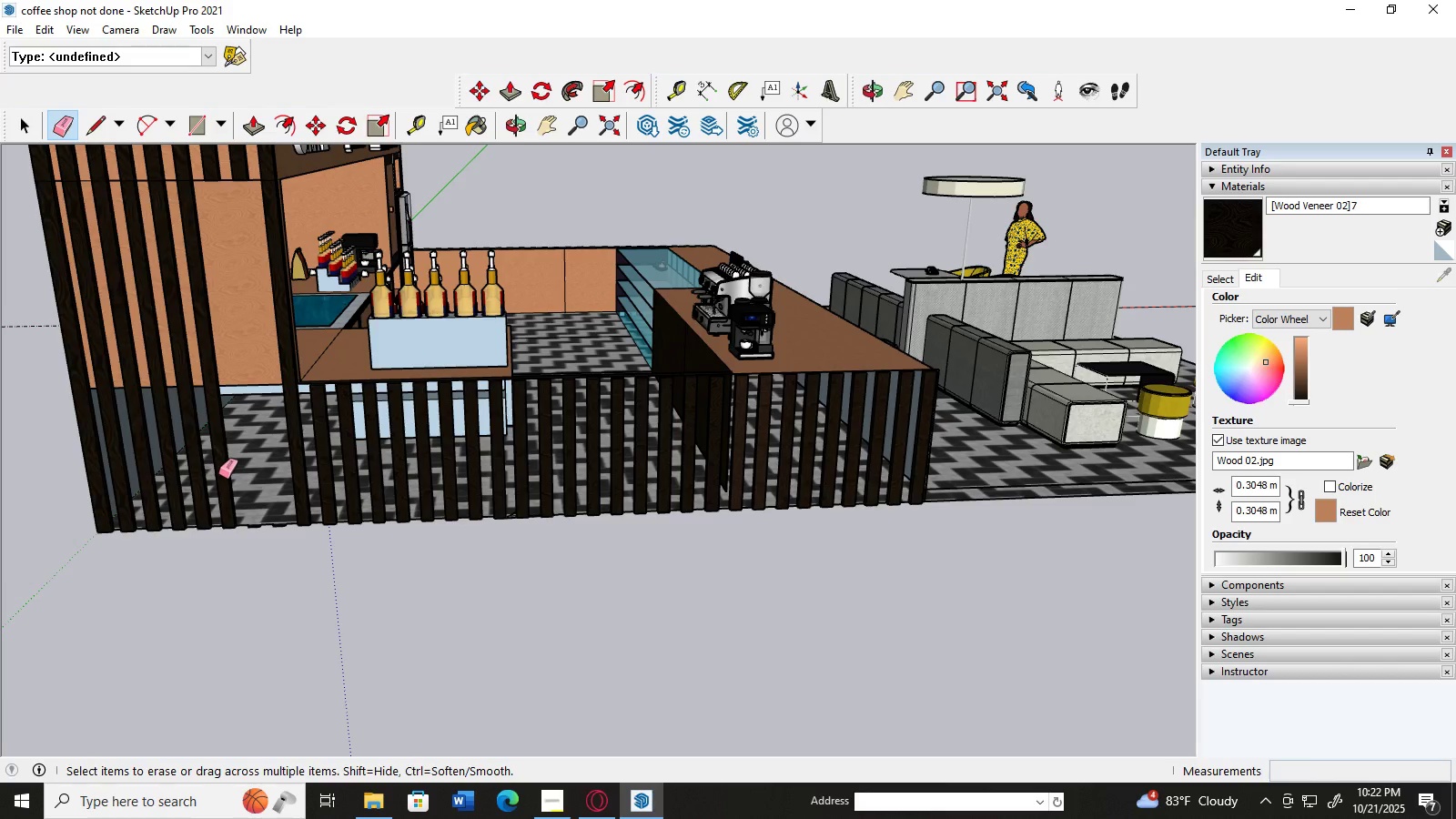 
left_click_drag(start_coordinate=[218, 474], to_coordinate=[242, 474])
 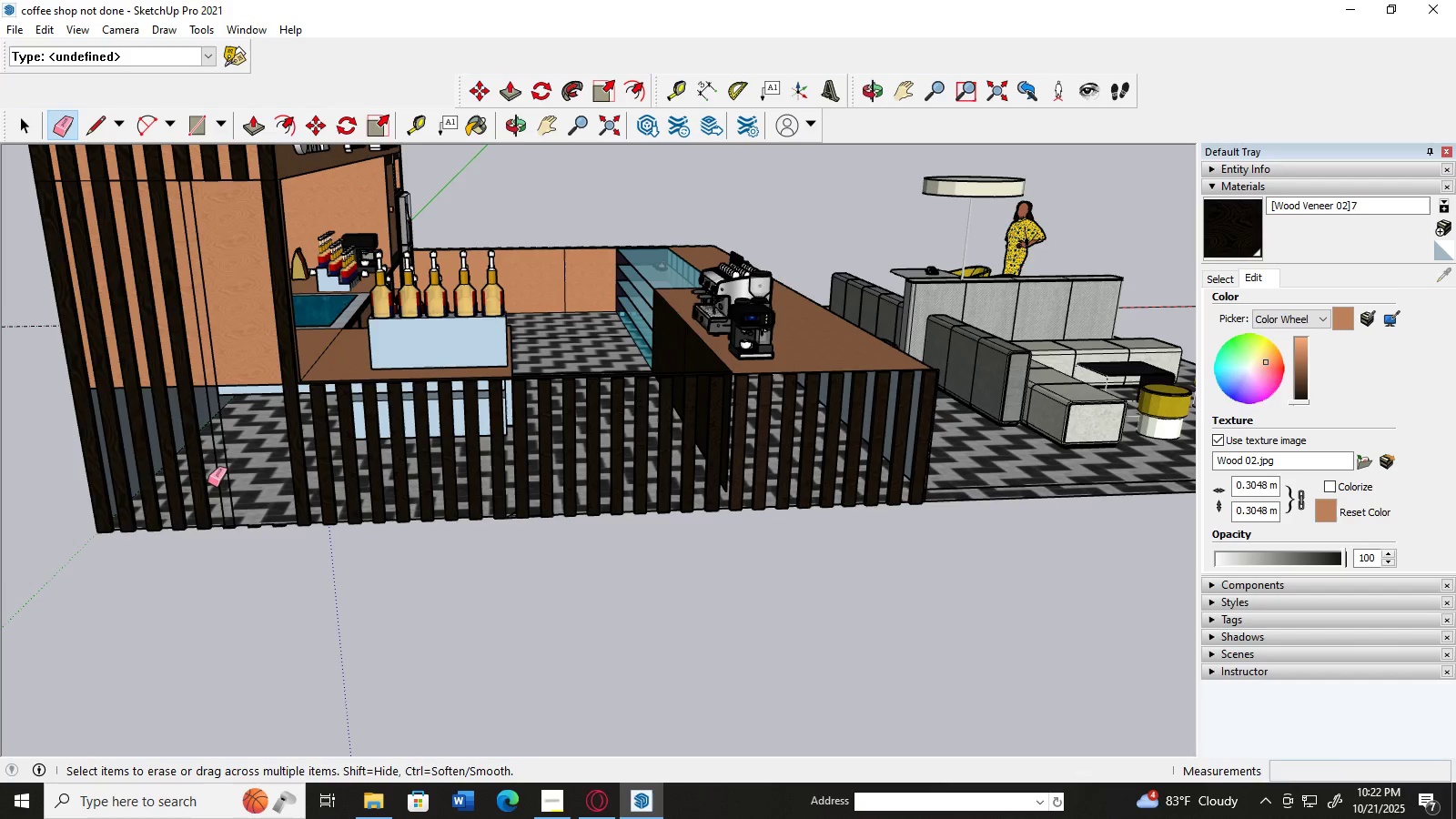 
left_click_drag(start_coordinate=[211, 481], to_coordinate=[258, 488])
 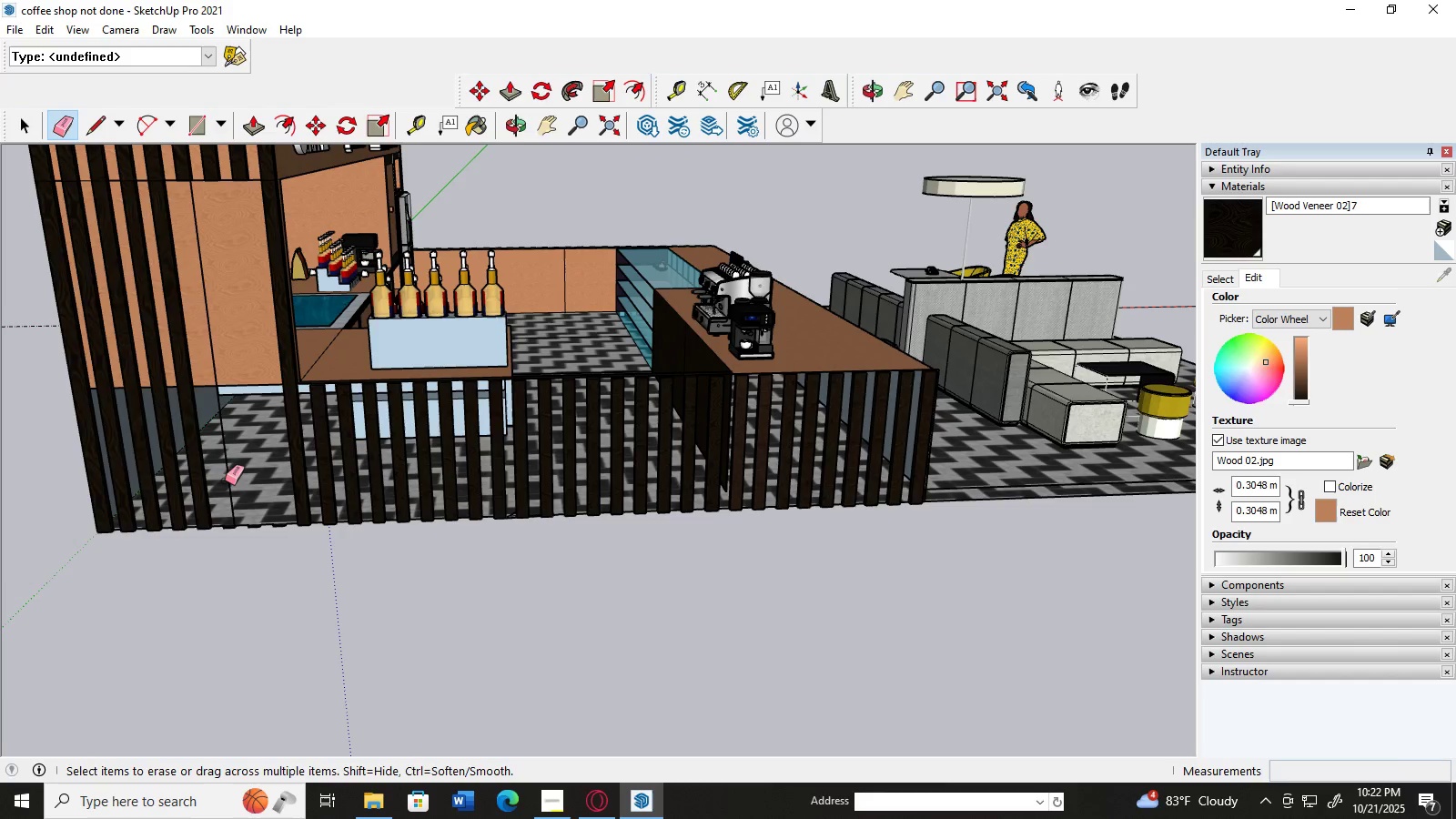 
left_click_drag(start_coordinate=[224, 478], to_coordinate=[244, 478])
 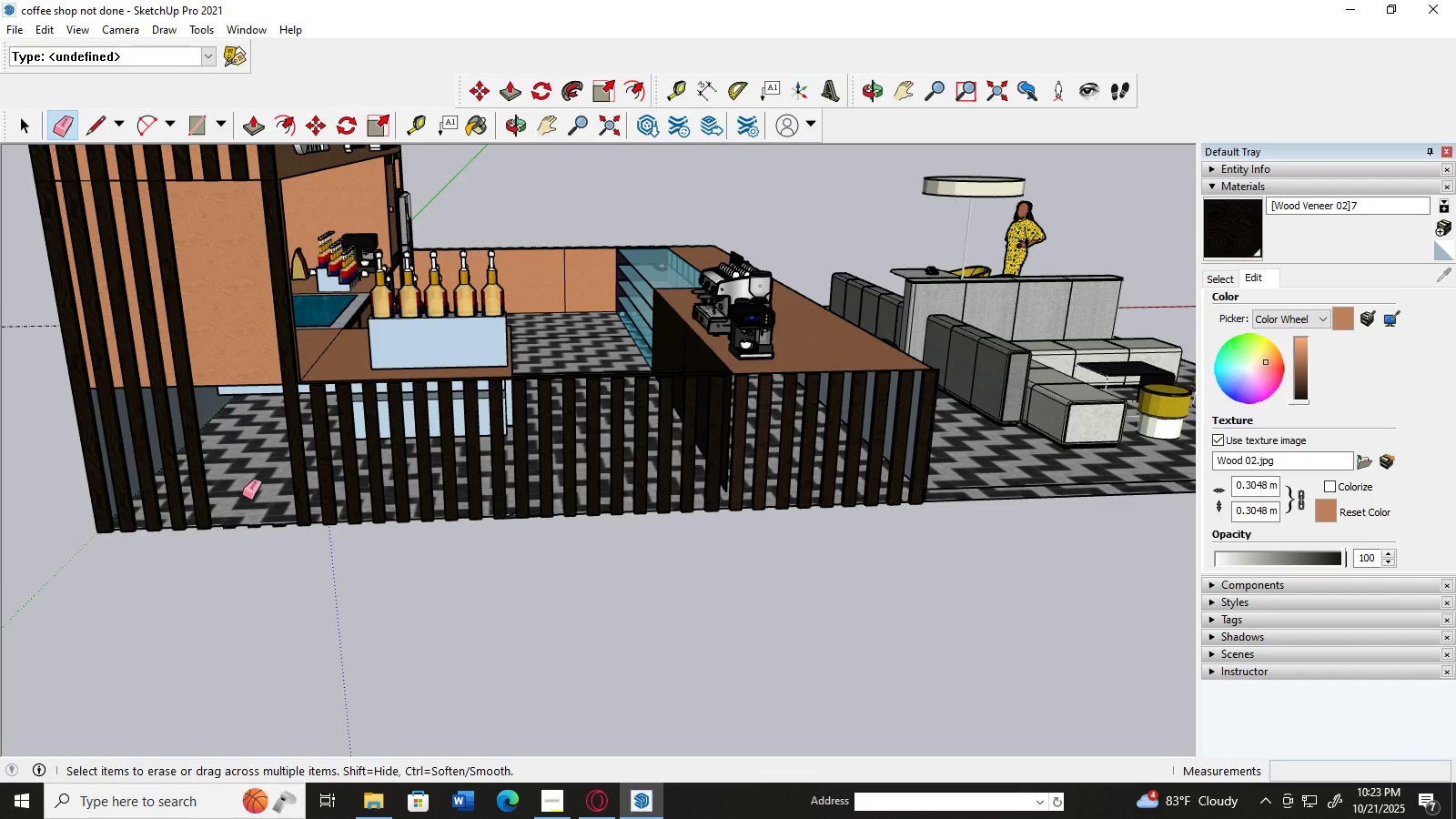 
scroll: coordinate [303, 448], scroll_direction: up, amount: 9.0
 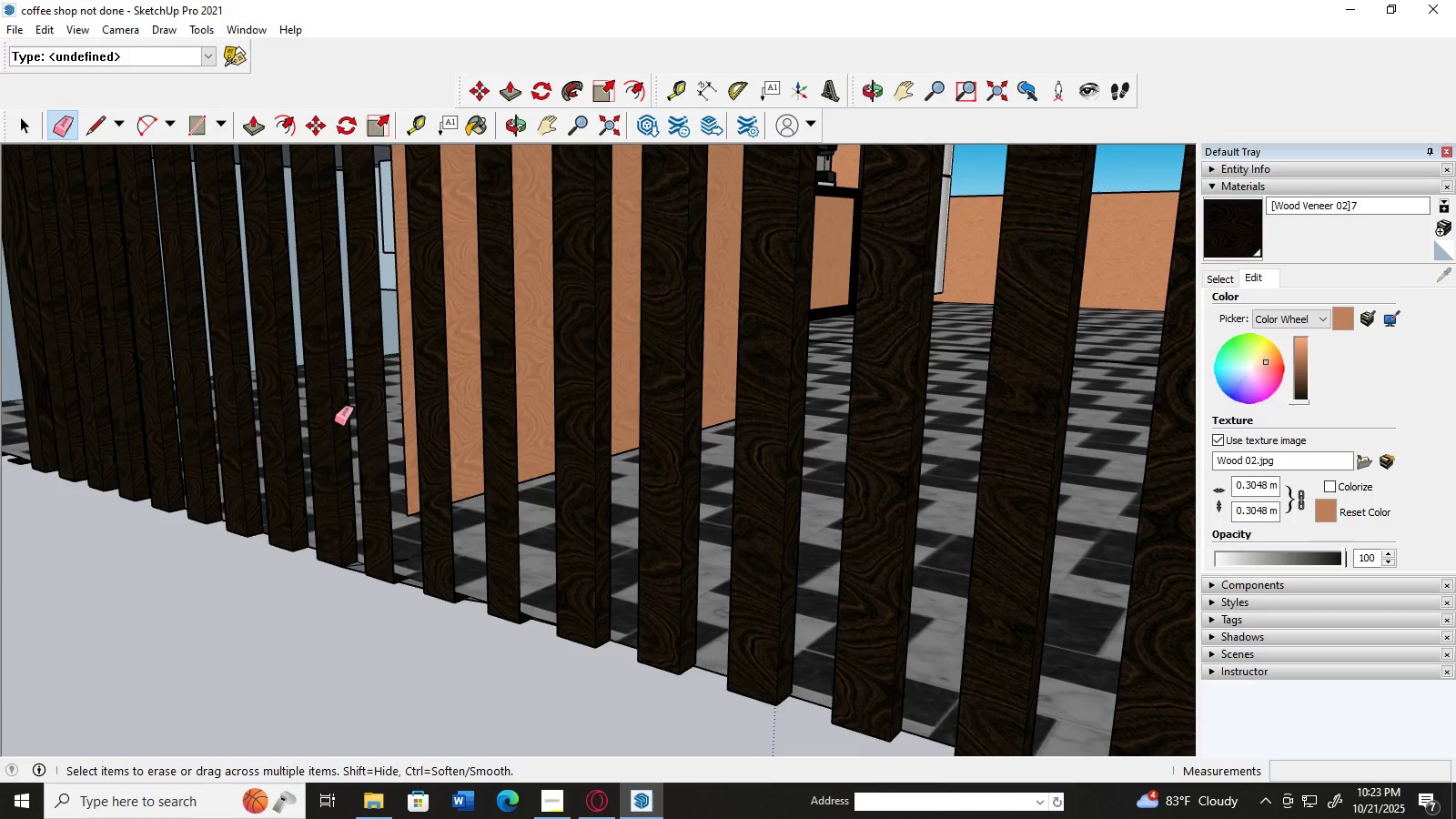 
wait(6.01)
 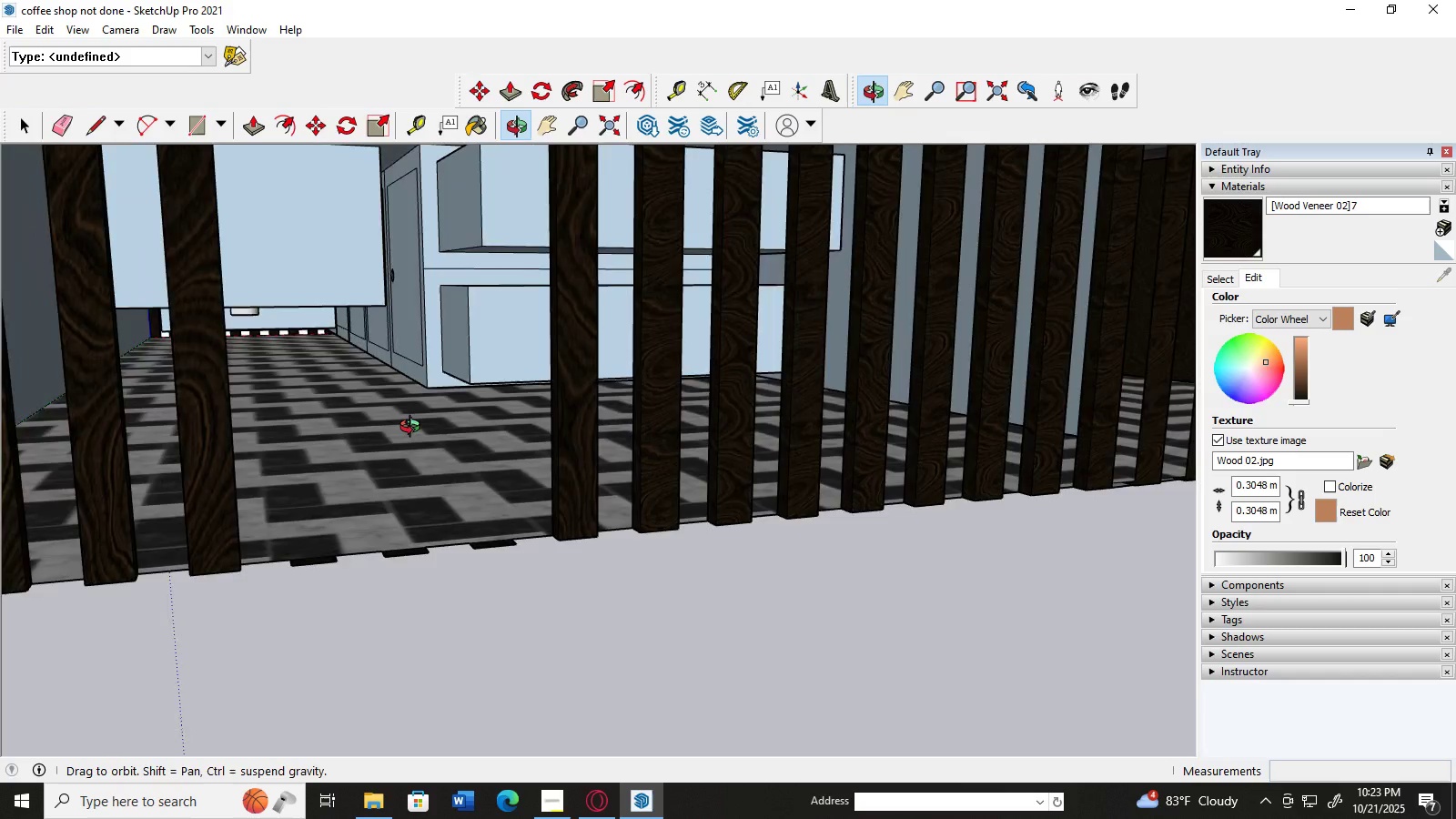 
left_click_drag(start_coordinate=[415, 442], to_coordinate=[502, 490])
 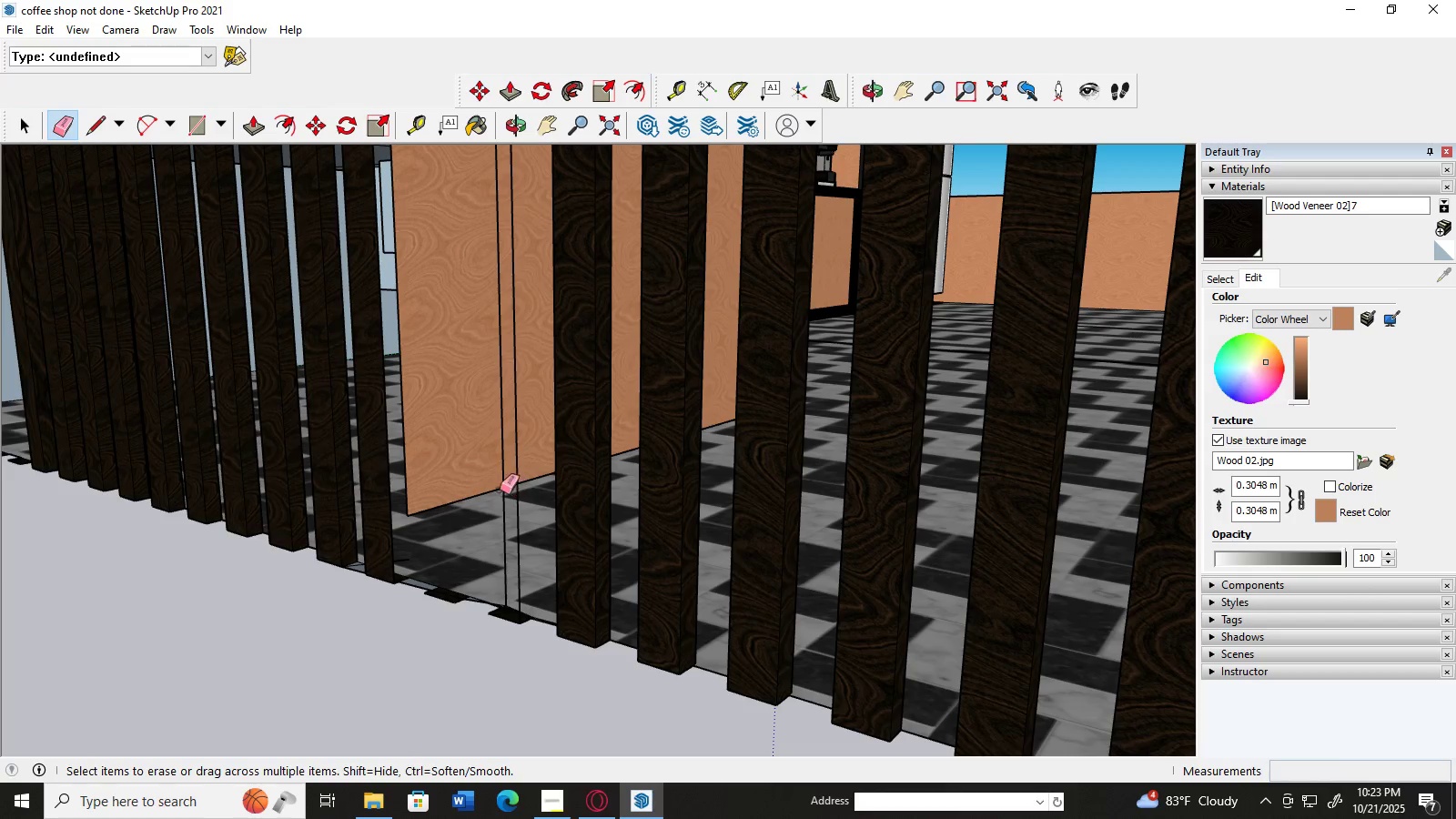 
left_click_drag(start_coordinate=[497, 488], to_coordinate=[515, 495])
 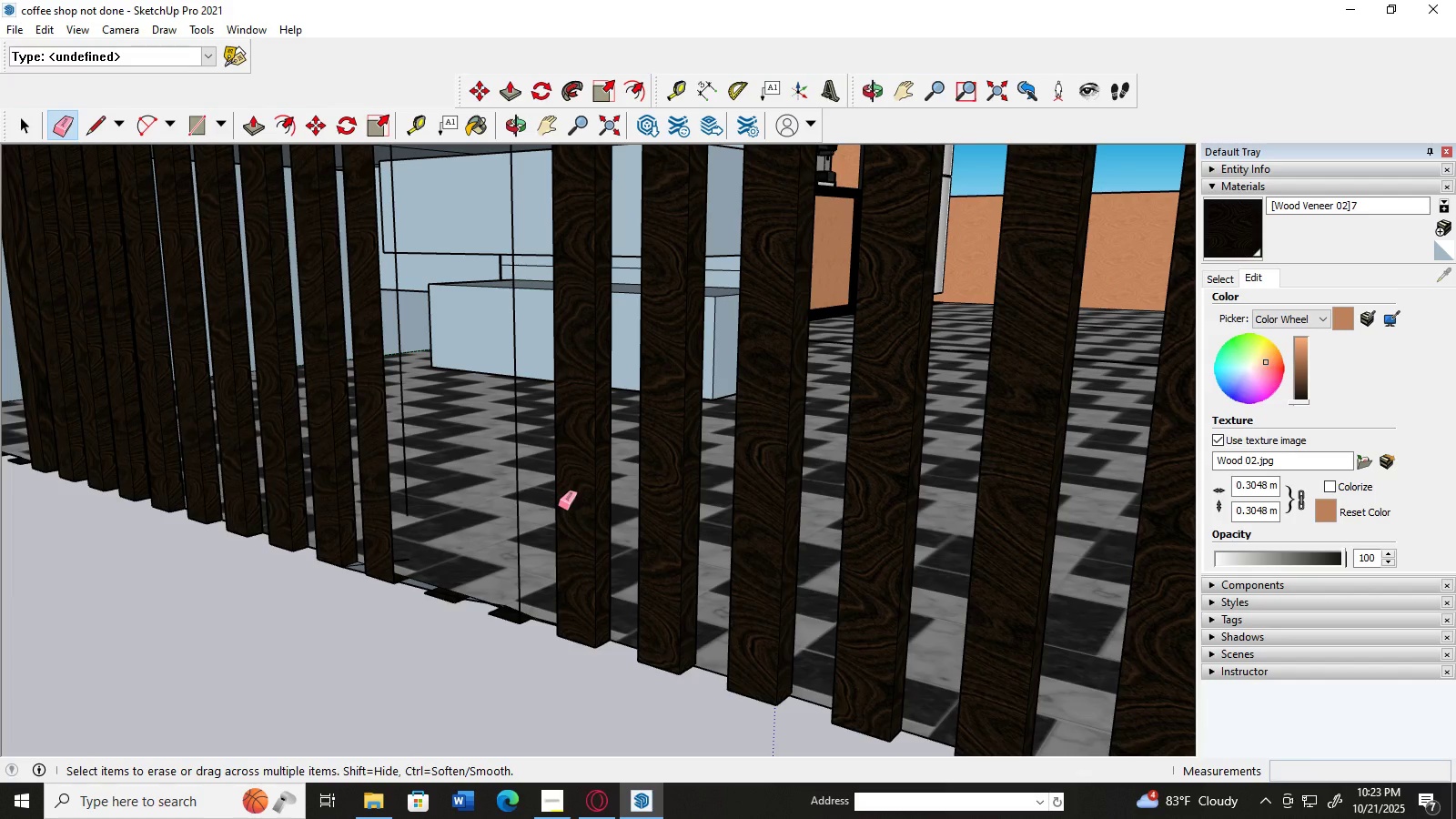 
key(Control+Z)
 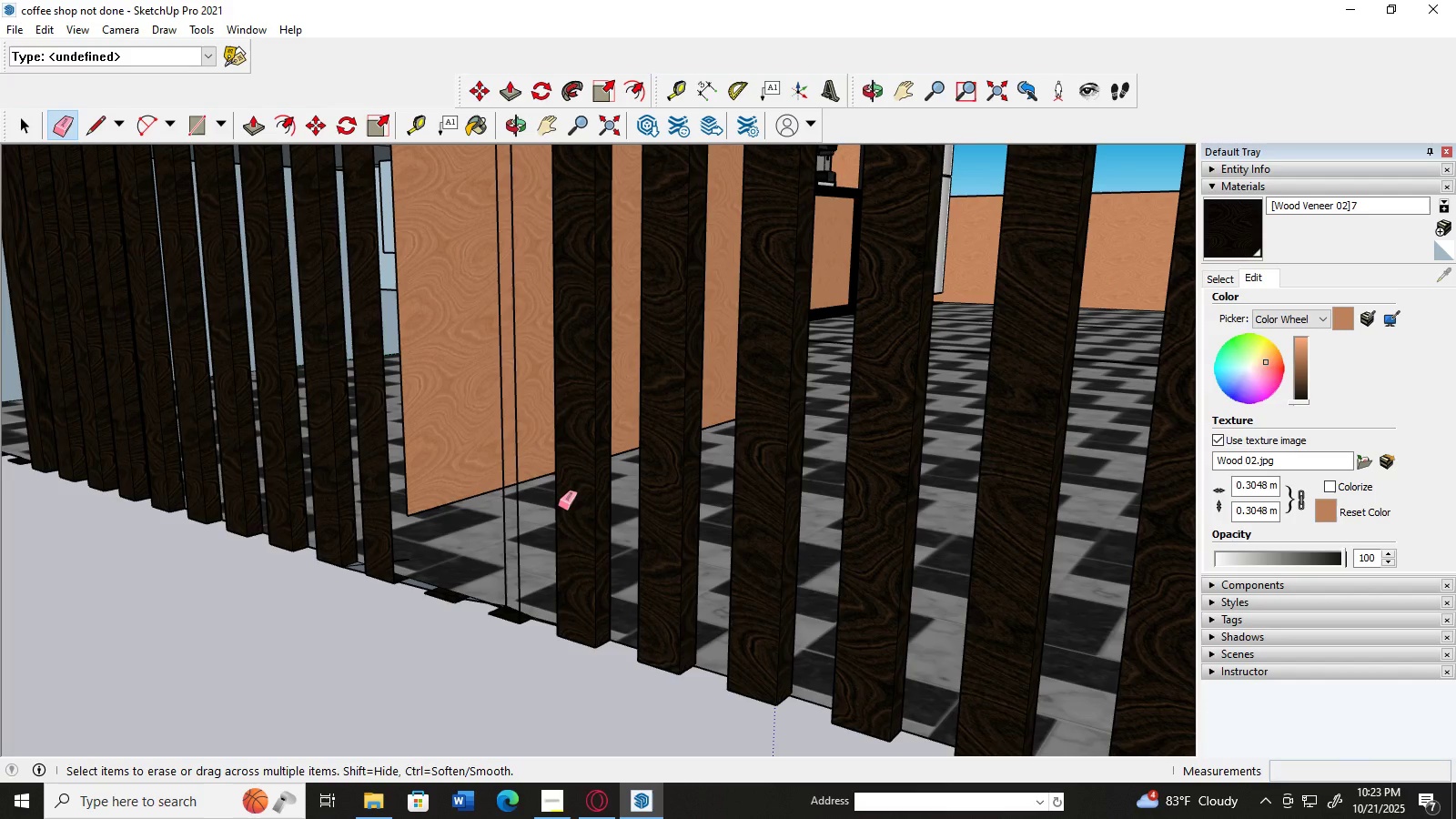 
key(Control+Z)
 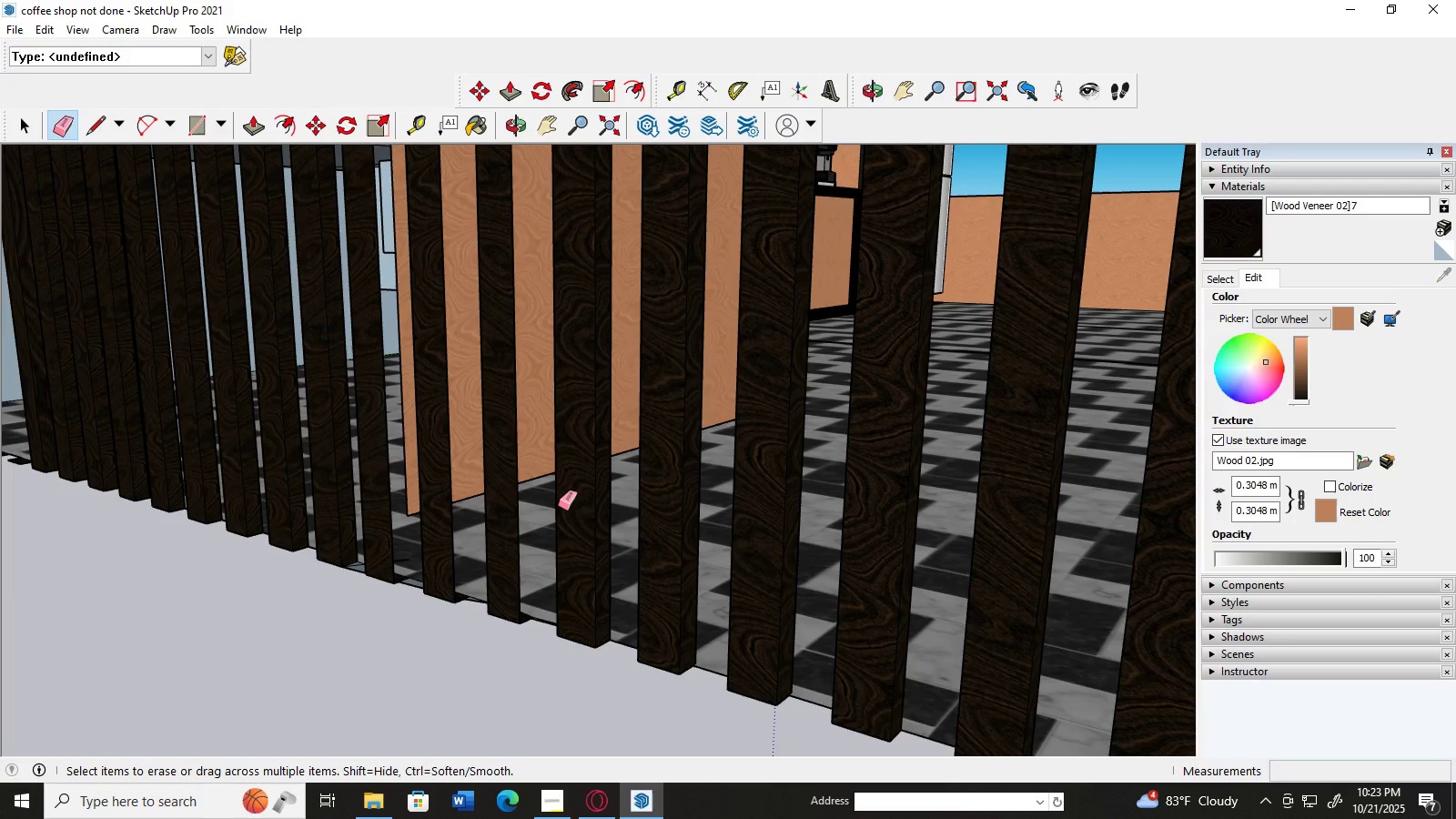 
key(Control+Z)
 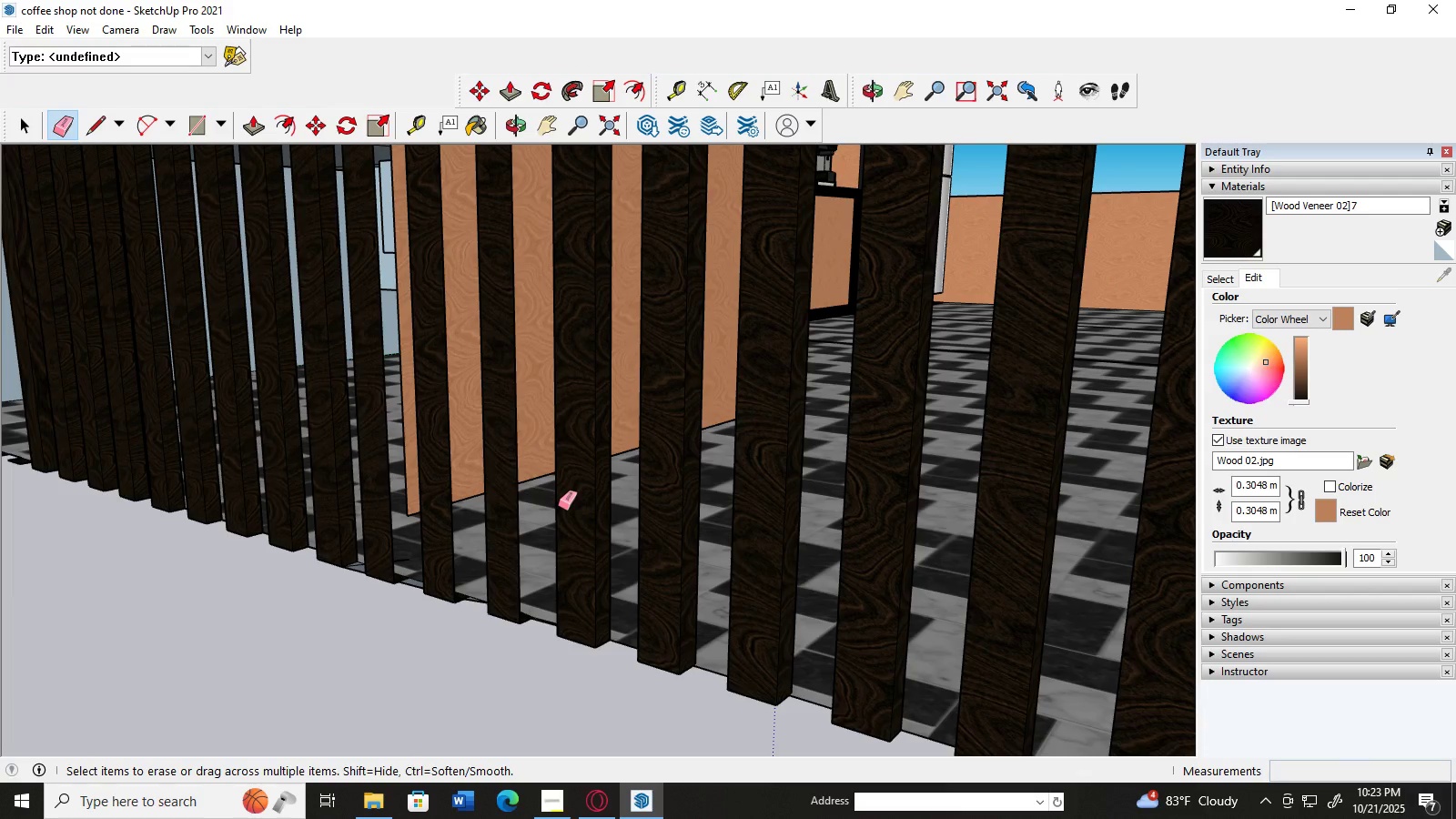 
key(Control+Z)
 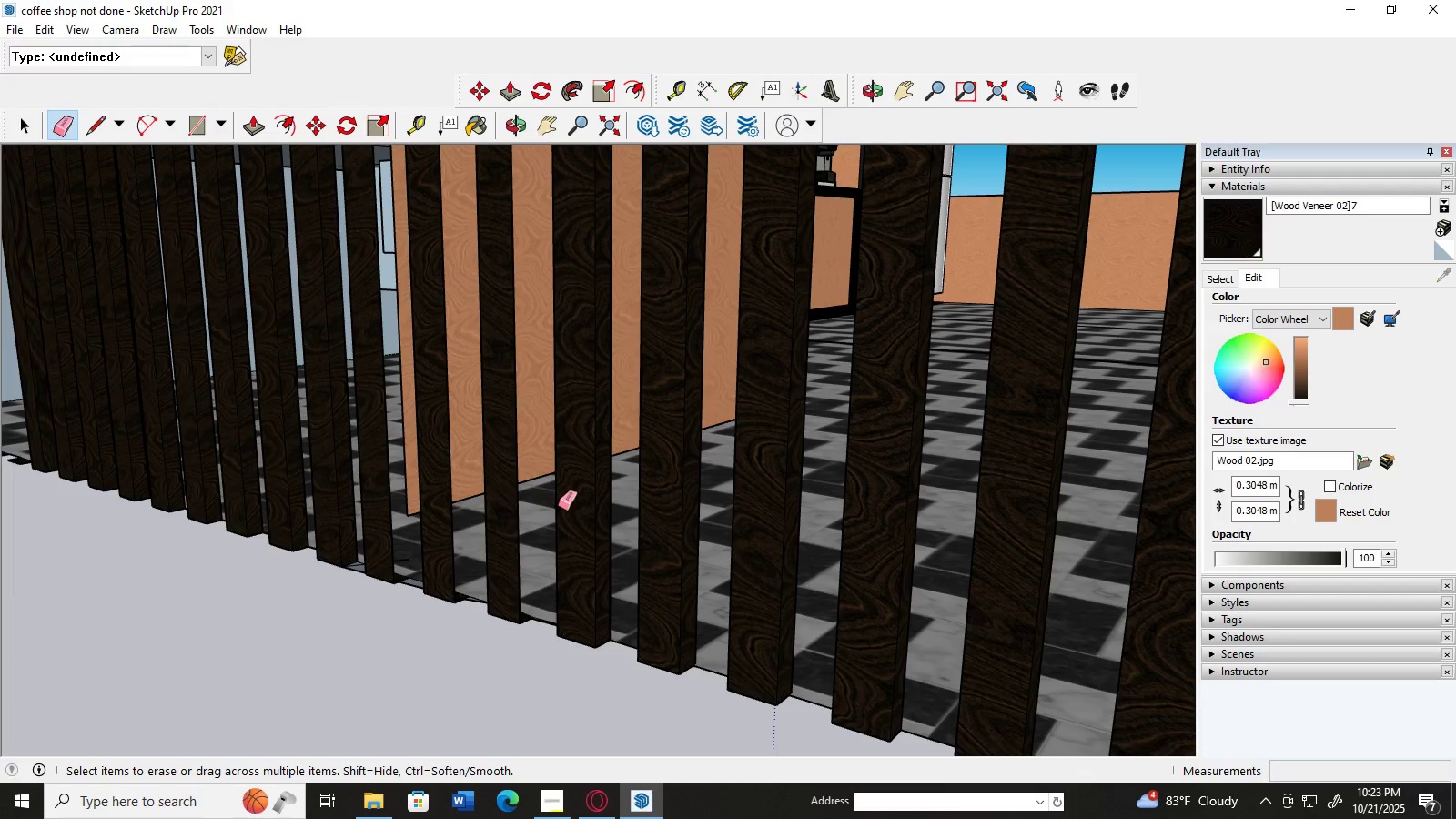 
key(Control+Z)
 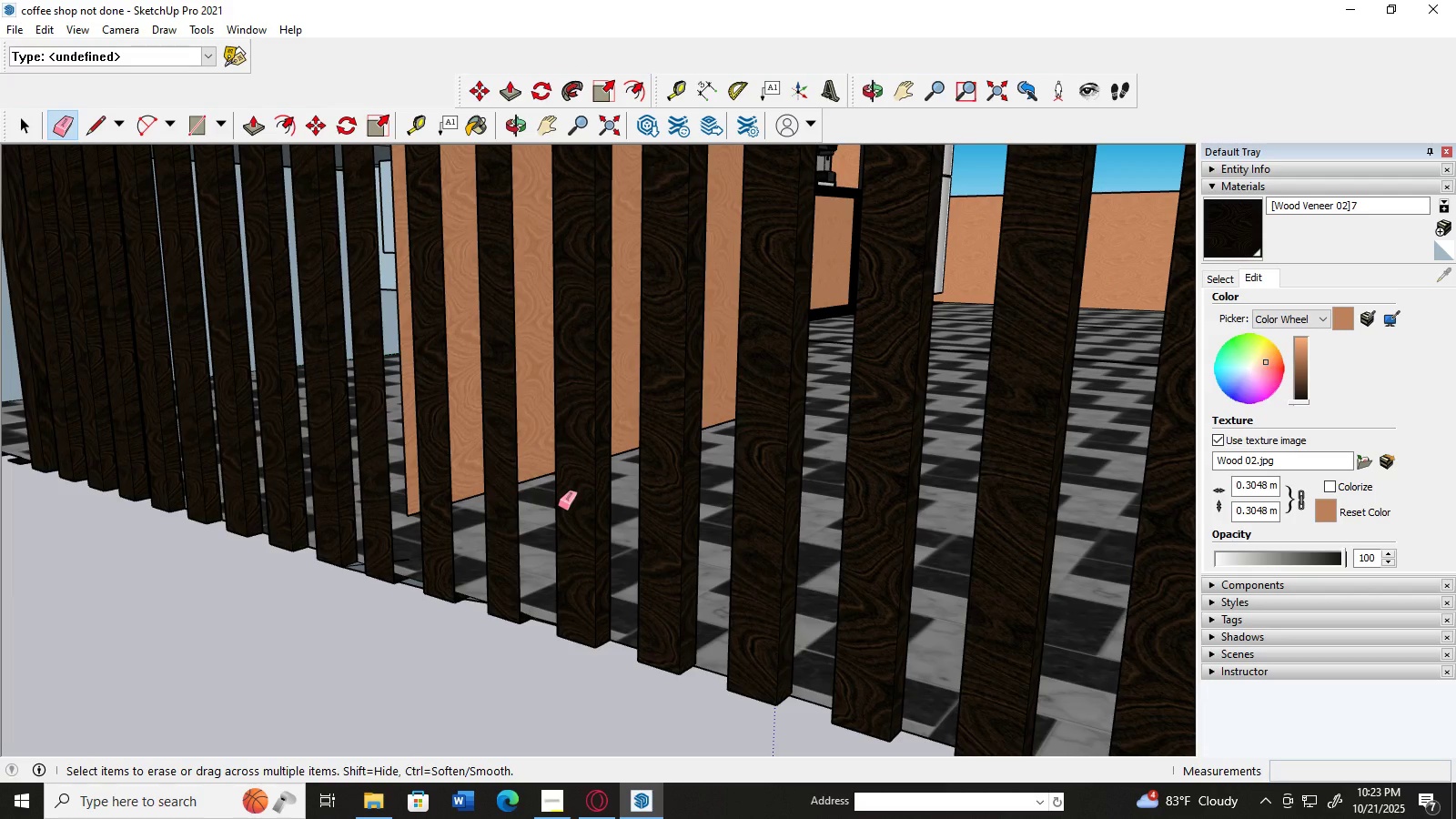 
key(Control+Z)
 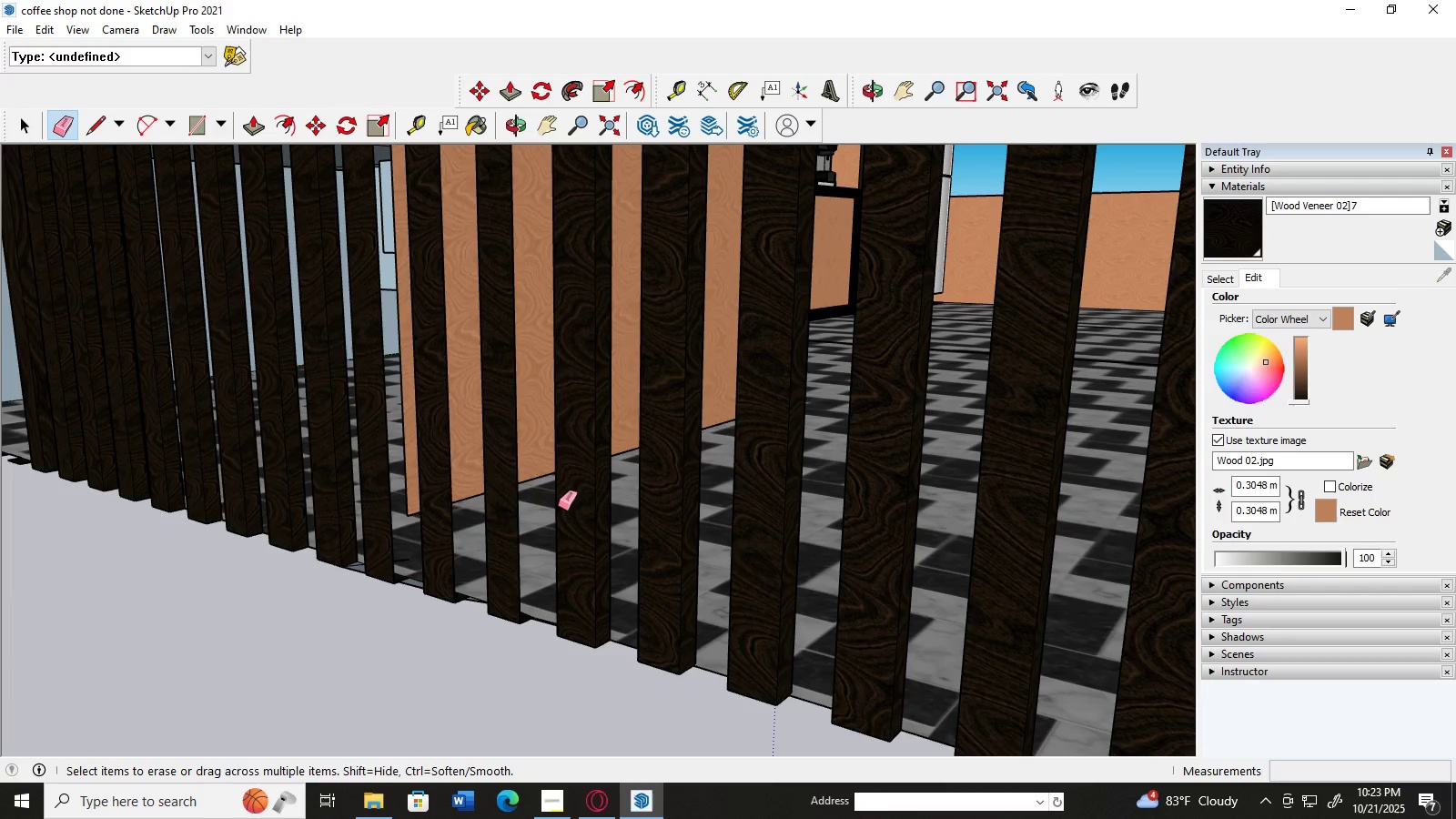 
key(Control+Z)
 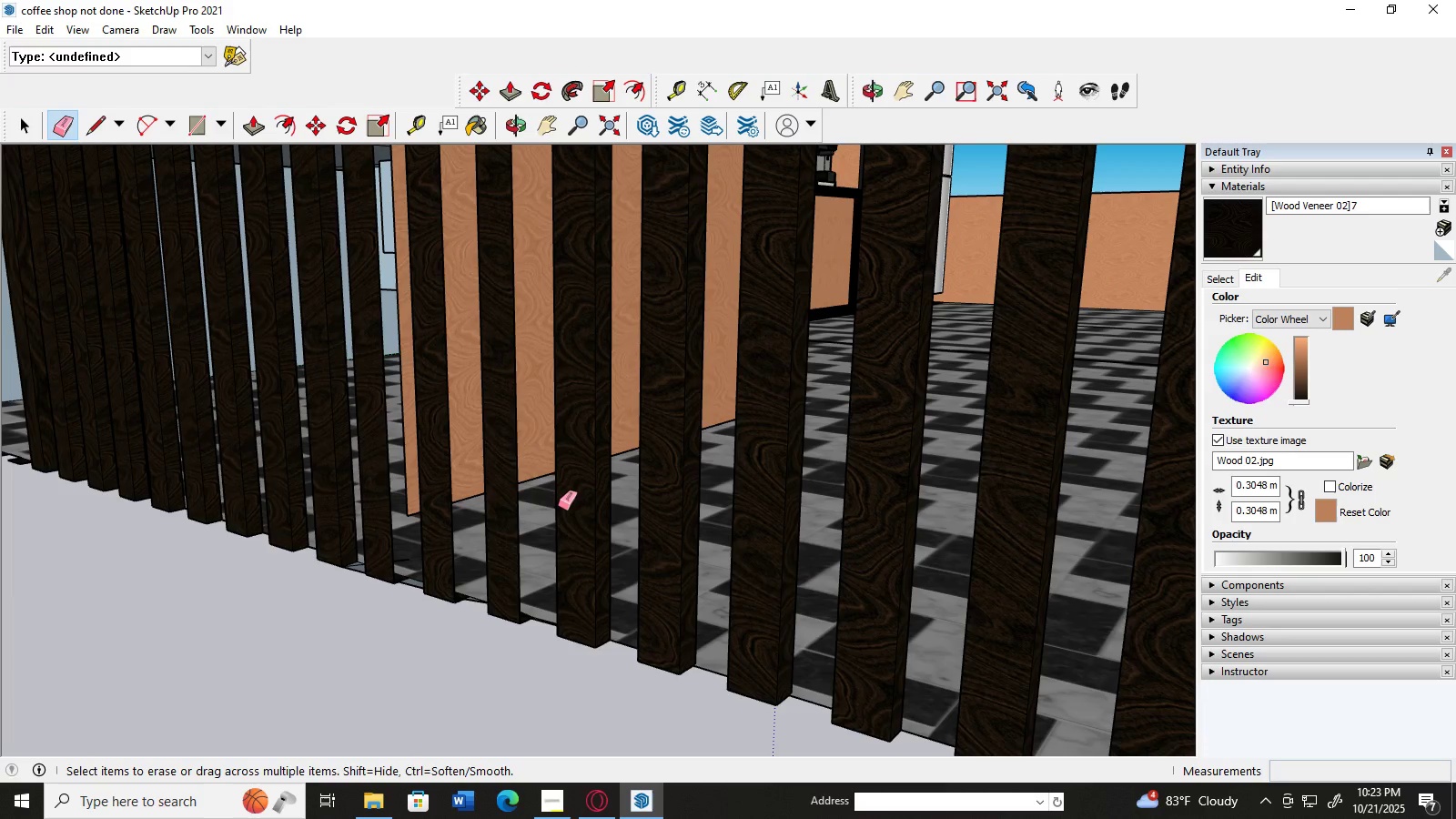 
key(Control+Z)
 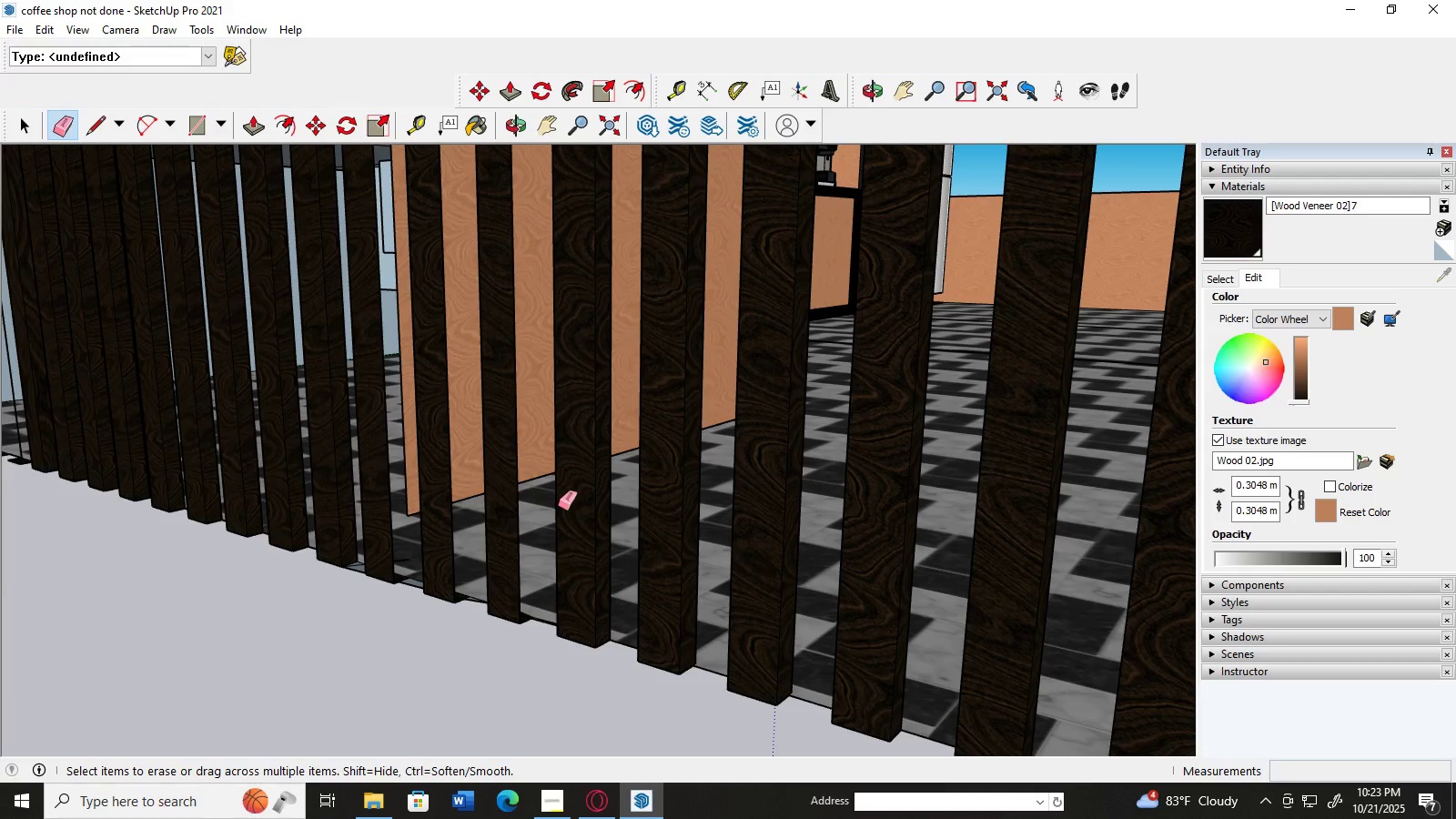 
key(Control+Z)
 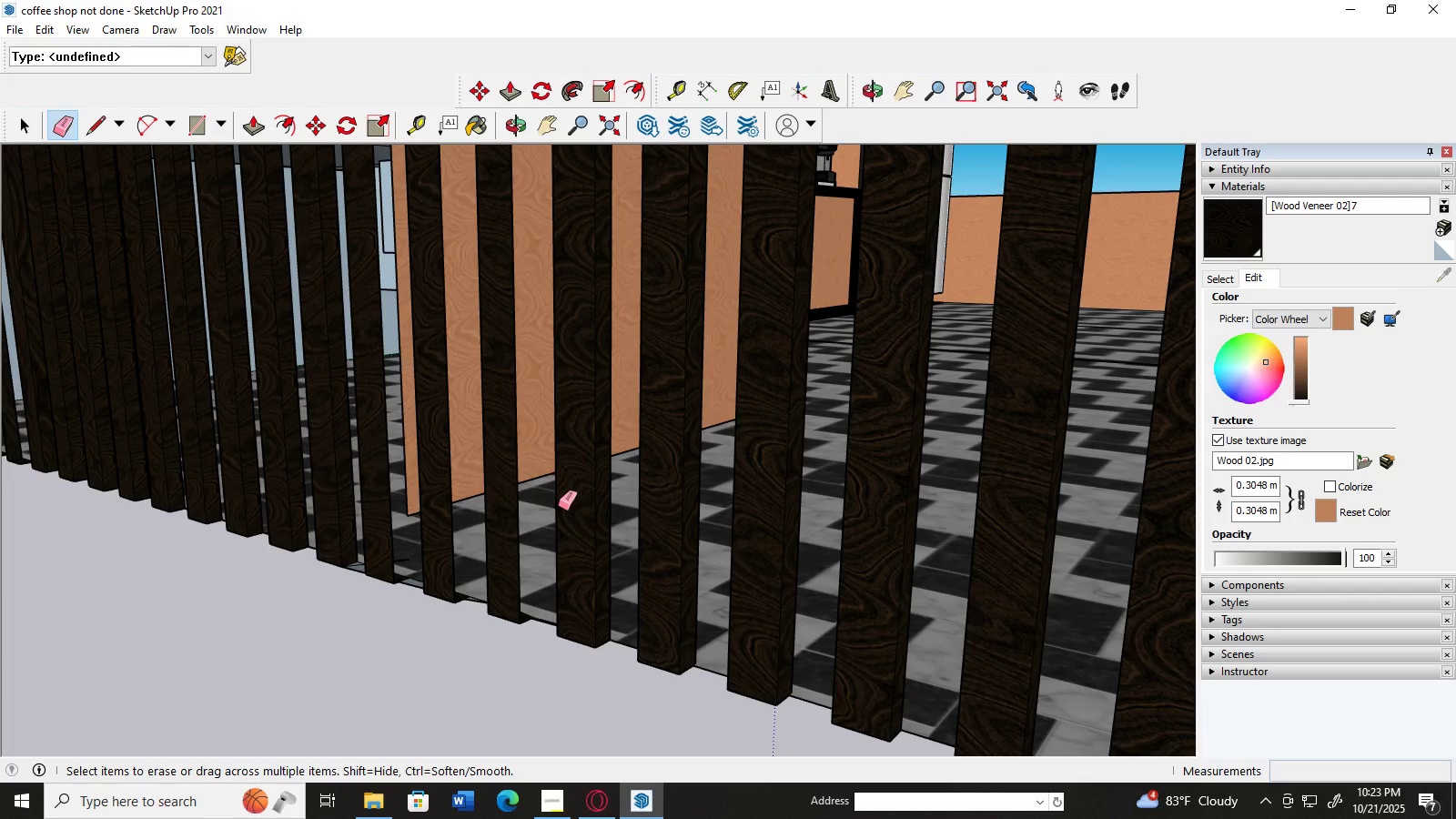 
key(Control+Z)
 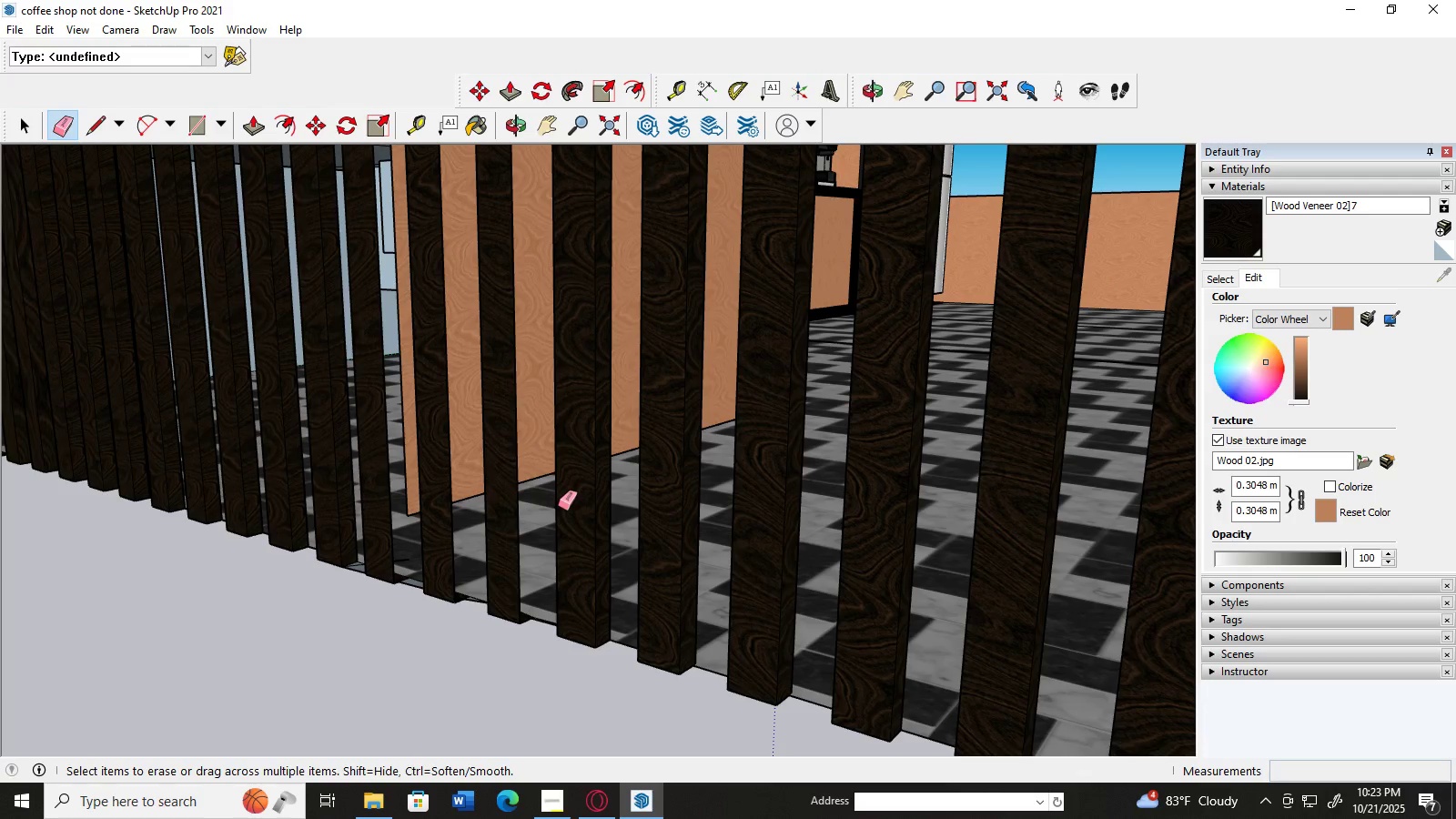 
key(Control+Z)
 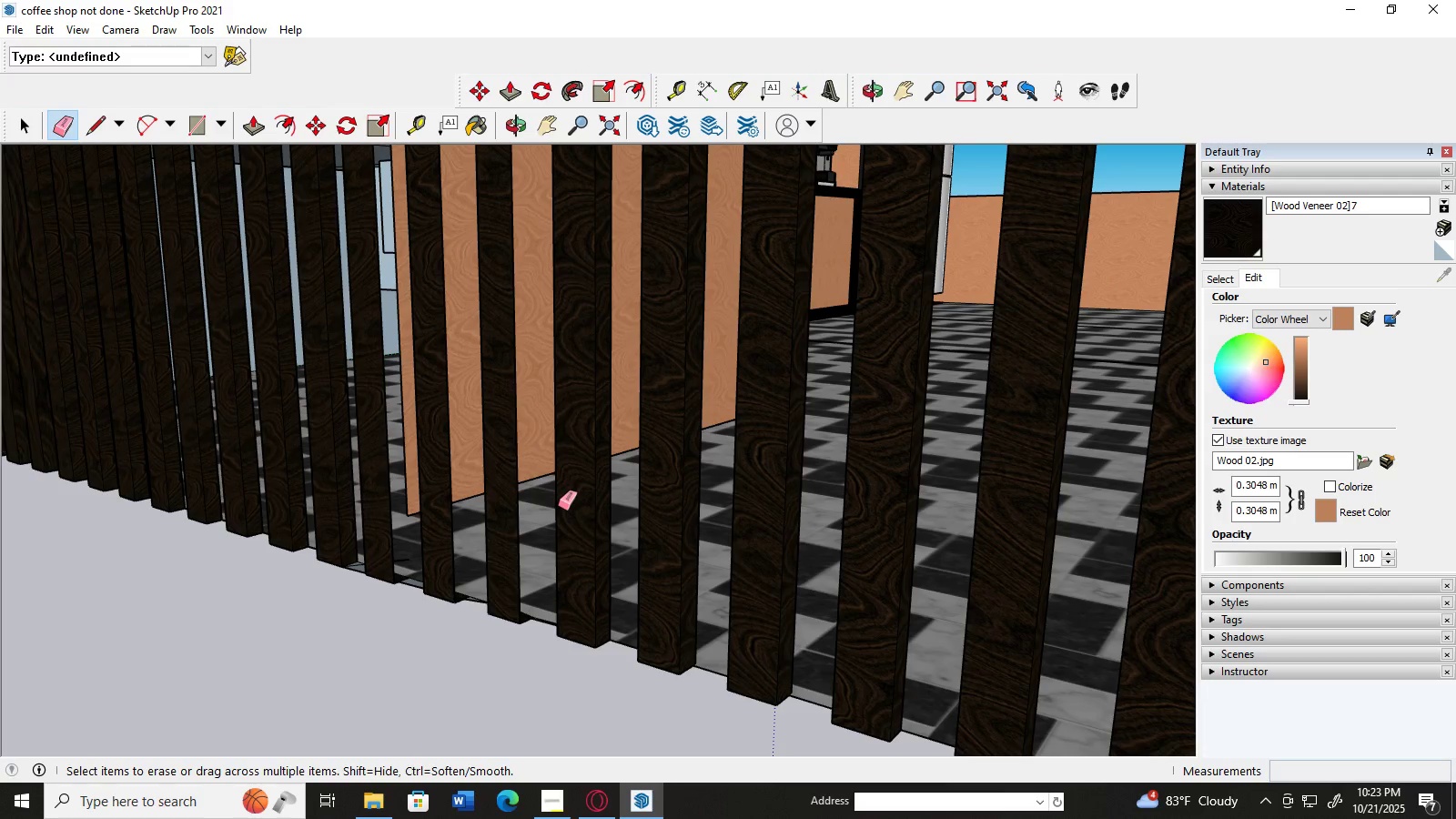 
key(Control+Z)
 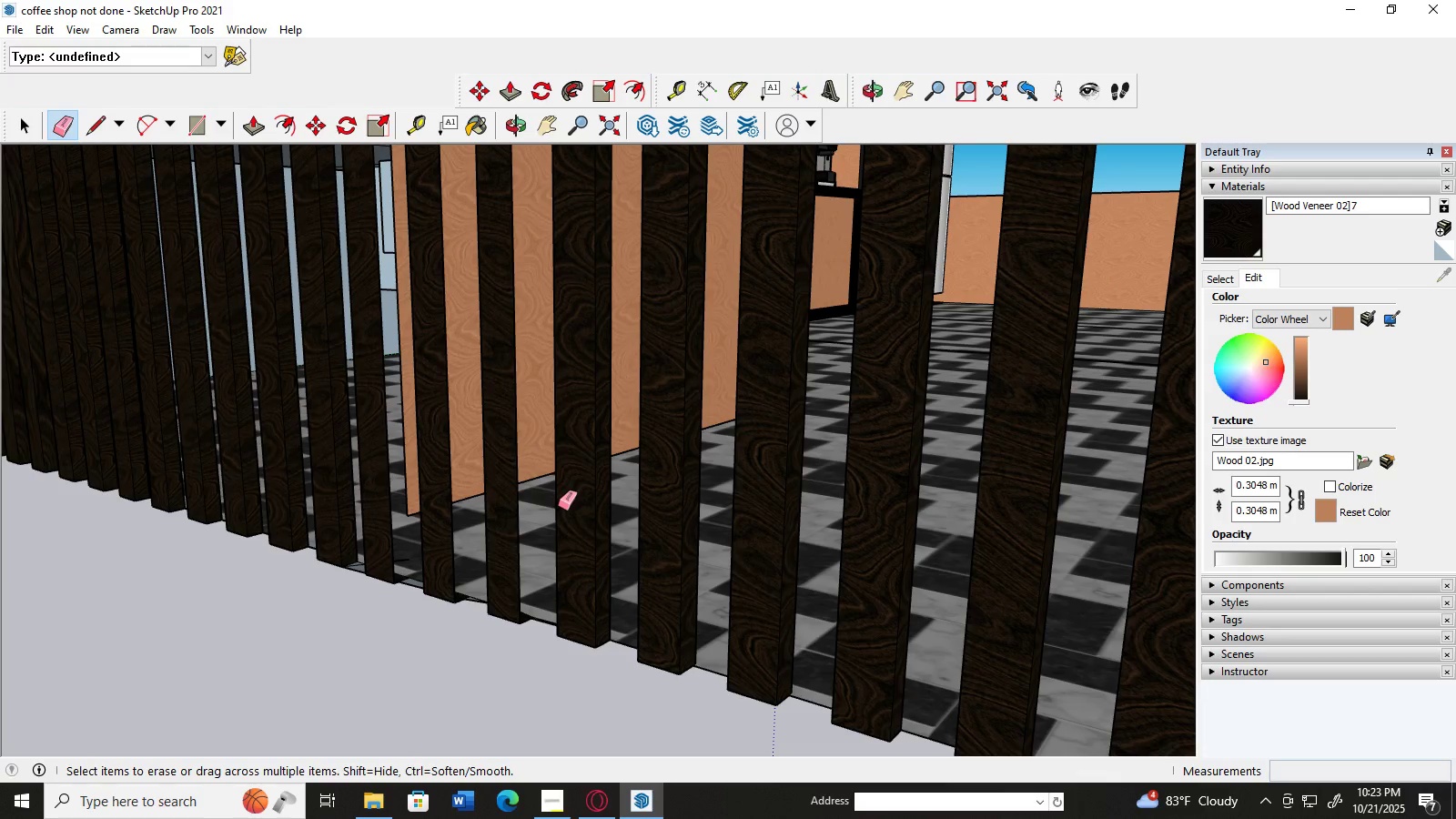 
key(Control+Z)
 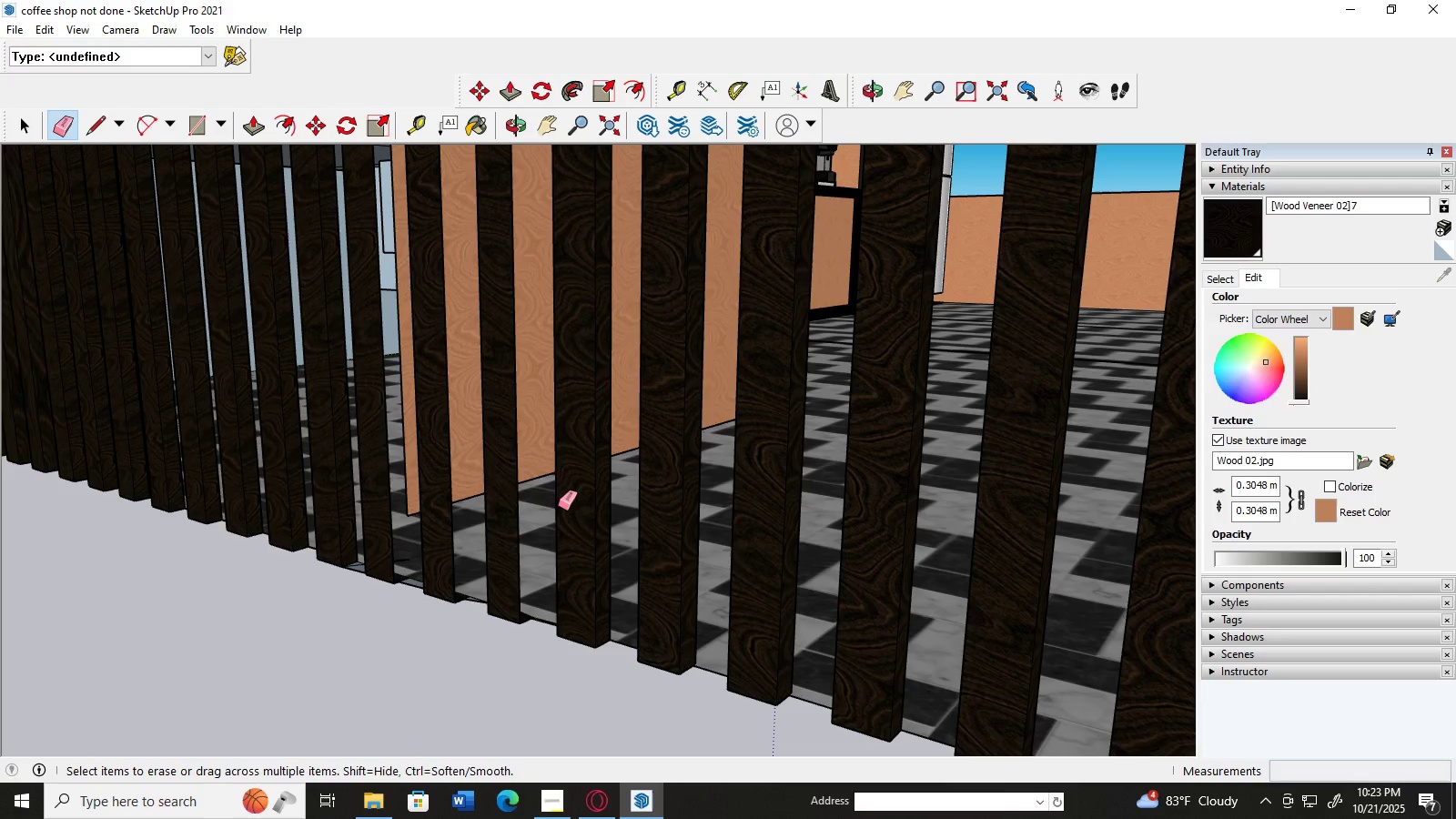 
key(Control+Z)
 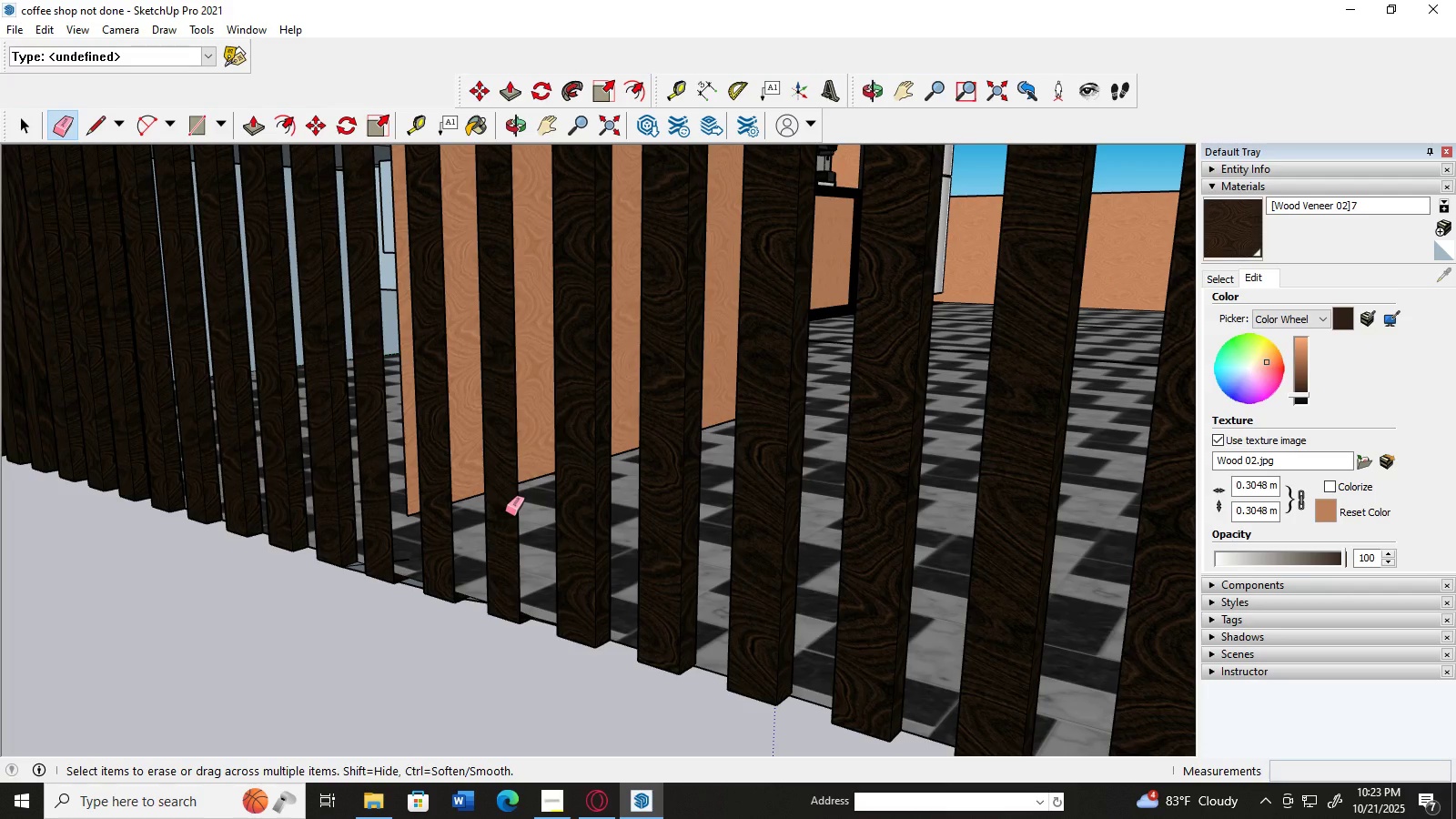 
key(Control+Z)
 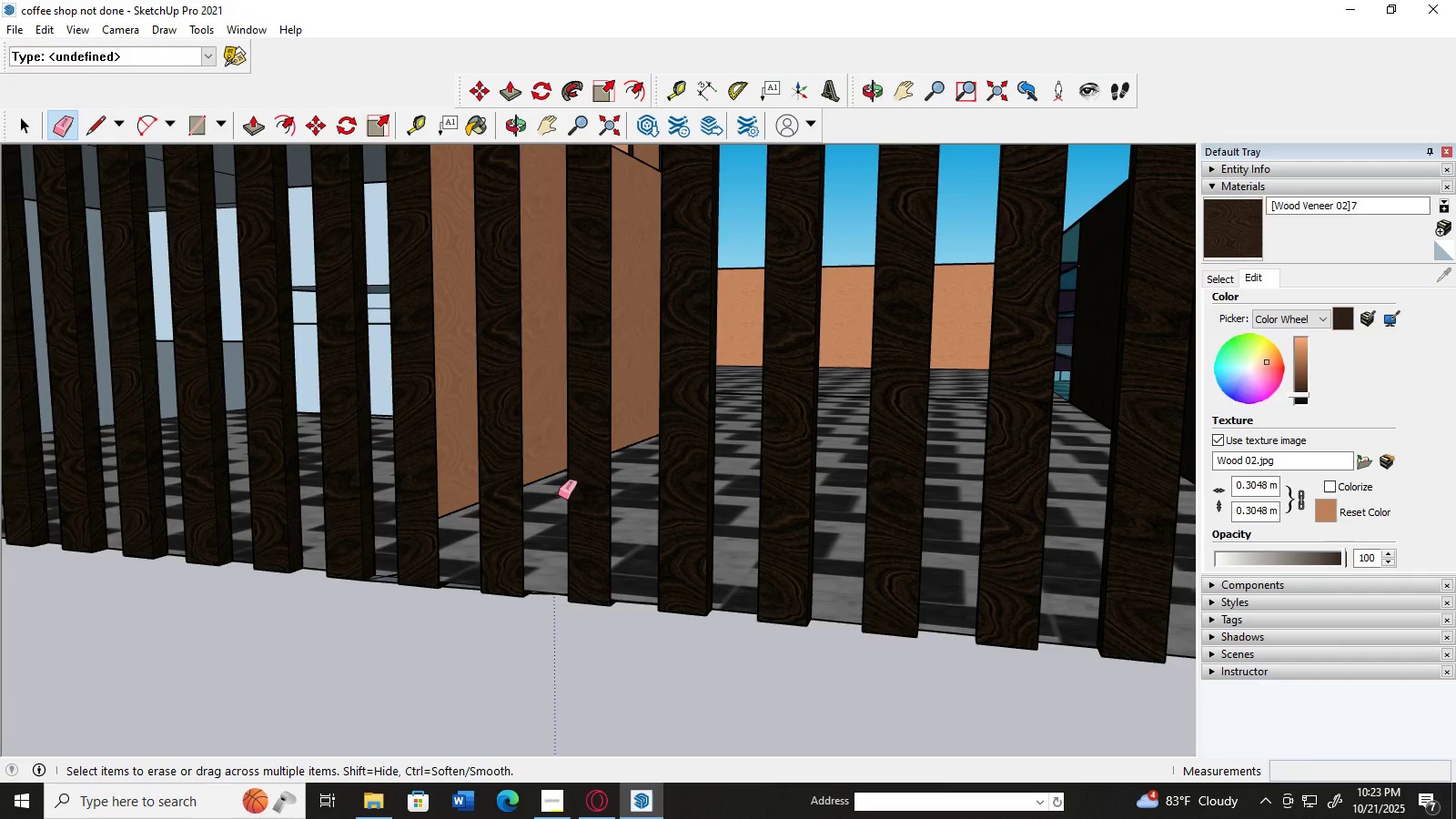 
scroll: coordinate [675, 461], scroll_direction: up, amount: 8.0
 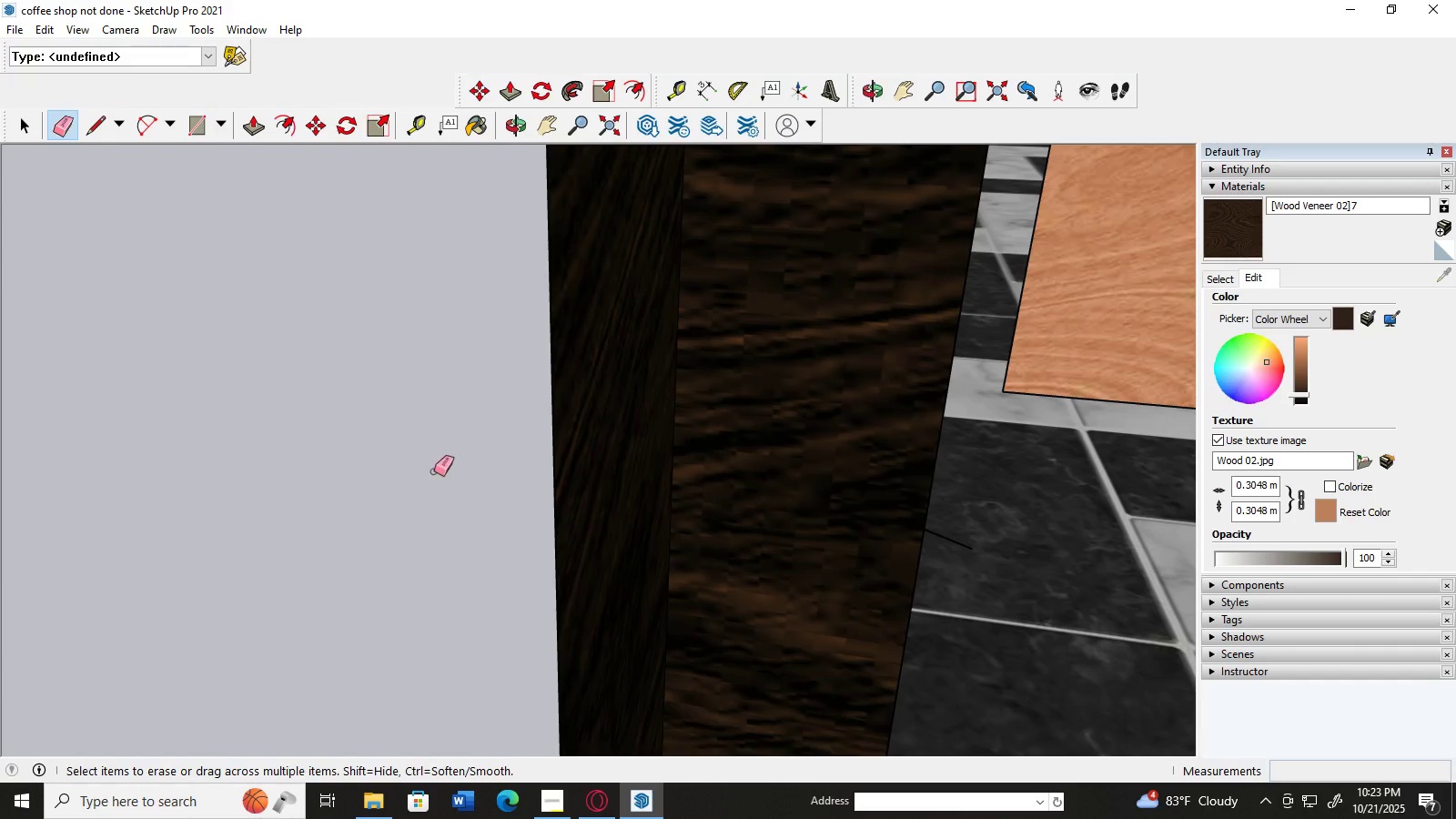 
scroll: coordinate [639, 406], scroll_direction: down, amount: 104.0
 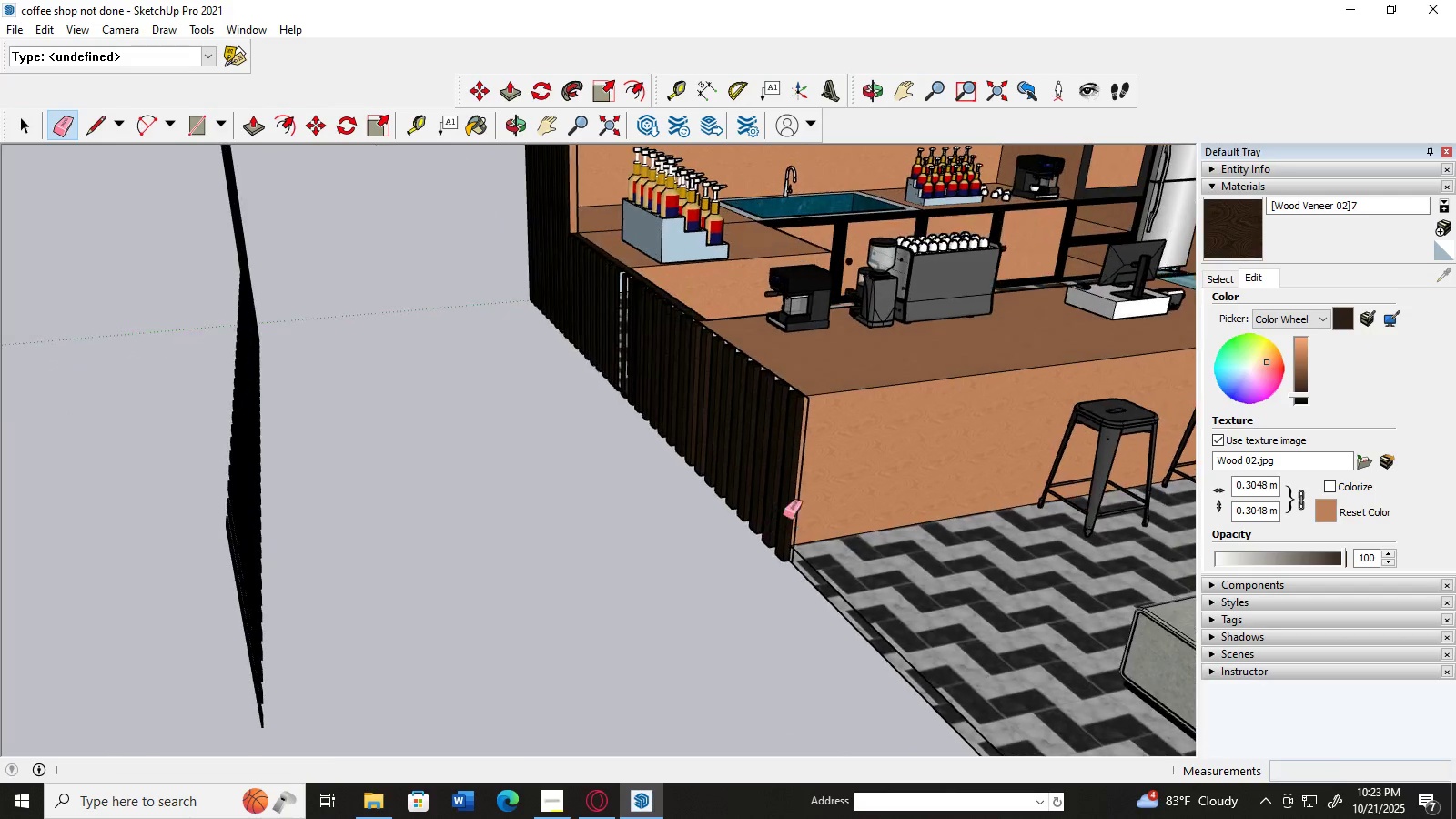 
scroll: coordinate [790, 488], scroll_direction: up, amount: 4.0
 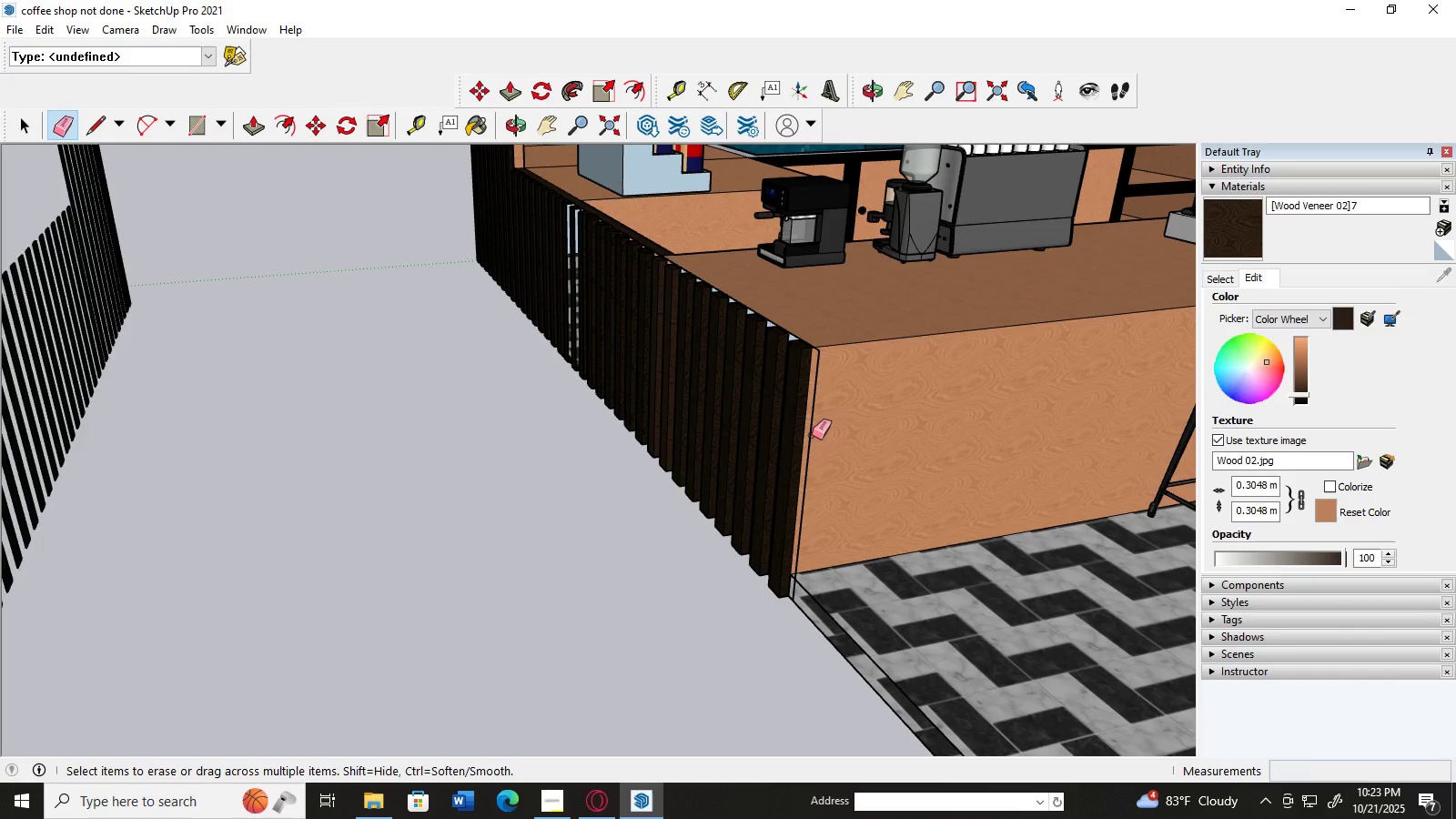 
left_click_drag(start_coordinate=[812, 435], to_coordinate=[817, 441])
 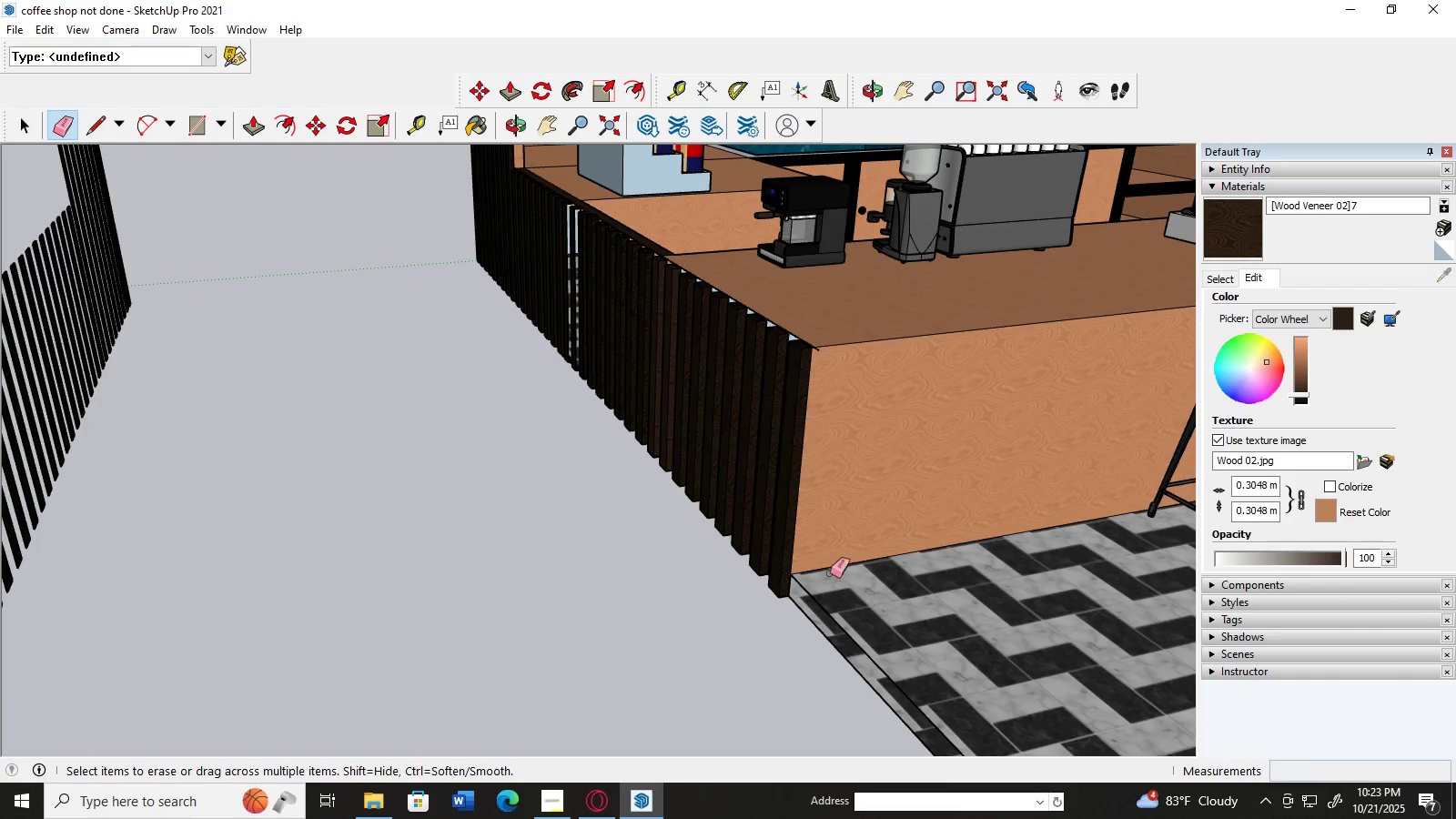 
scroll: coordinate [774, 592], scroll_direction: up, amount: 11.0
 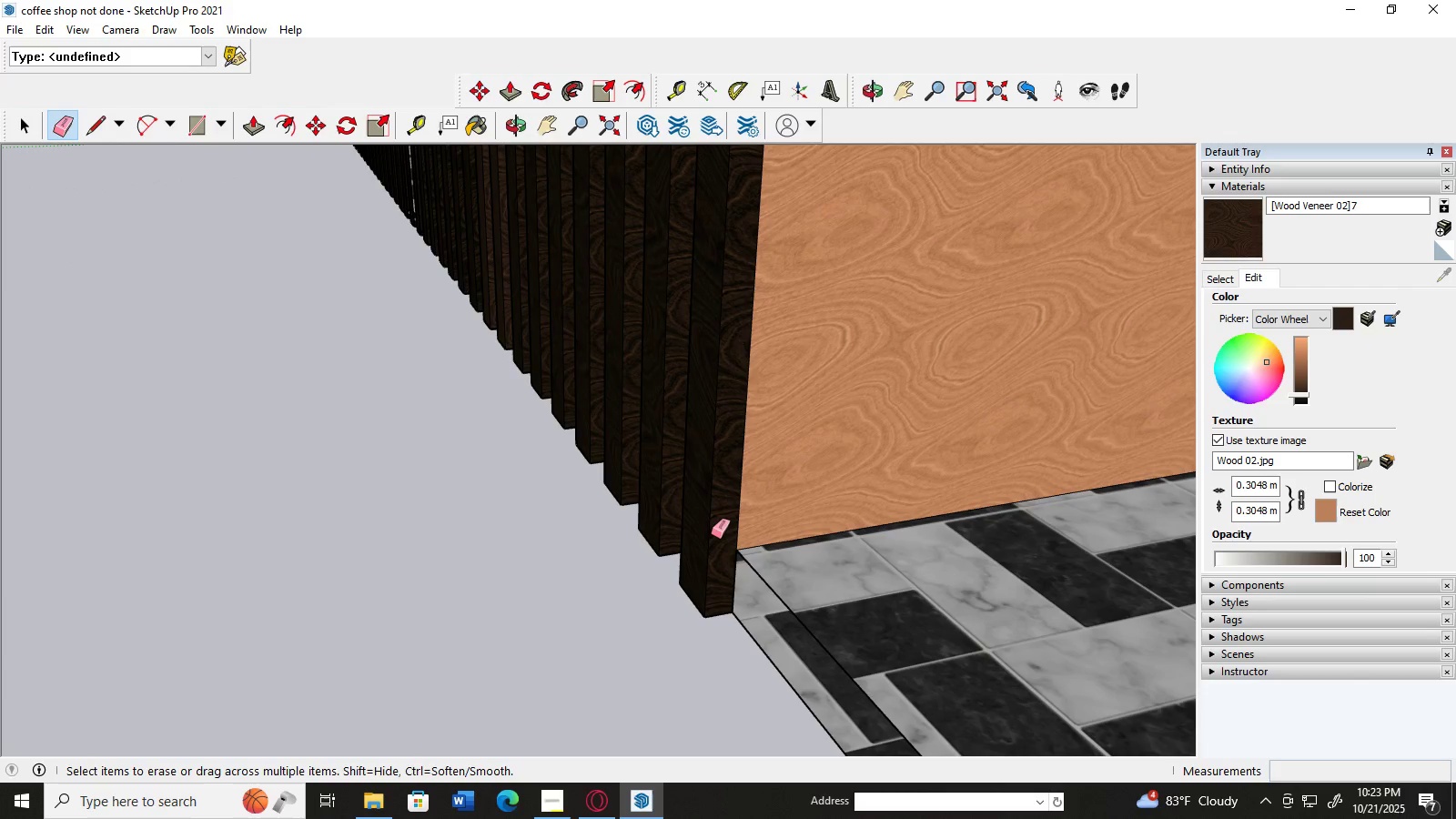 
left_click_drag(start_coordinate=[703, 523], to_coordinate=[715, 530])
 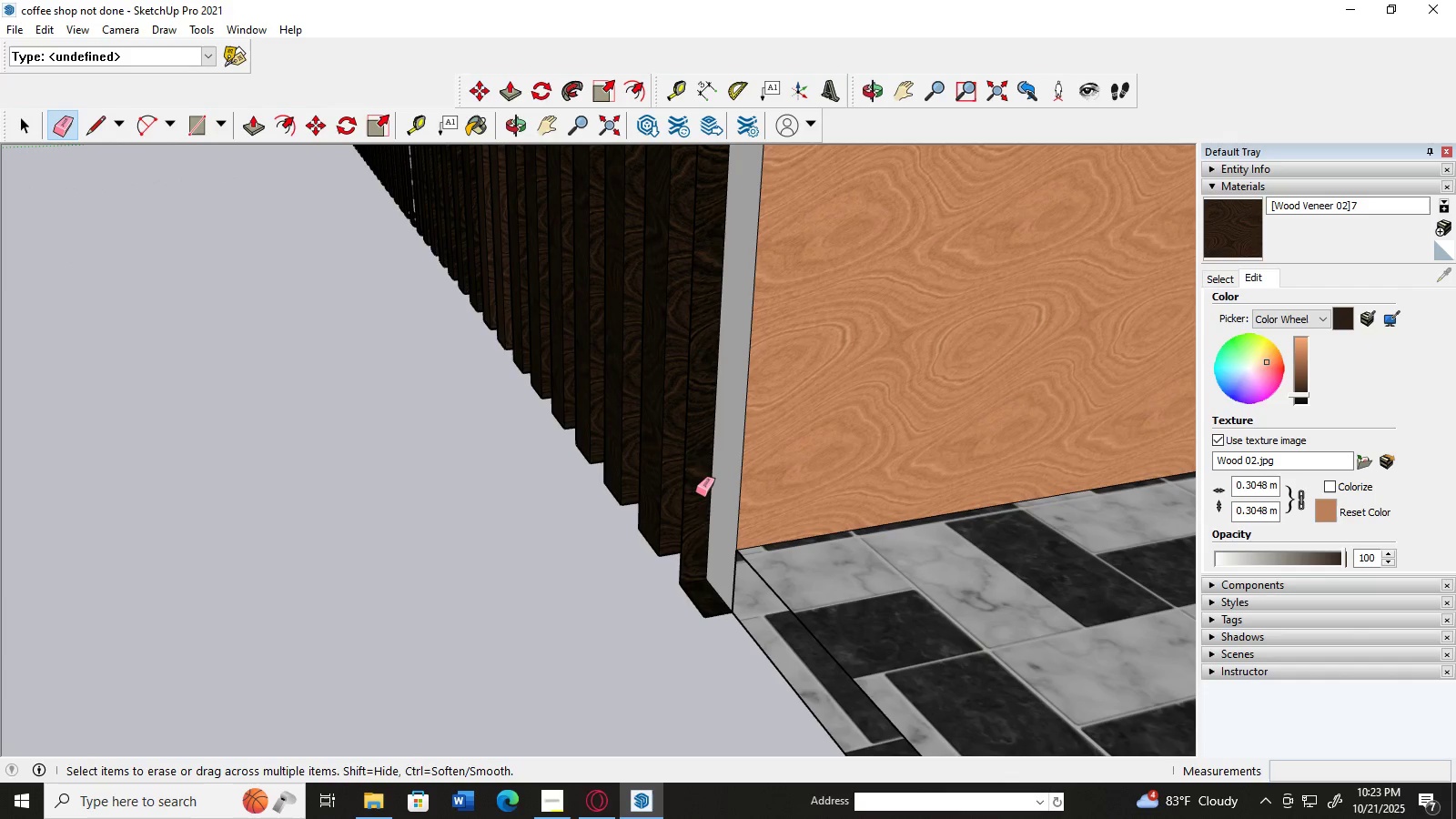 
left_click_drag(start_coordinate=[682, 487], to_coordinate=[702, 504])
 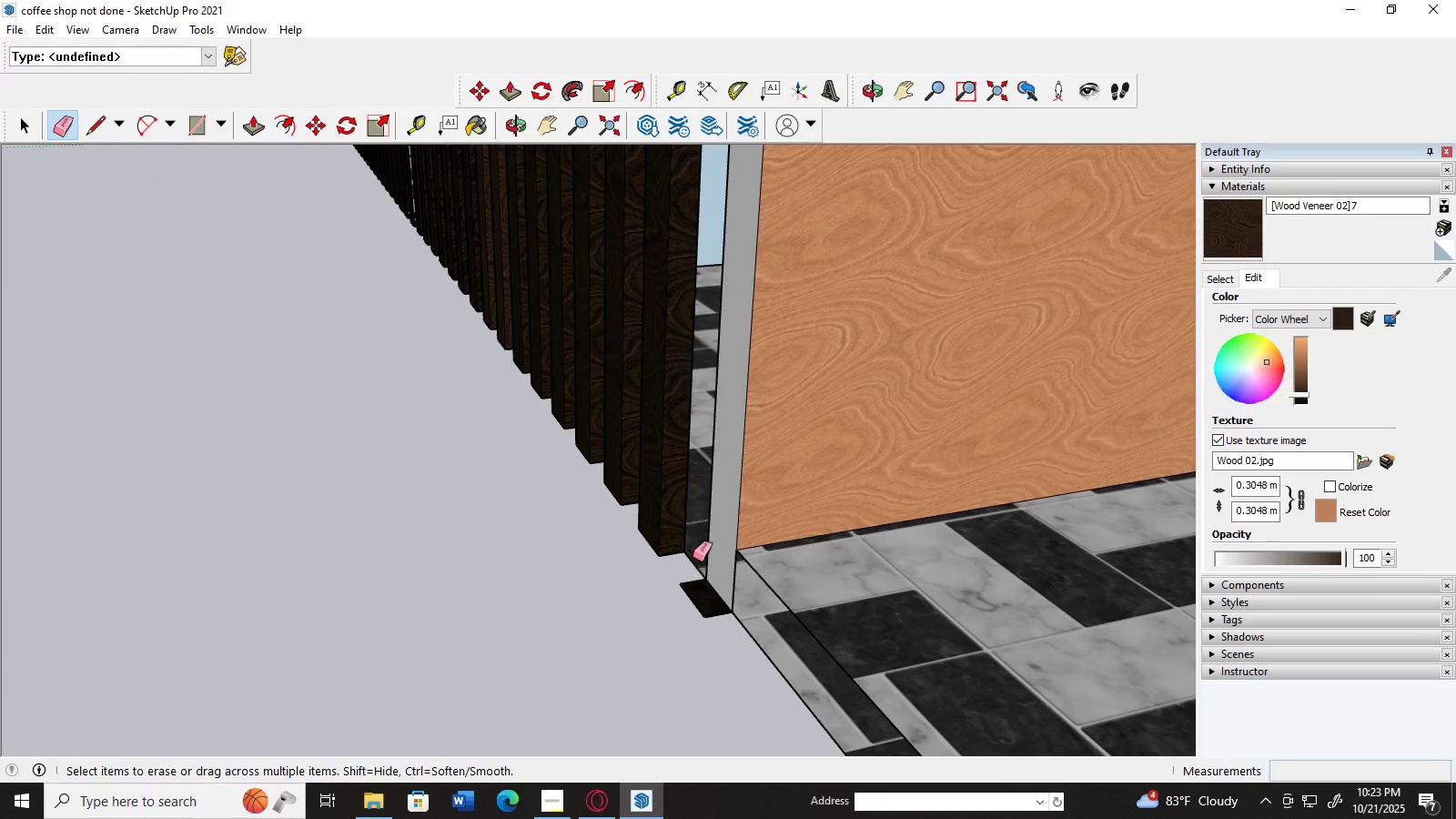 
scroll: coordinate [652, 579], scroll_direction: up, amount: 1.0
 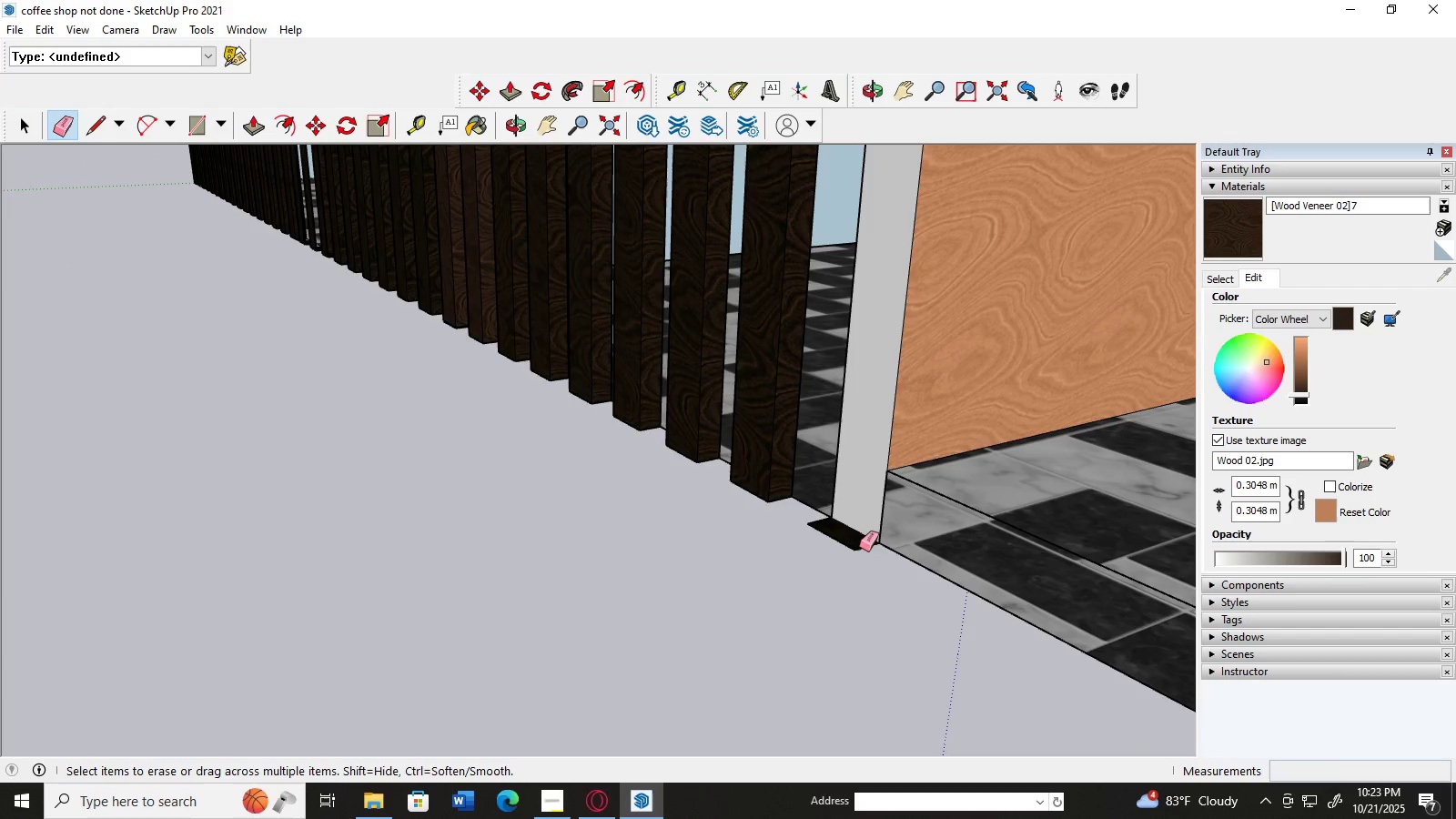 
left_click_drag(start_coordinate=[859, 536], to_coordinate=[851, 556])
 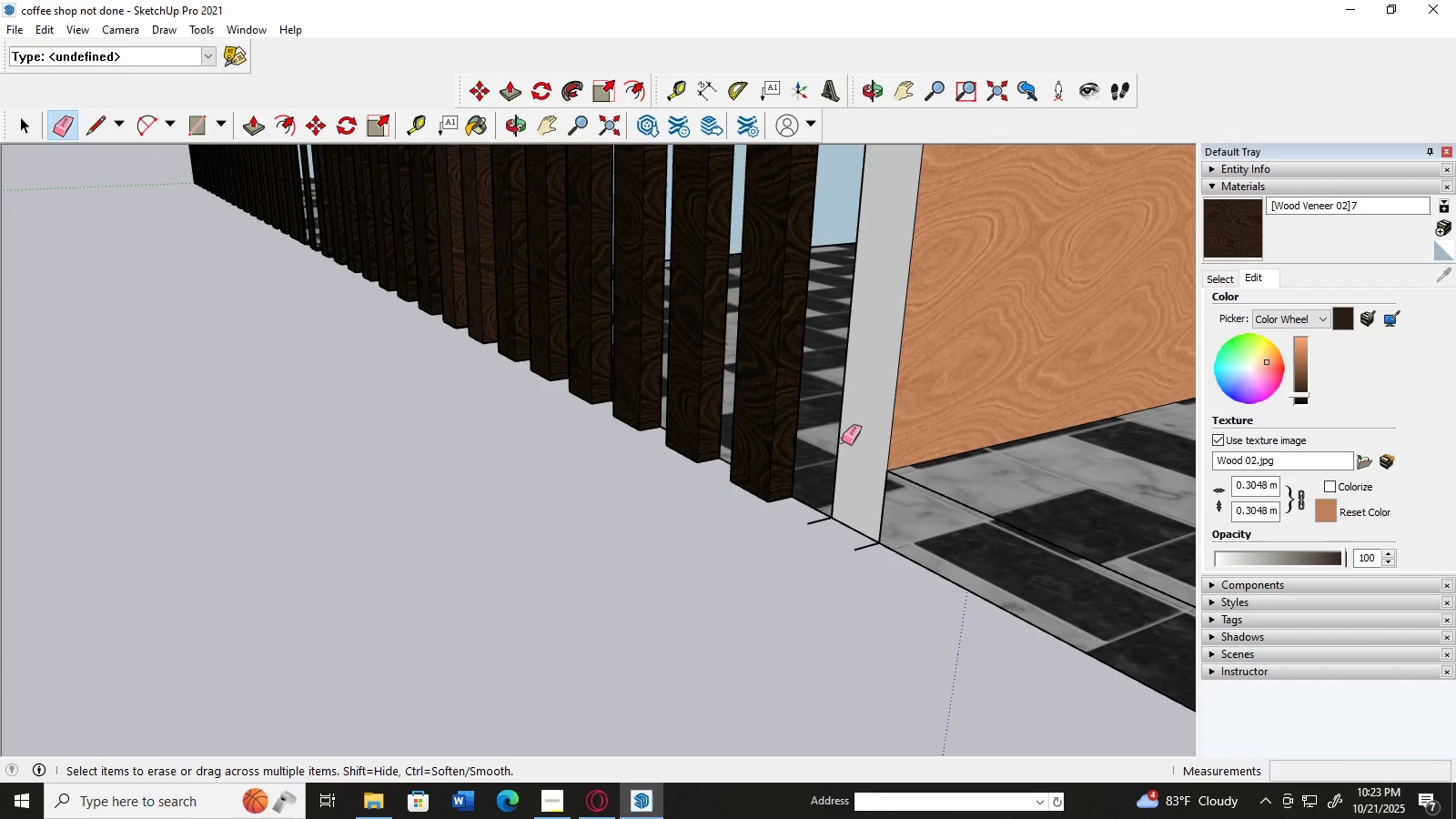 
left_click_drag(start_coordinate=[842, 440], to_coordinate=[836, 440])
 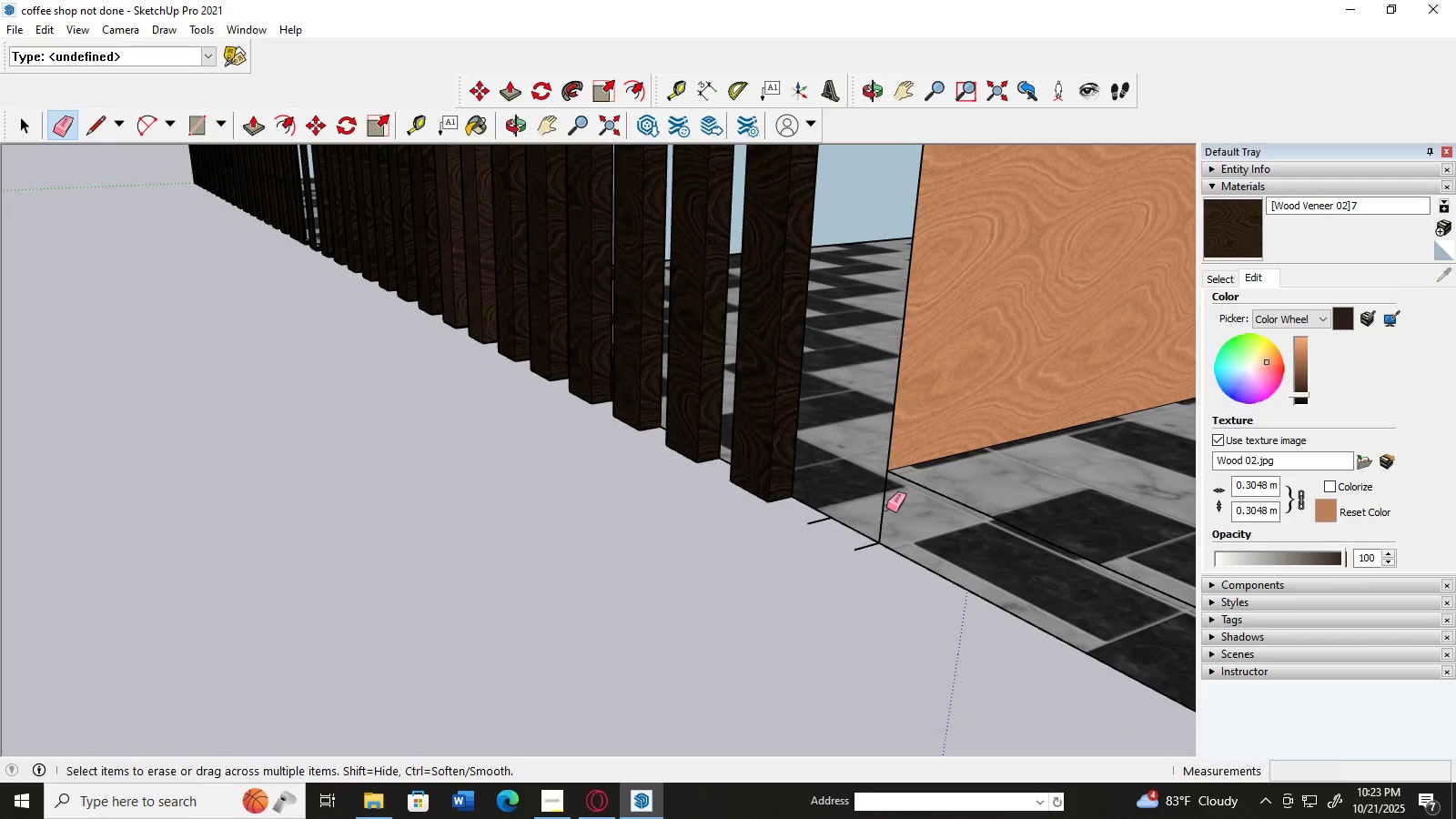 
left_click_drag(start_coordinate=[883, 509], to_coordinate=[898, 523])
 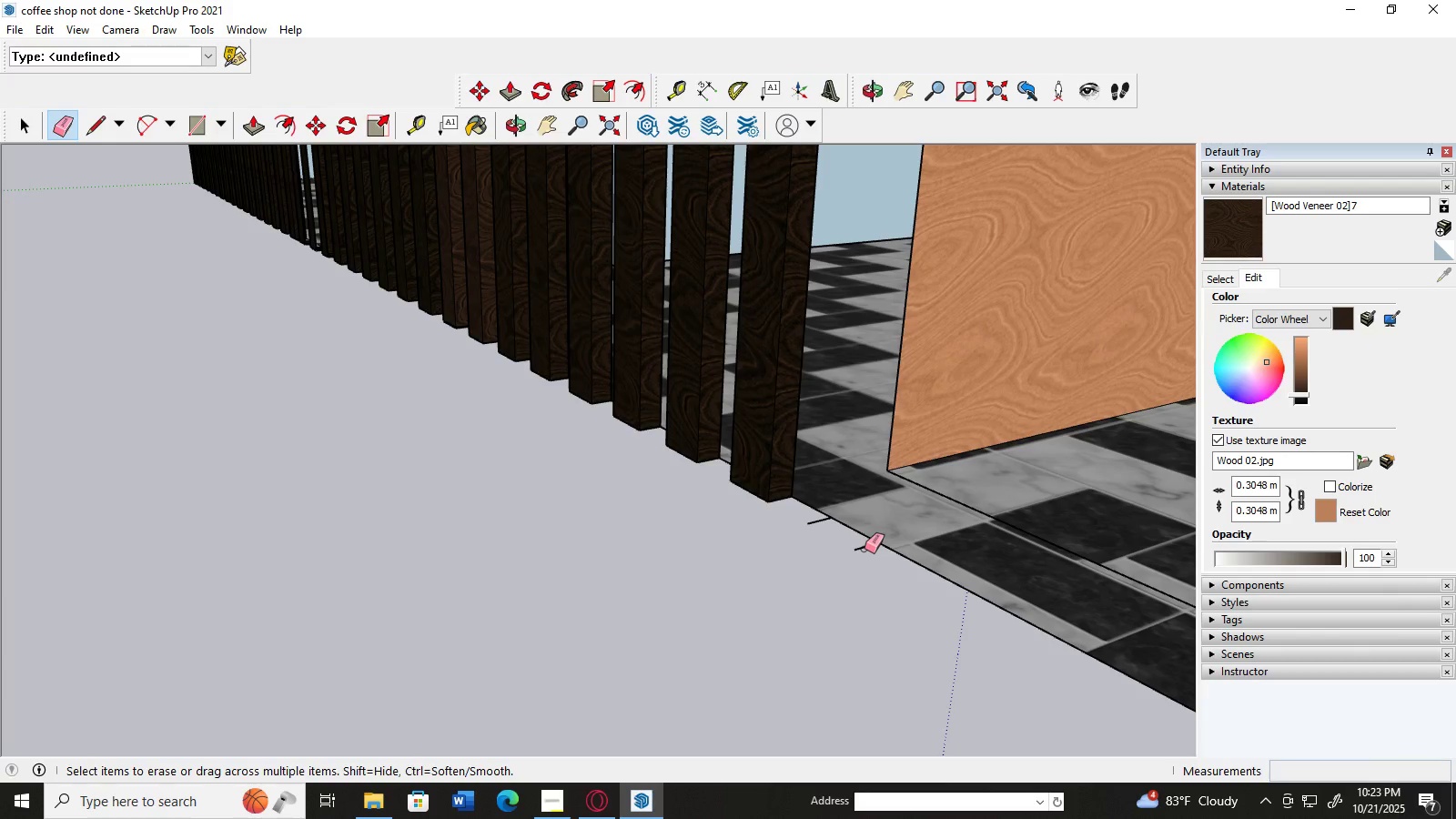 
left_click_drag(start_coordinate=[863, 547], to_coordinate=[867, 563])
 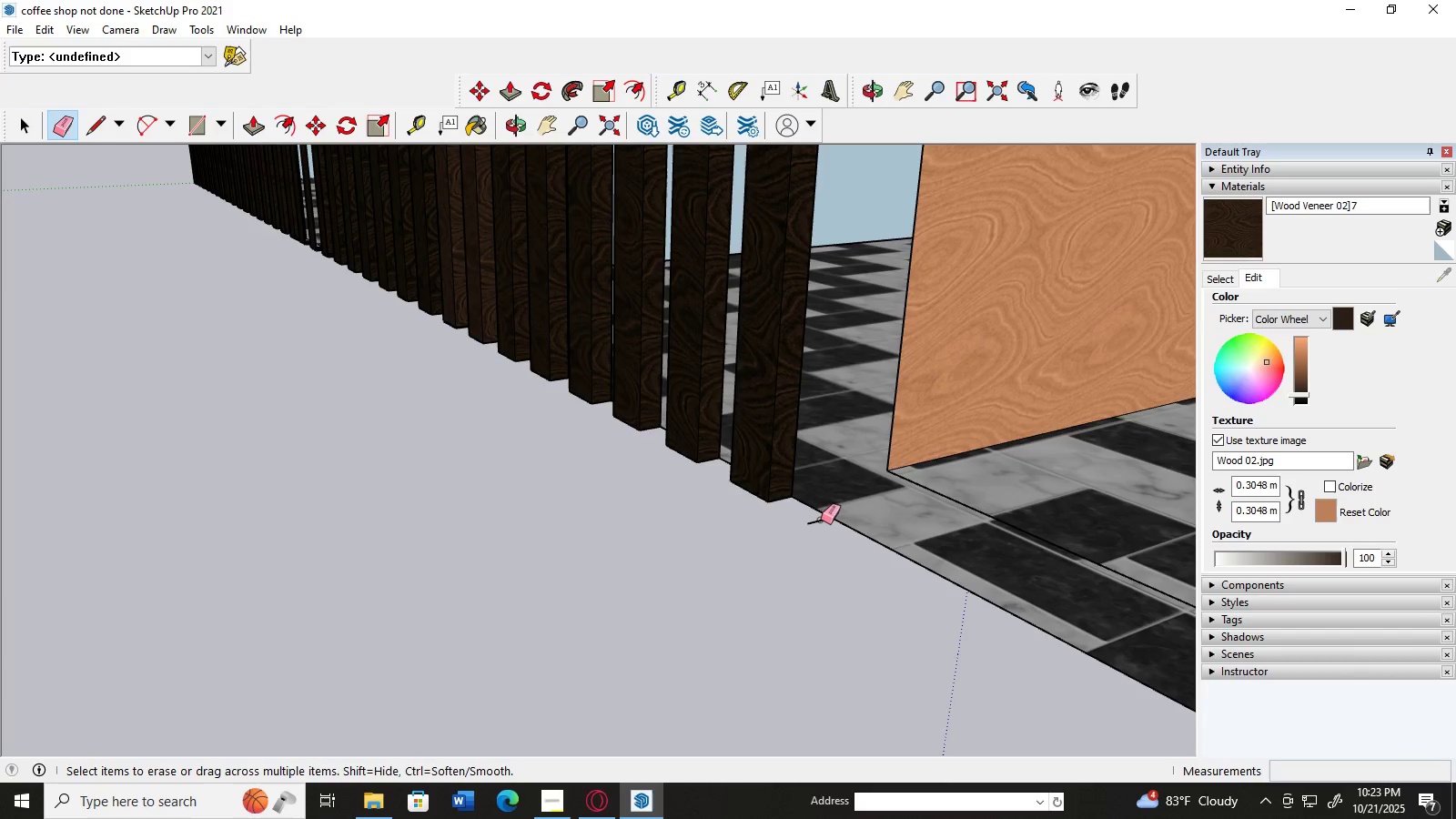 
left_click_drag(start_coordinate=[820, 520], to_coordinate=[829, 545])
 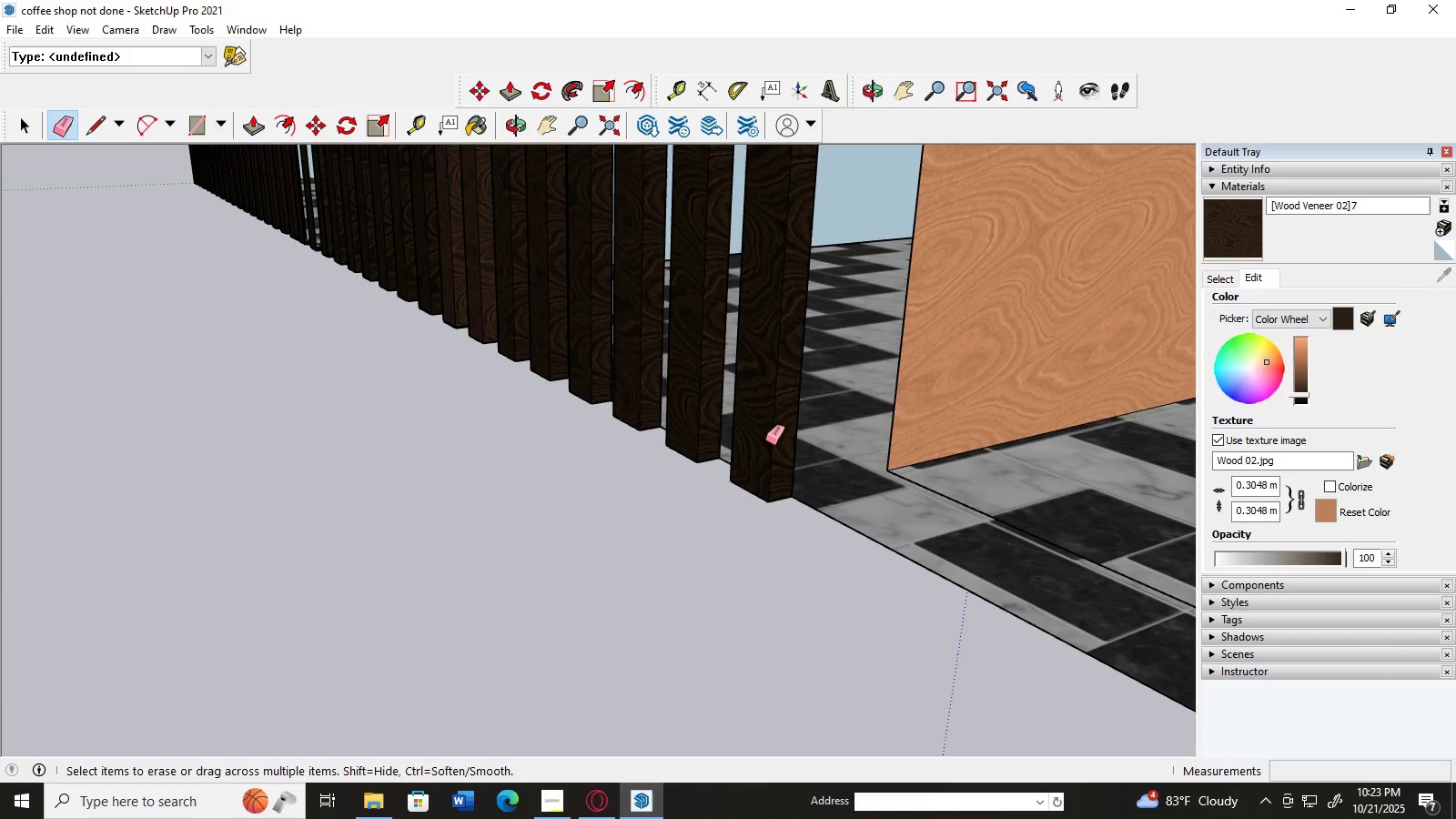 
left_click_drag(start_coordinate=[759, 420], to_coordinate=[798, 436])
 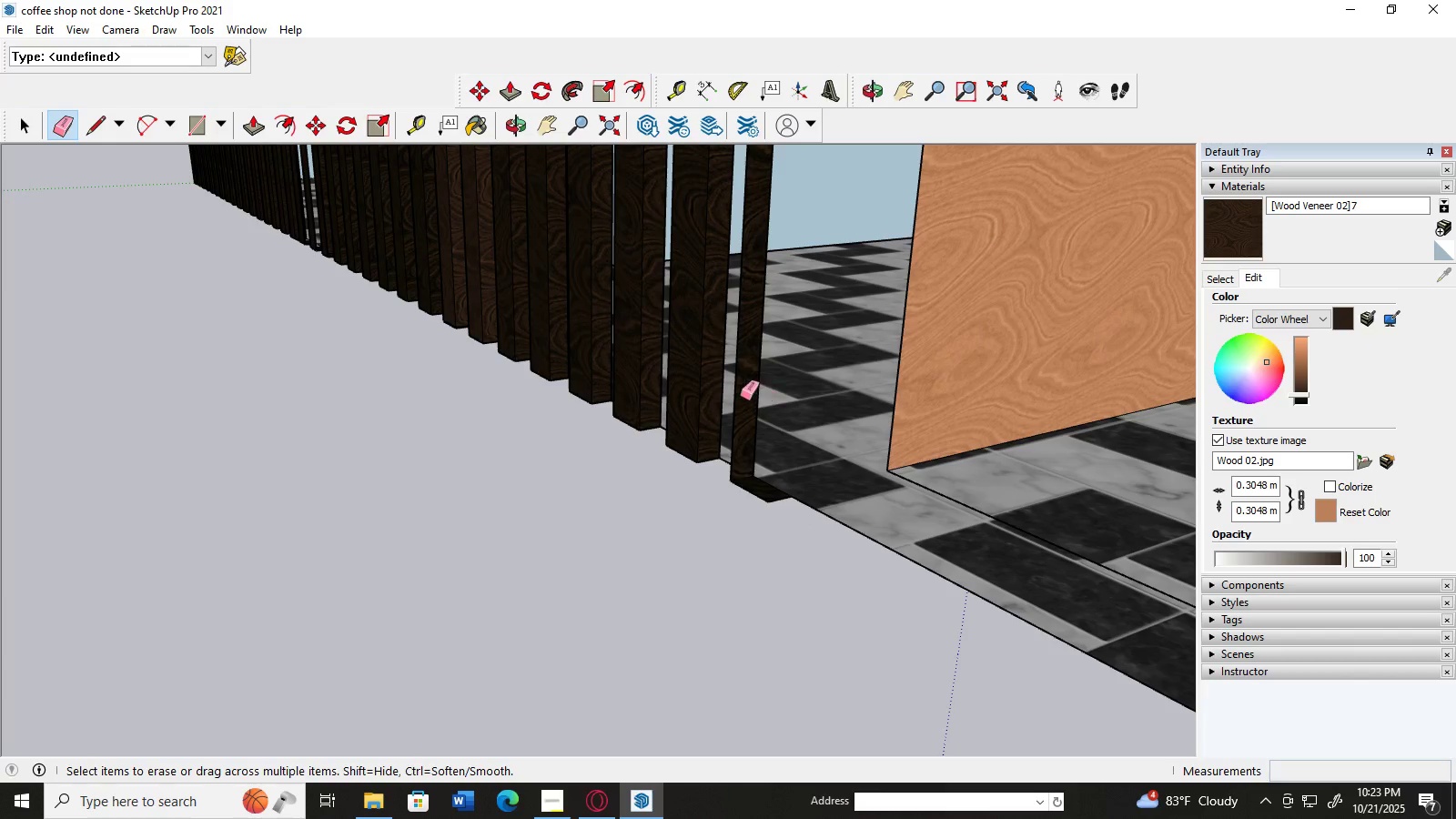 
left_click_drag(start_coordinate=[738, 394], to_coordinate=[754, 399])
 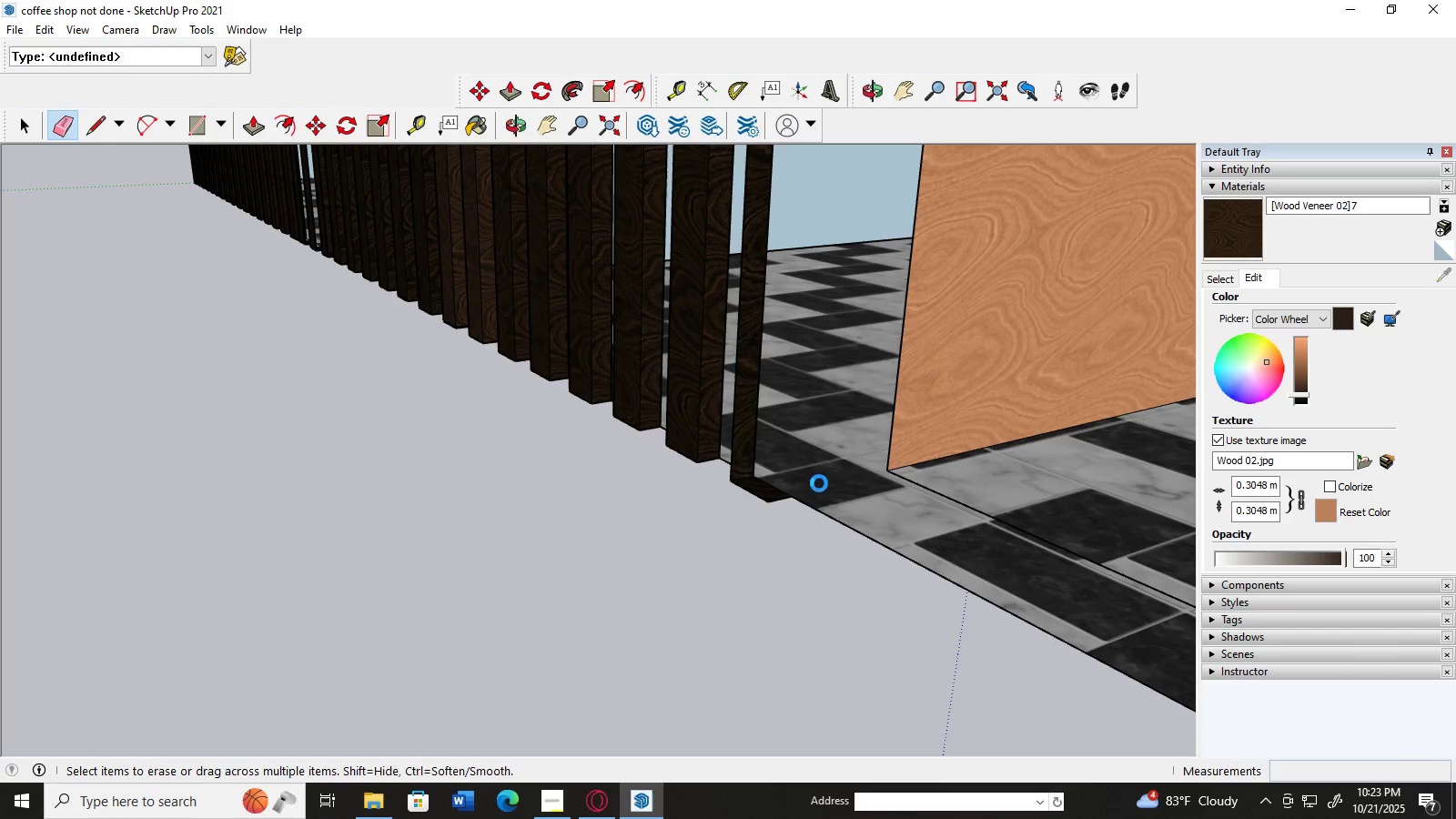 
scroll: coordinate [827, 506], scroll_direction: up, amount: 3.0
 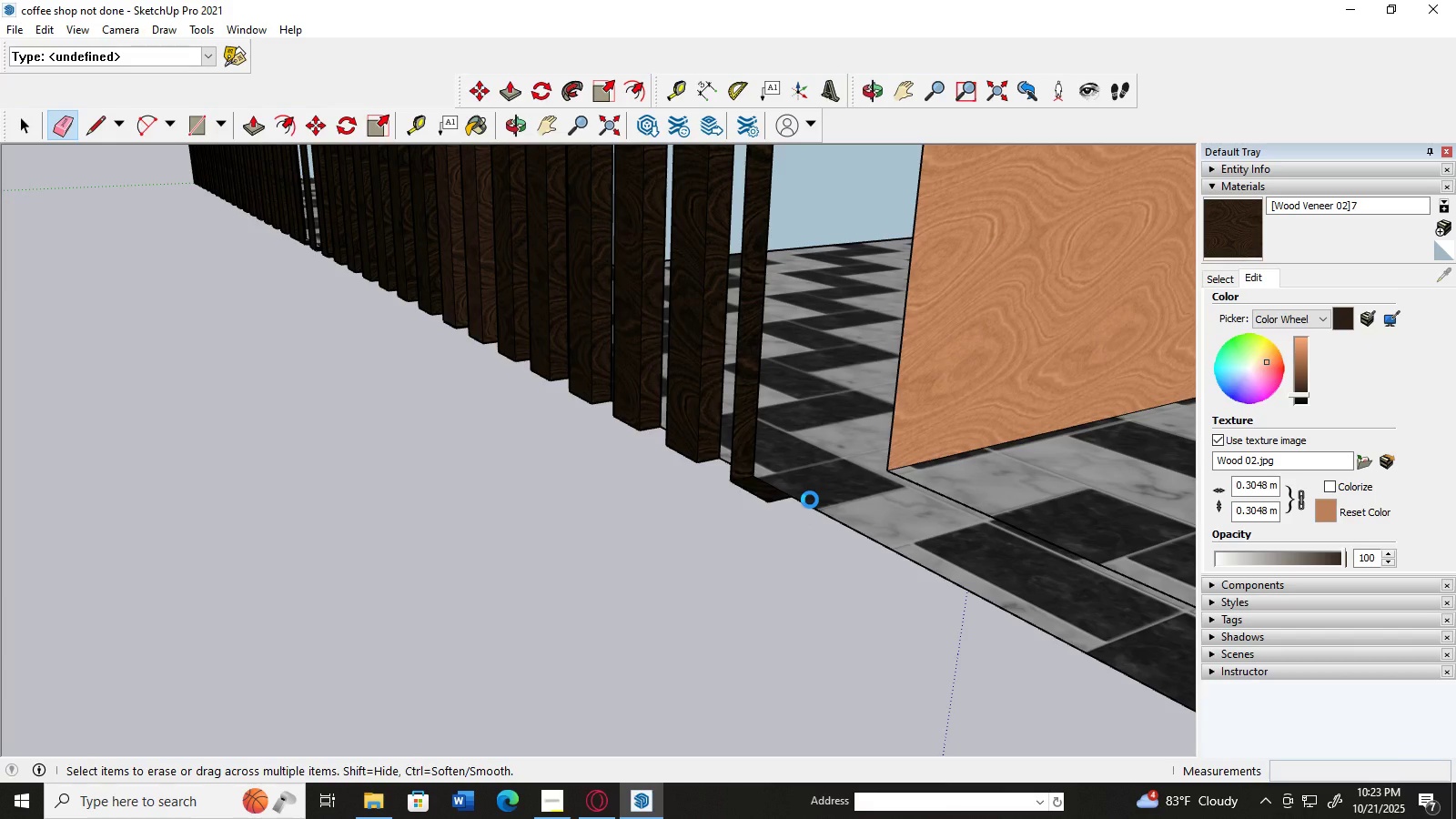 
wait(9.7)
 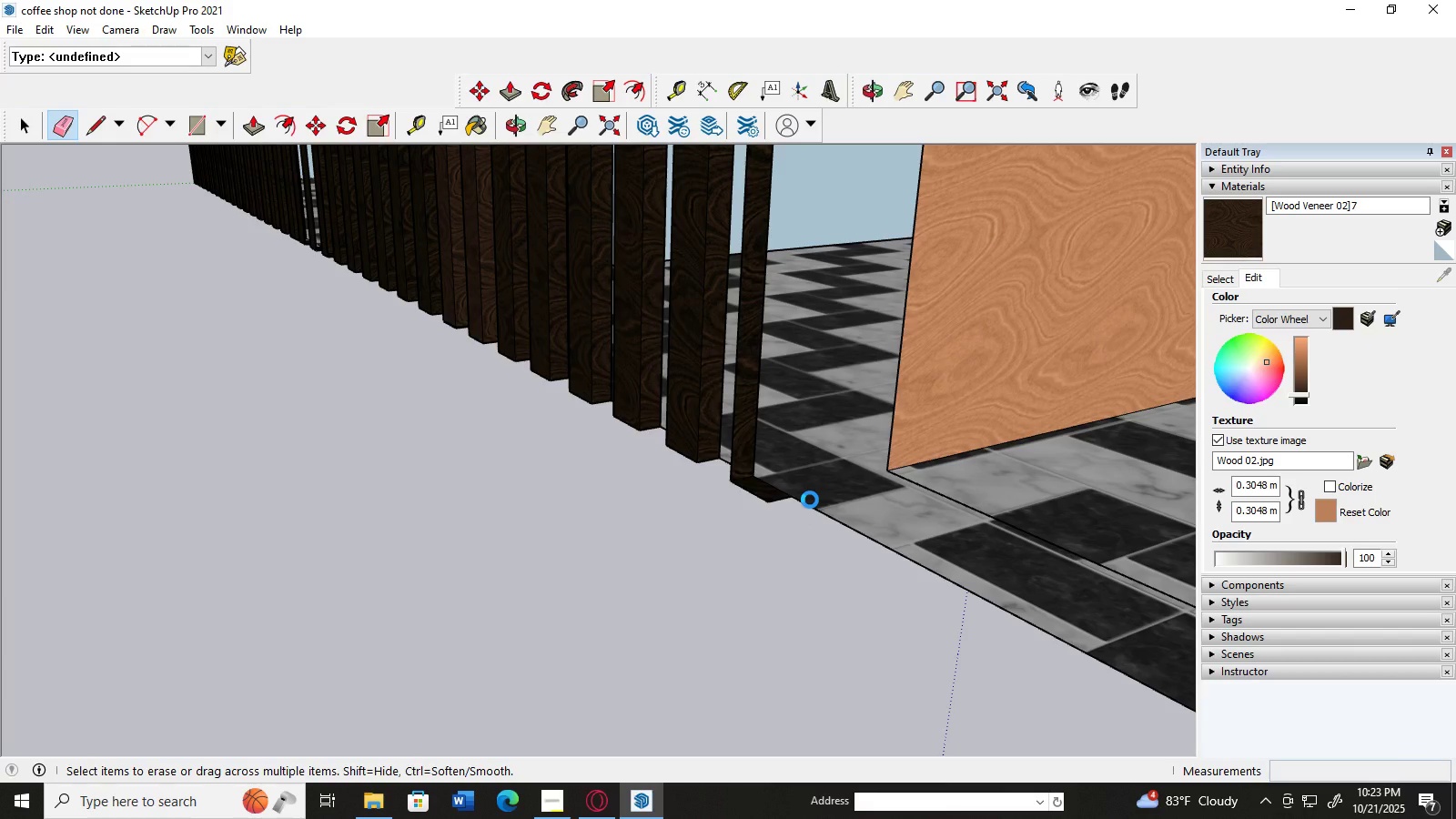 
left_click_drag(start_coordinate=[748, 385], to_coordinate=[777, 403])
 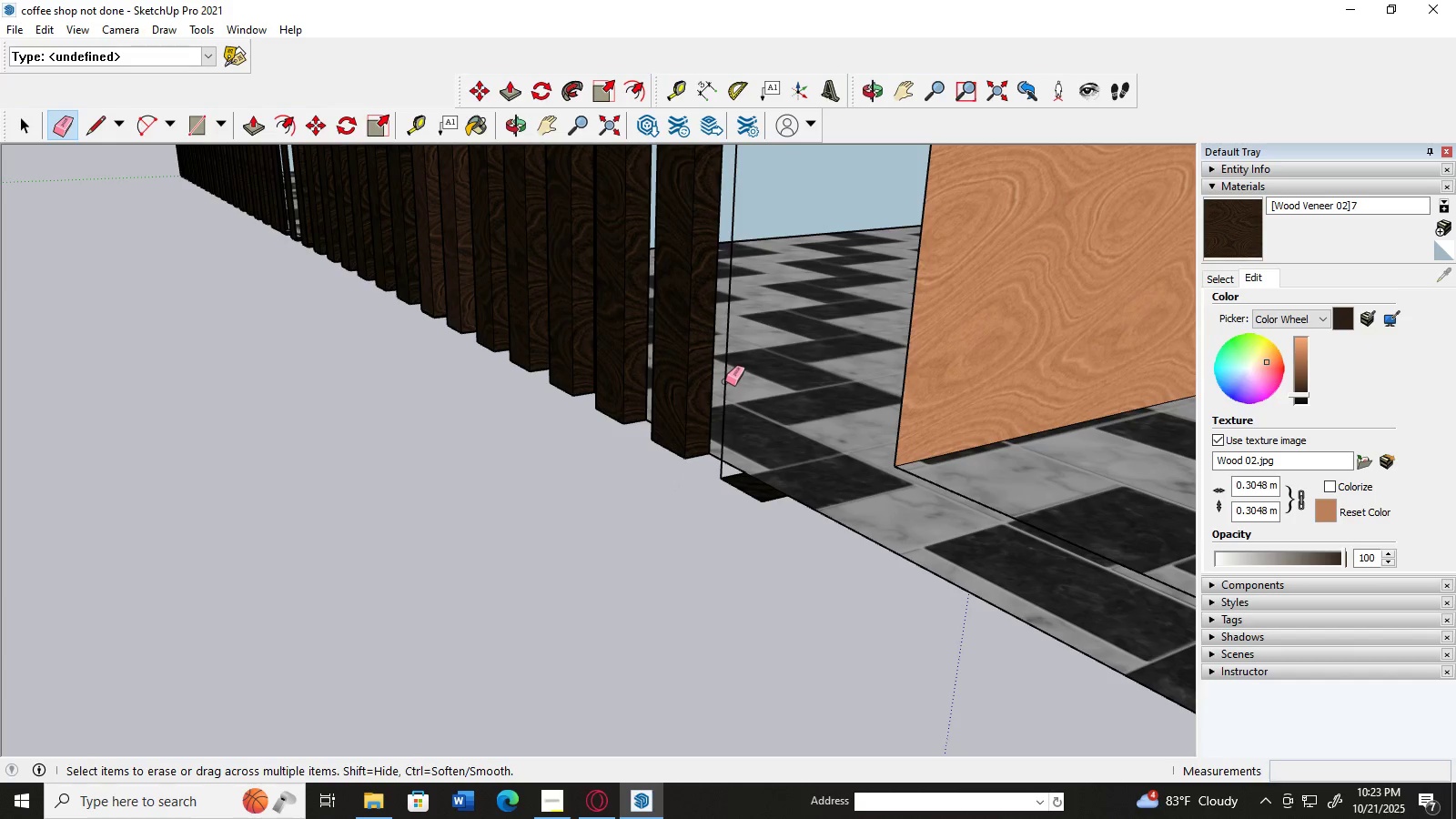 
left_click_drag(start_coordinate=[725, 381], to_coordinate=[737, 388])
 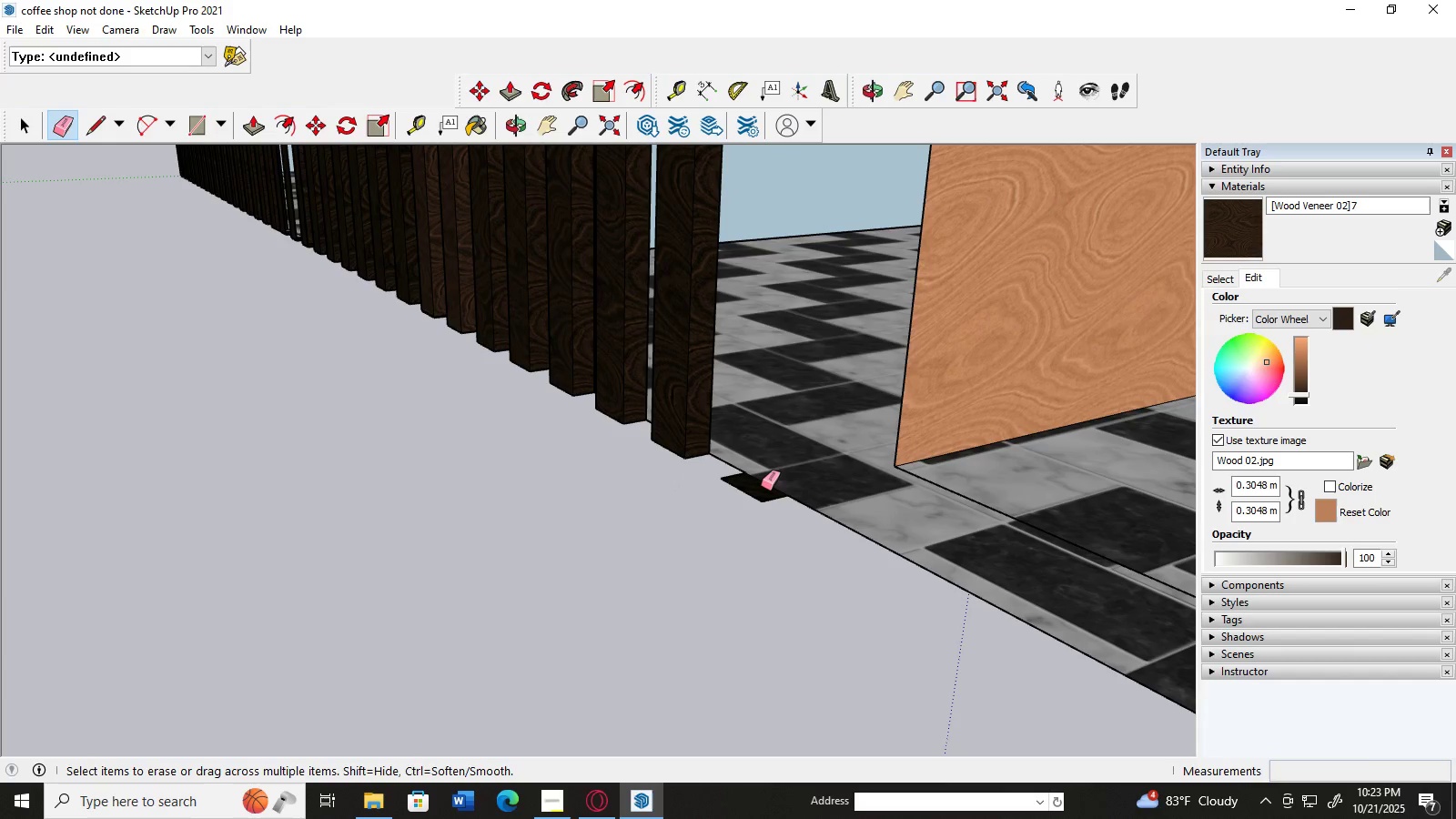 
left_click_drag(start_coordinate=[761, 487], to_coordinate=[771, 526])
 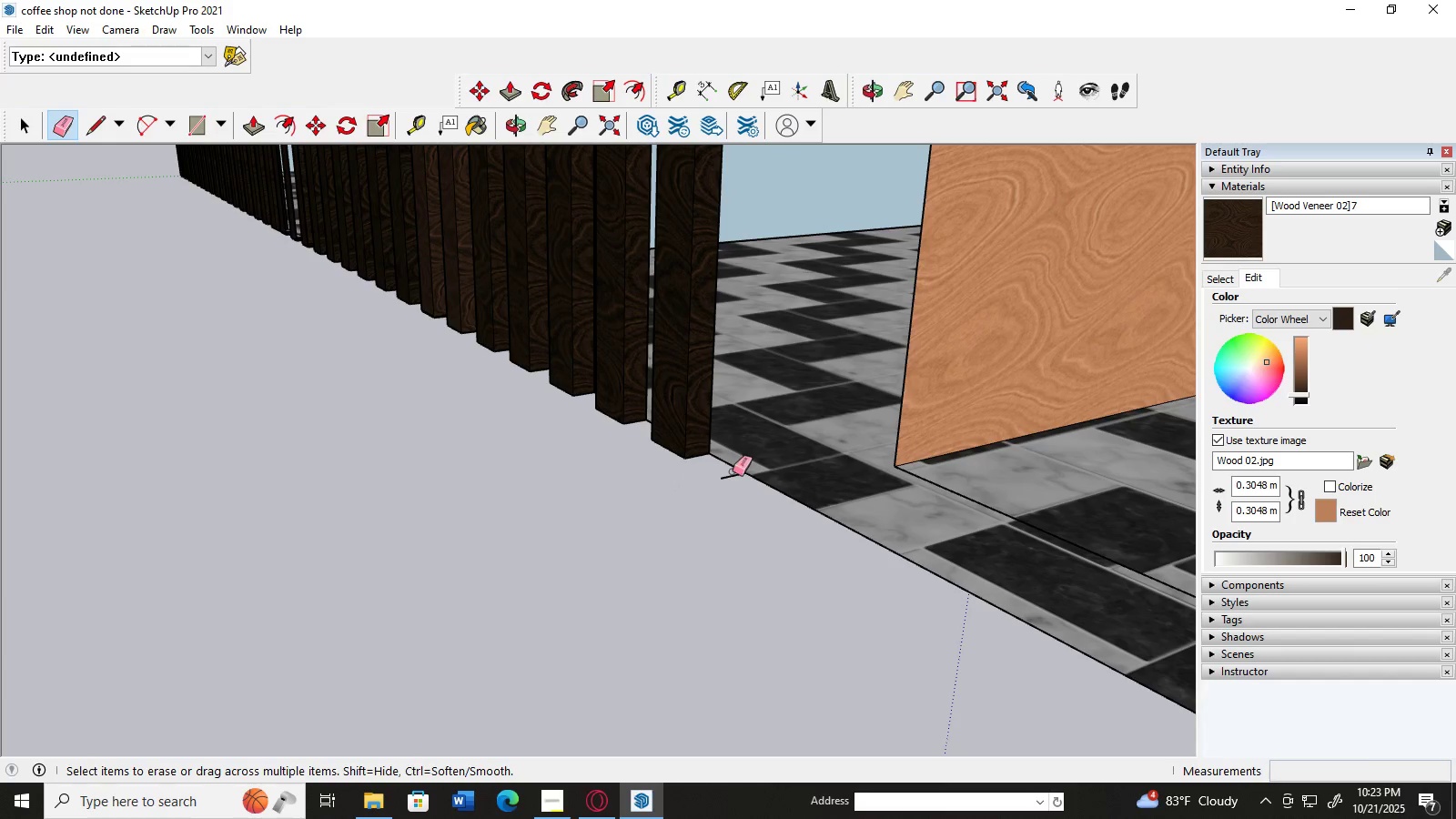 
left_click_drag(start_coordinate=[733, 473], to_coordinate=[739, 505])
 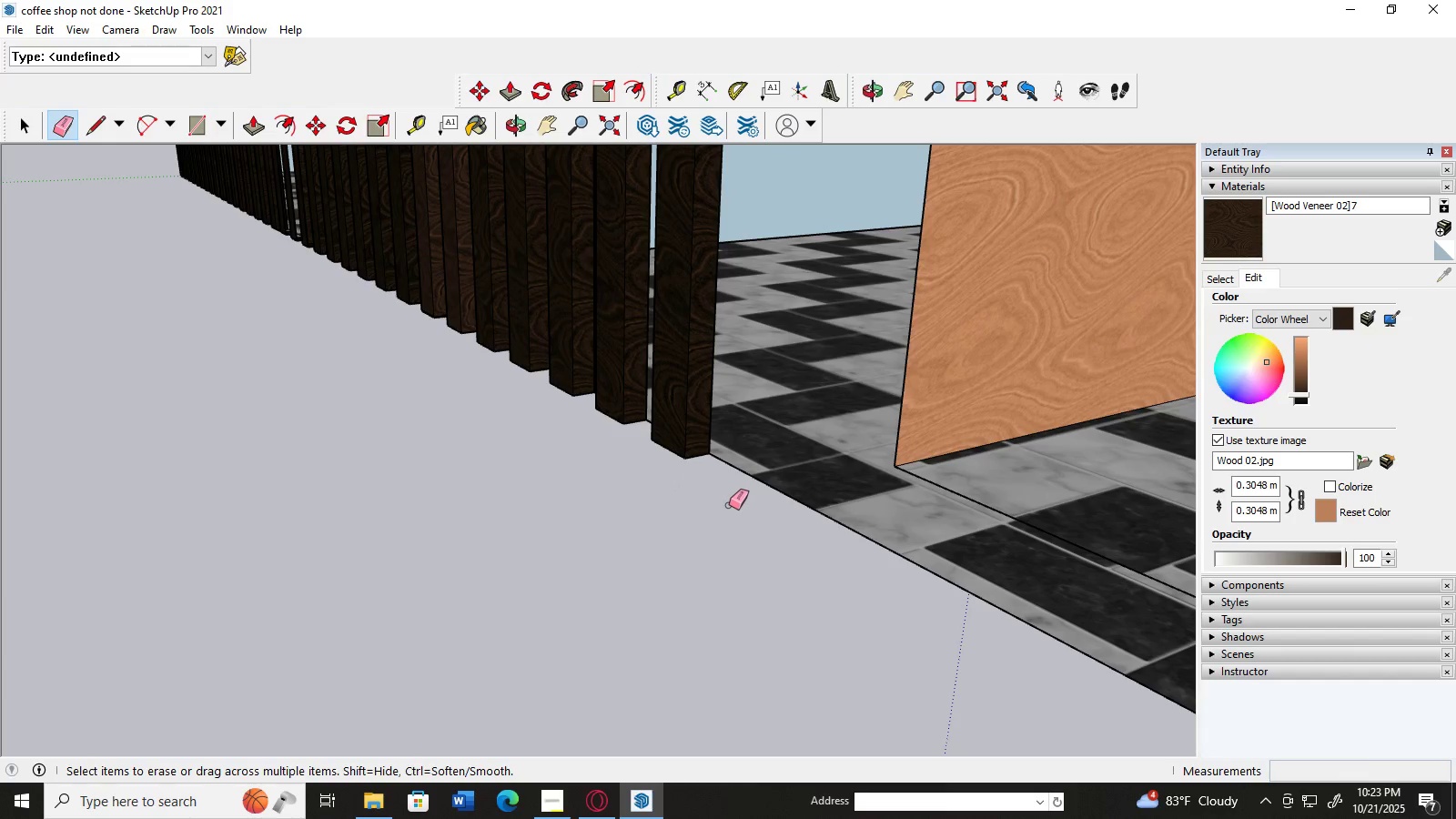 
scroll: coordinate [739, 528], scroll_direction: down, amount: 9.0
 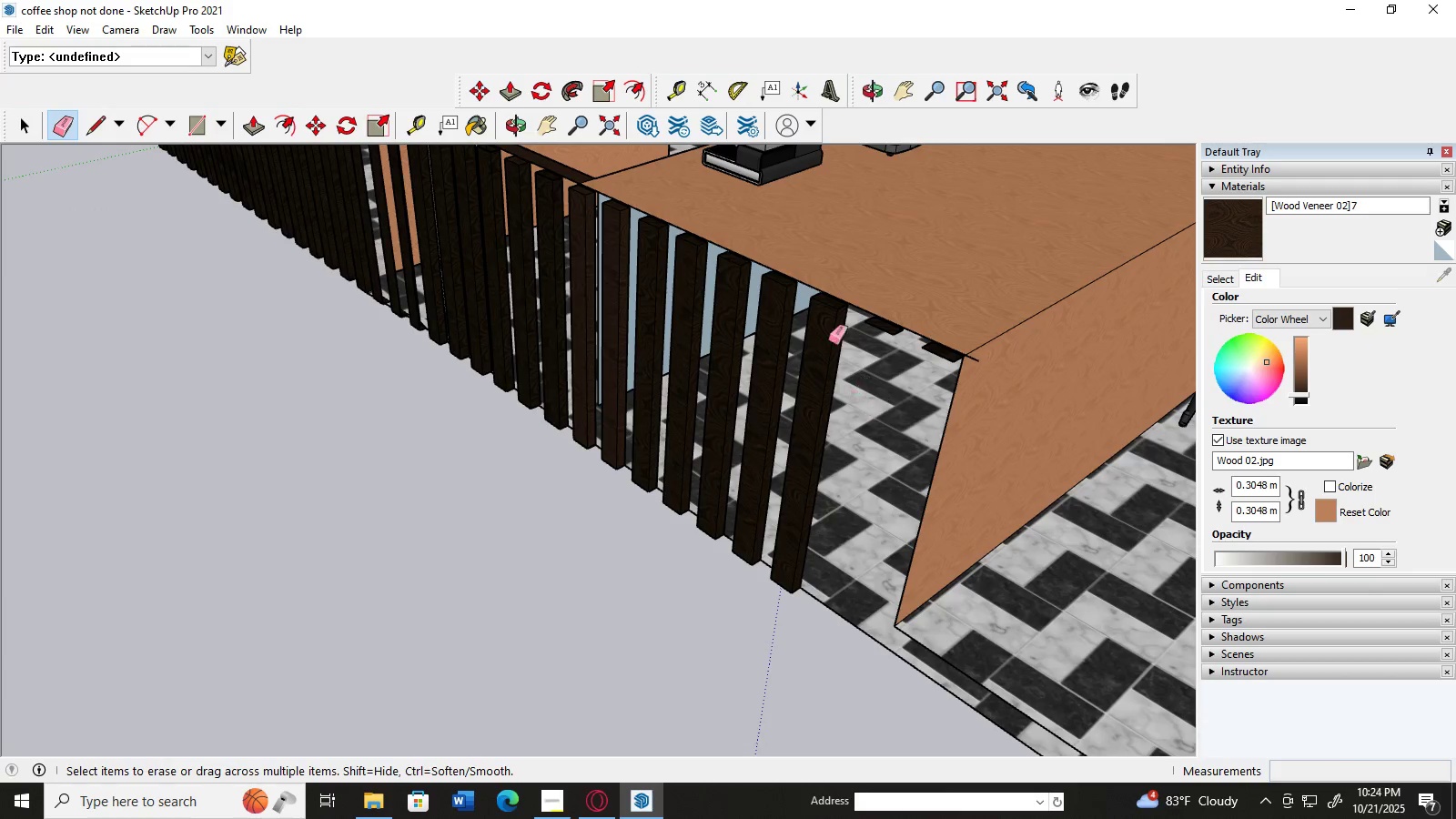 
scroll: coordinate [905, 411], scroll_direction: up, amount: 5.0
 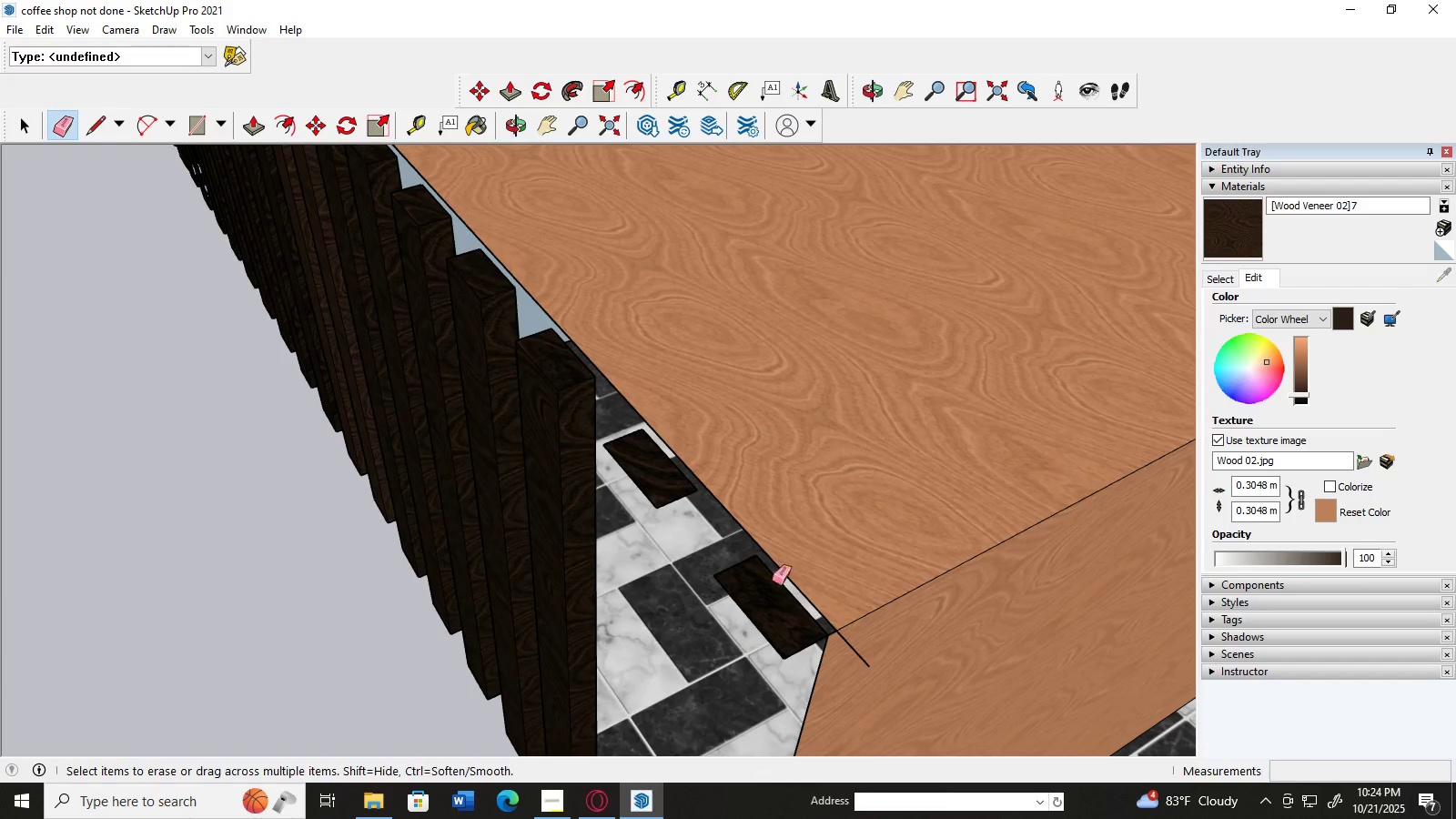 
left_click_drag(start_coordinate=[762, 607], to_coordinate=[762, 648])
 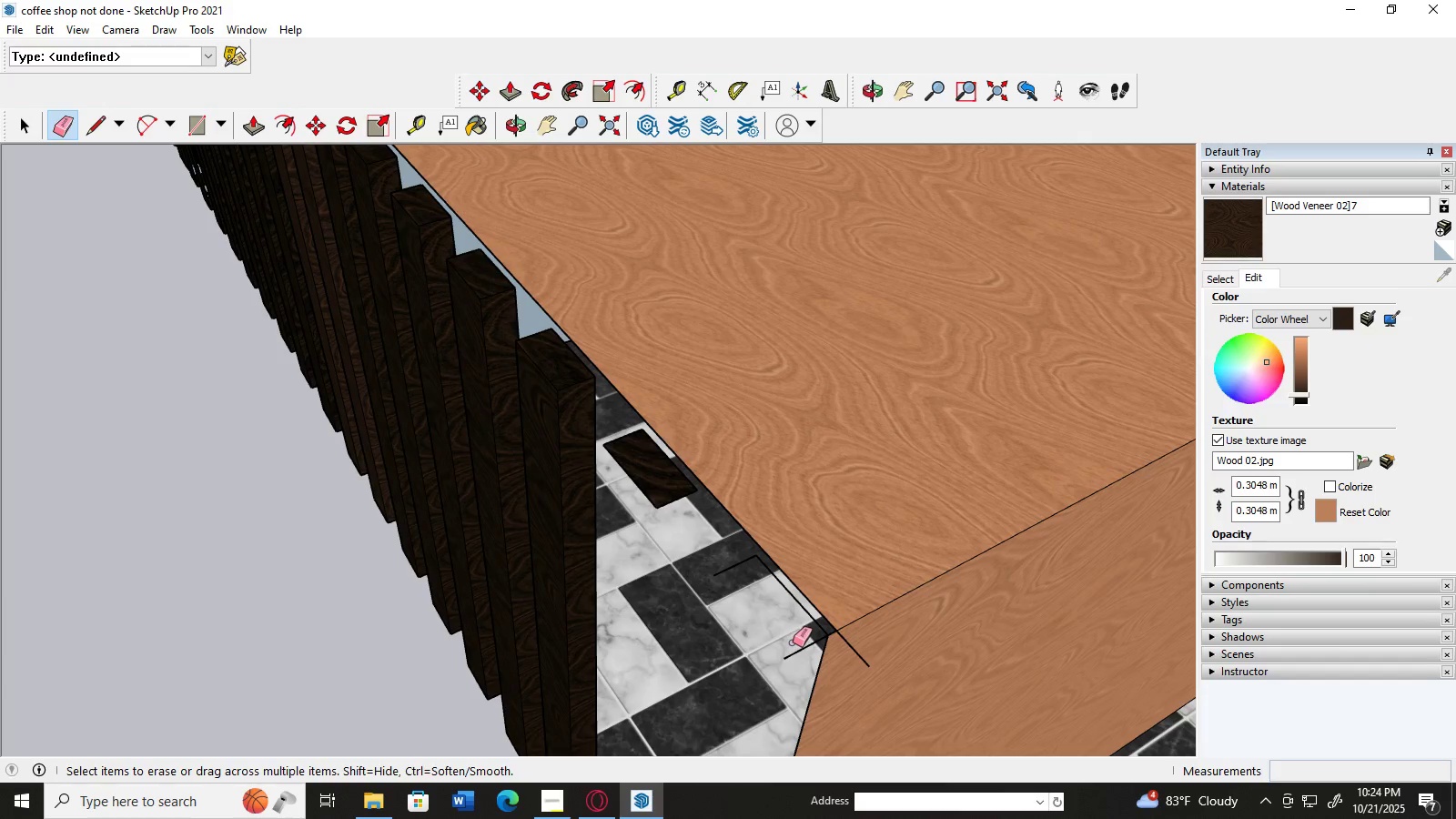 
left_click_drag(start_coordinate=[799, 645], to_coordinate=[813, 673])
 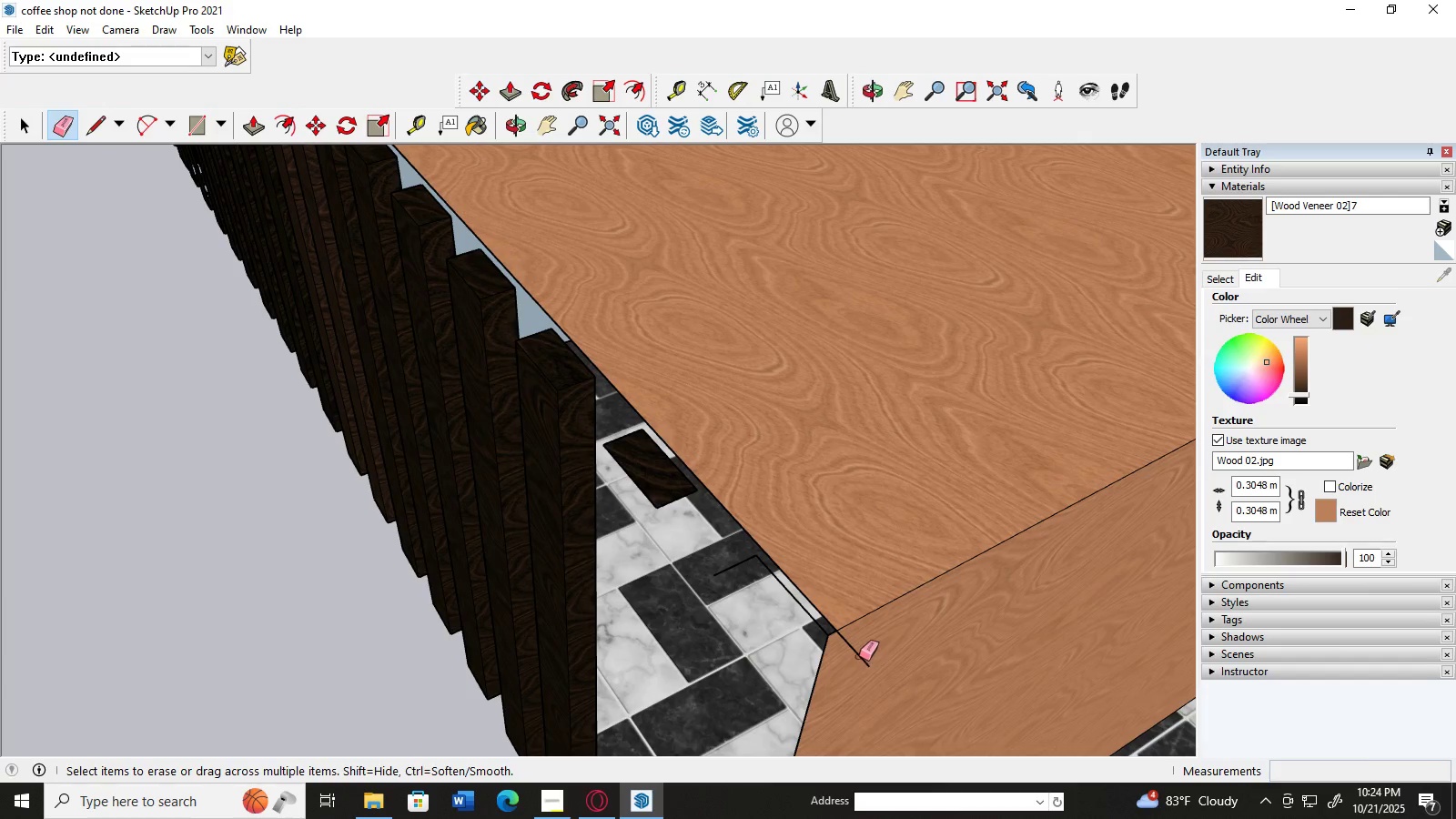 
left_click_drag(start_coordinate=[859, 655], to_coordinate=[868, 655])
 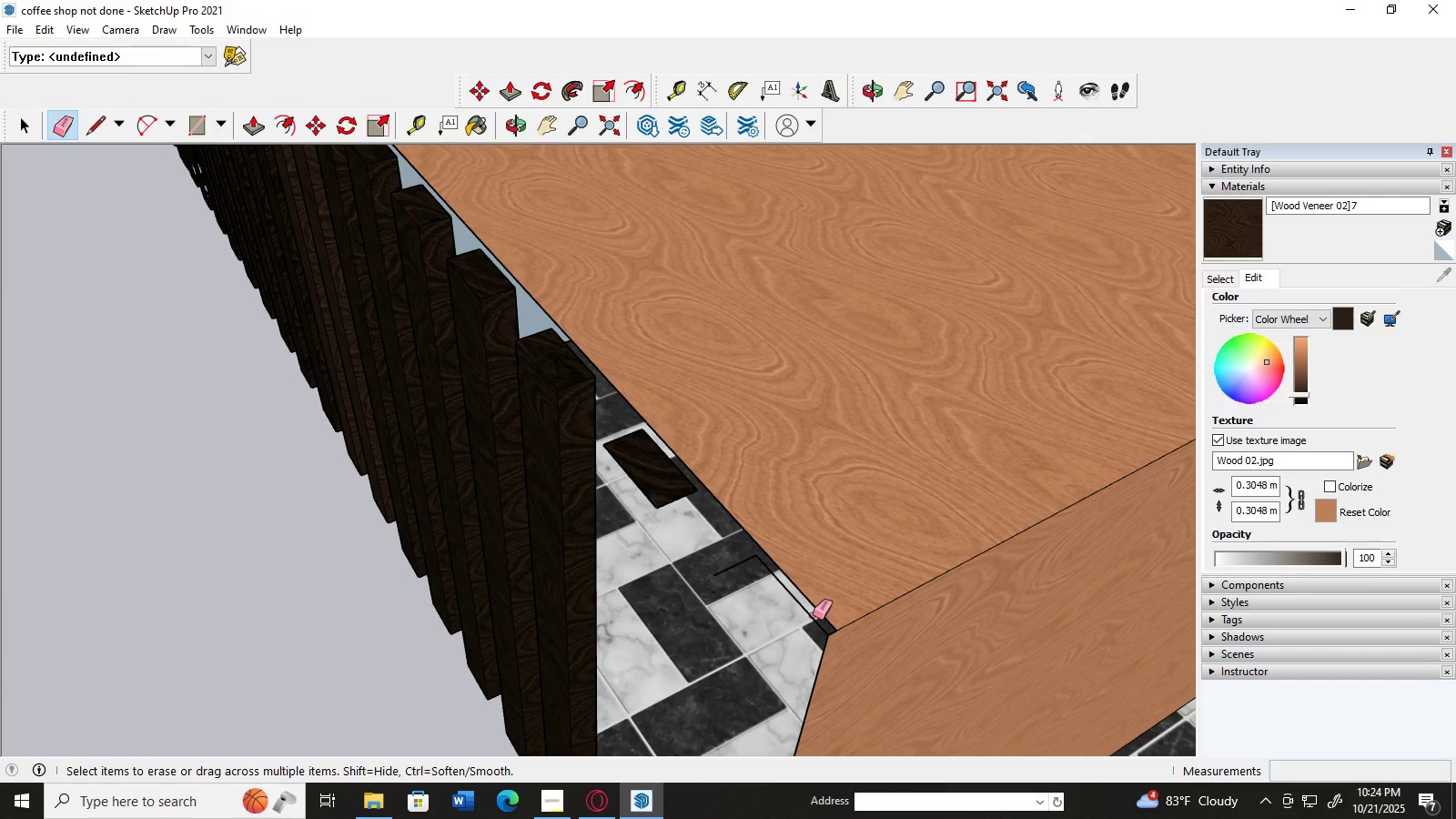 
left_click_drag(start_coordinate=[813, 614], to_coordinate=[804, 616])
 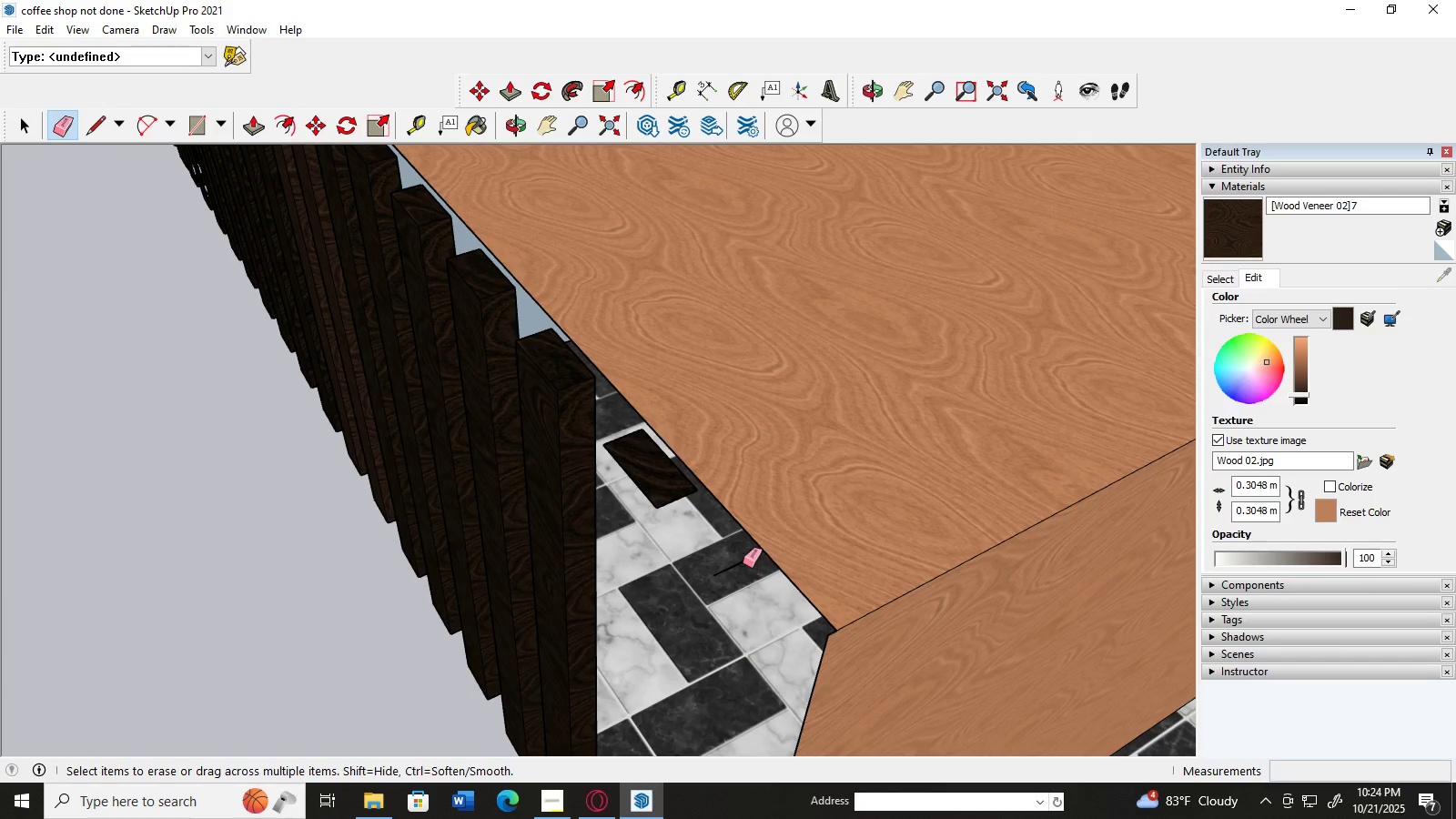 
left_click_drag(start_coordinate=[738, 559], to_coordinate=[747, 581])
 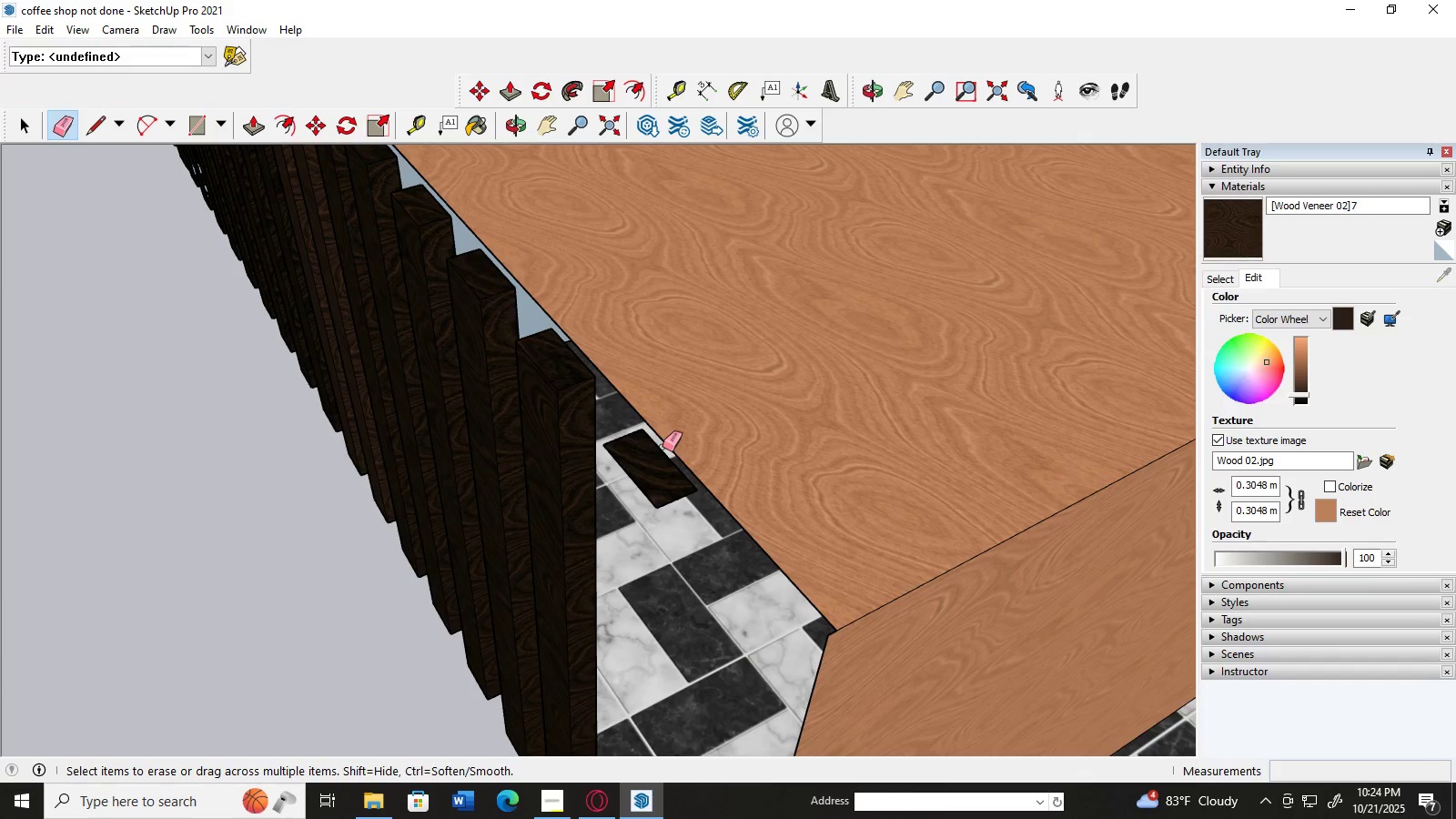 
left_click_drag(start_coordinate=[648, 456], to_coordinate=[675, 528])
 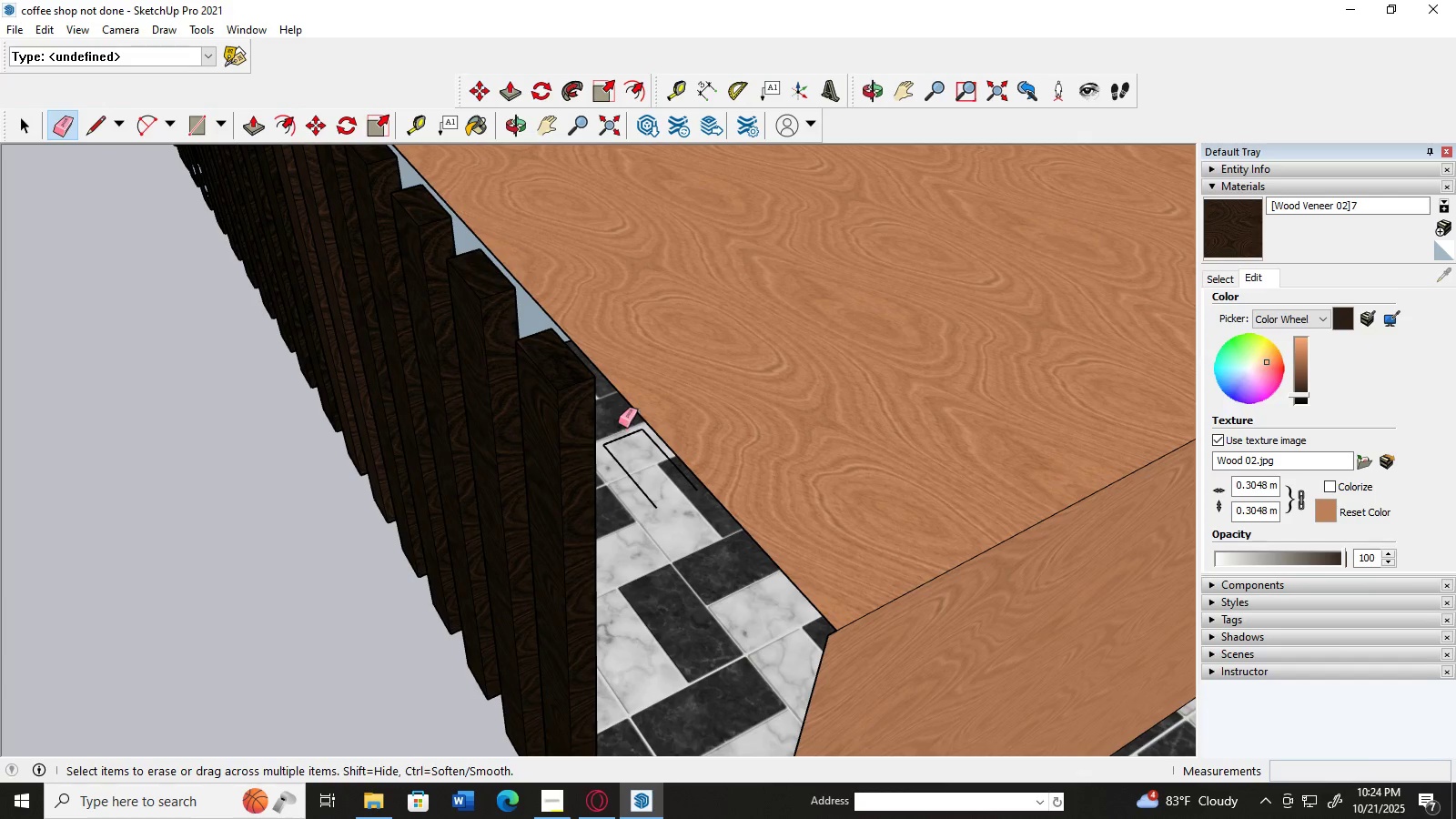 
left_click_drag(start_coordinate=[618, 423], to_coordinate=[645, 474])
 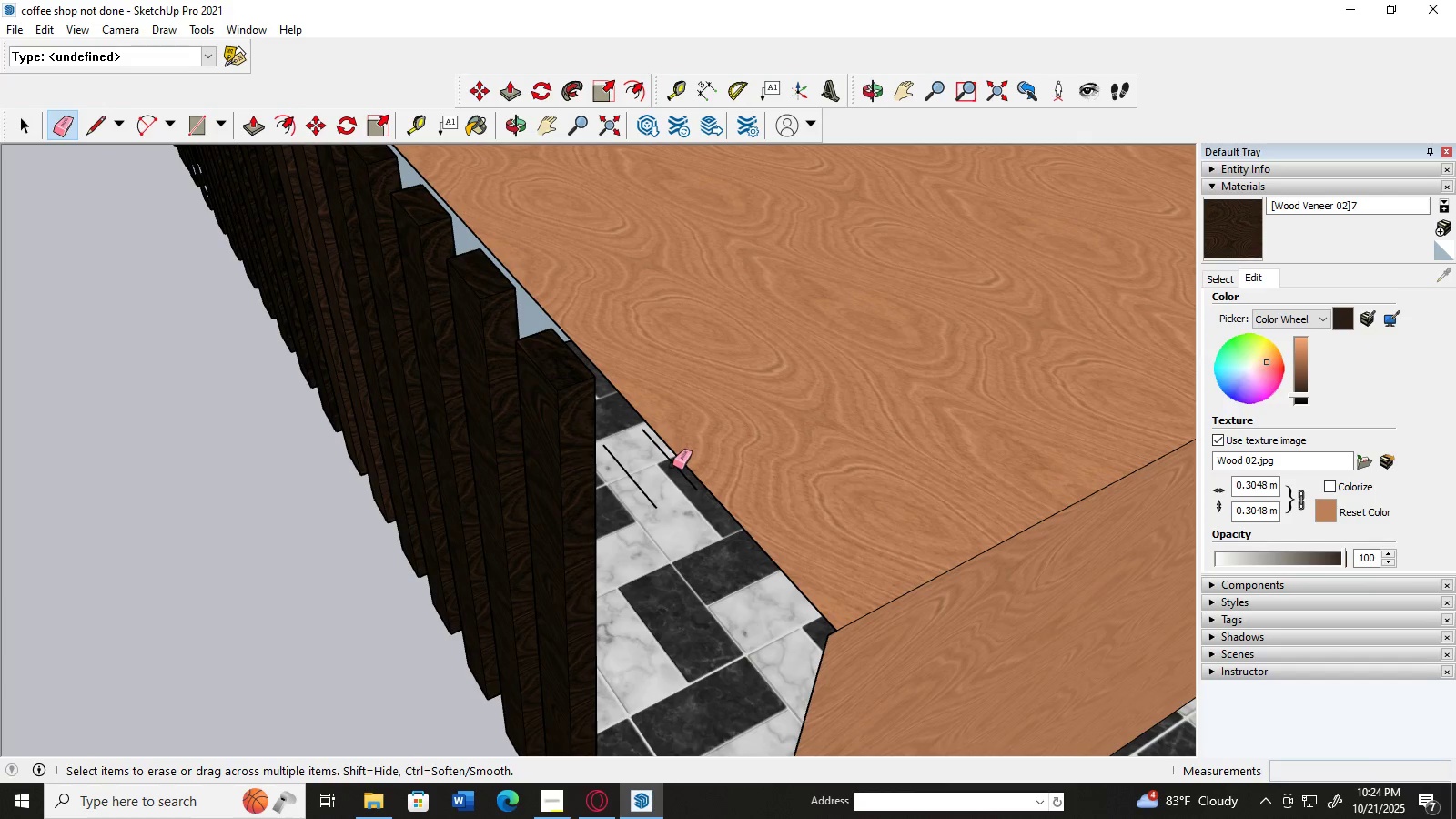 
left_click_drag(start_coordinate=[673, 464], to_coordinate=[675, 482])
 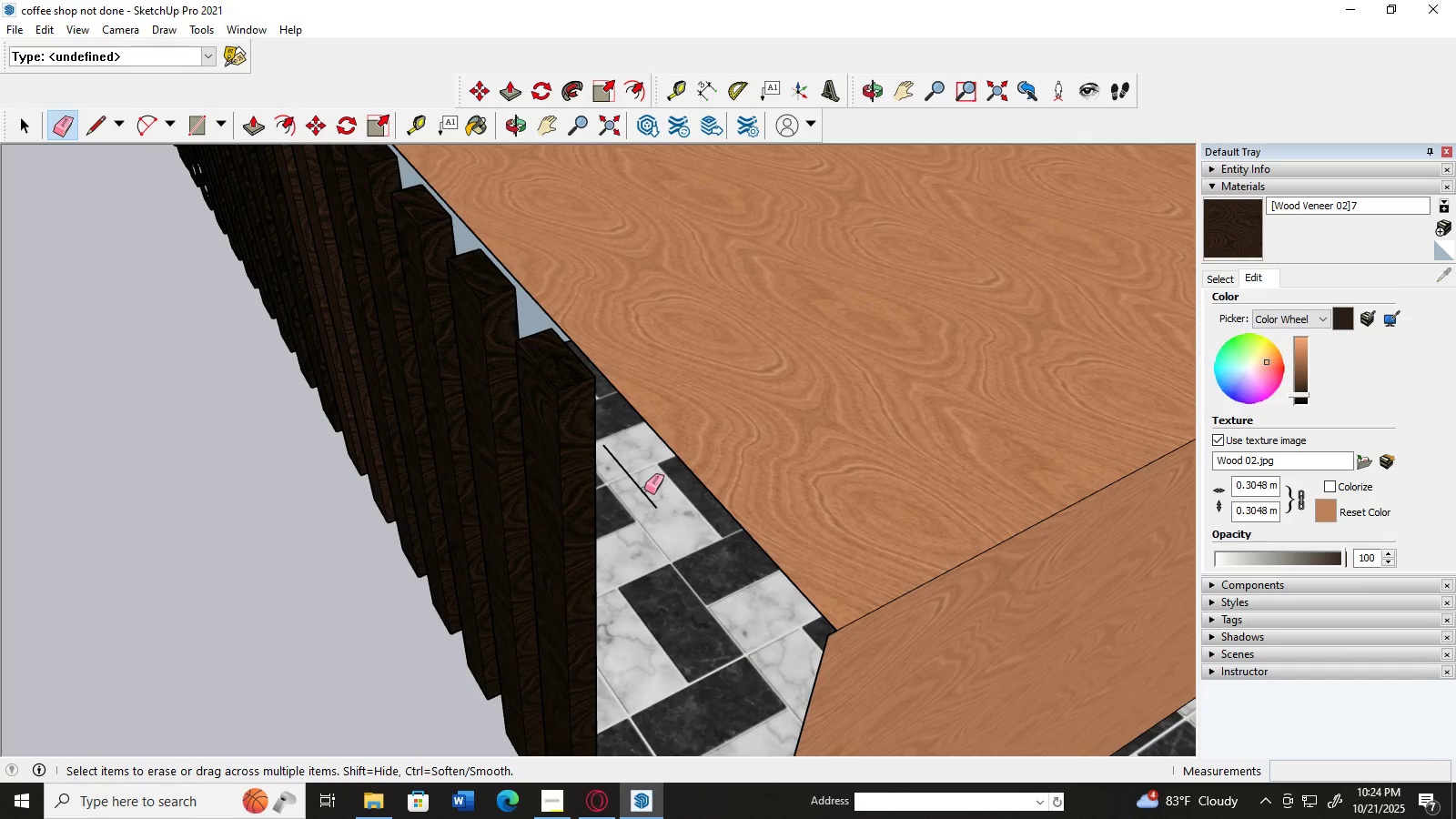 
left_click_drag(start_coordinate=[643, 490], to_coordinate=[652, 490])
 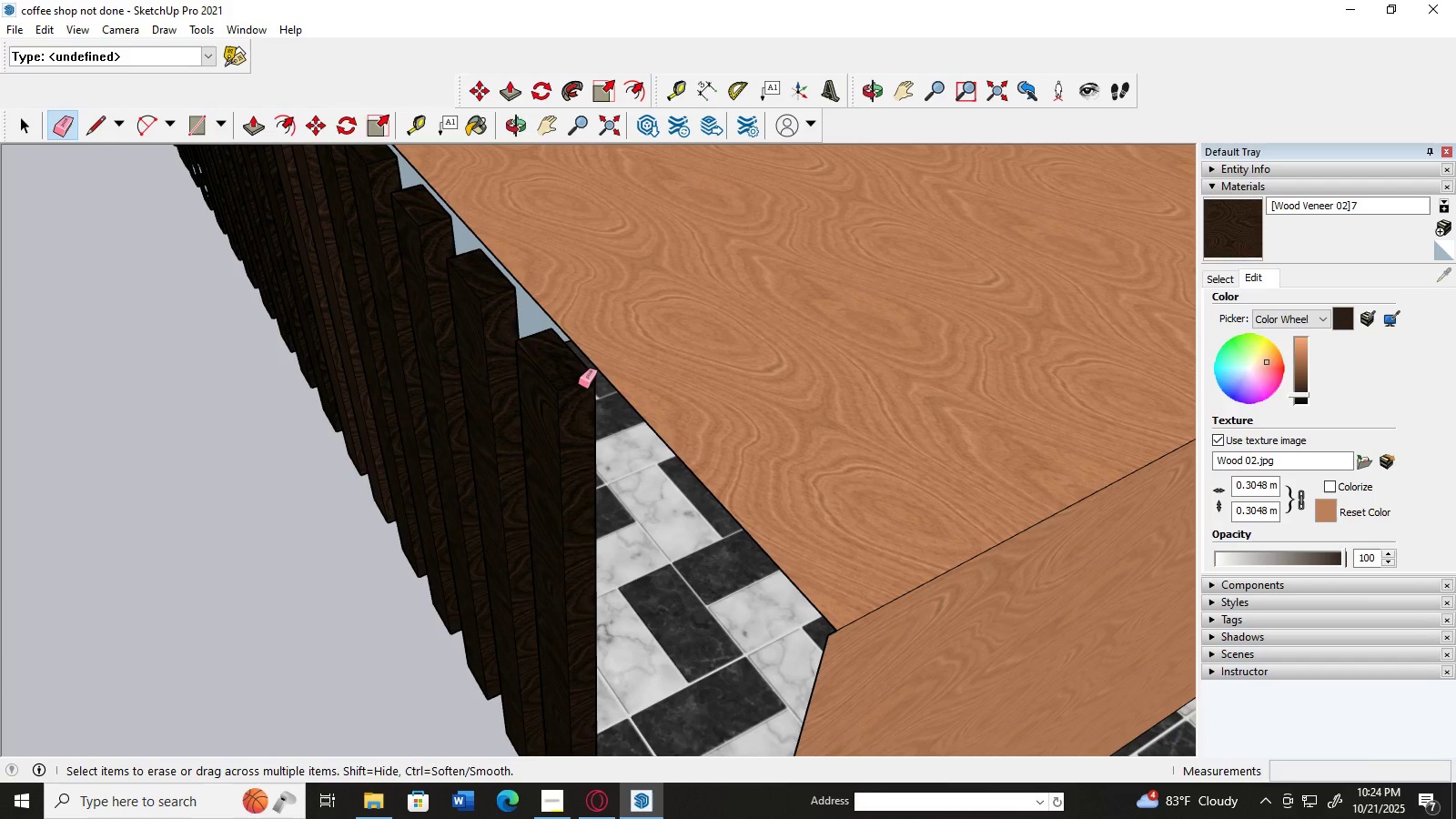 
left_click_drag(start_coordinate=[574, 379], to_coordinate=[603, 443])
 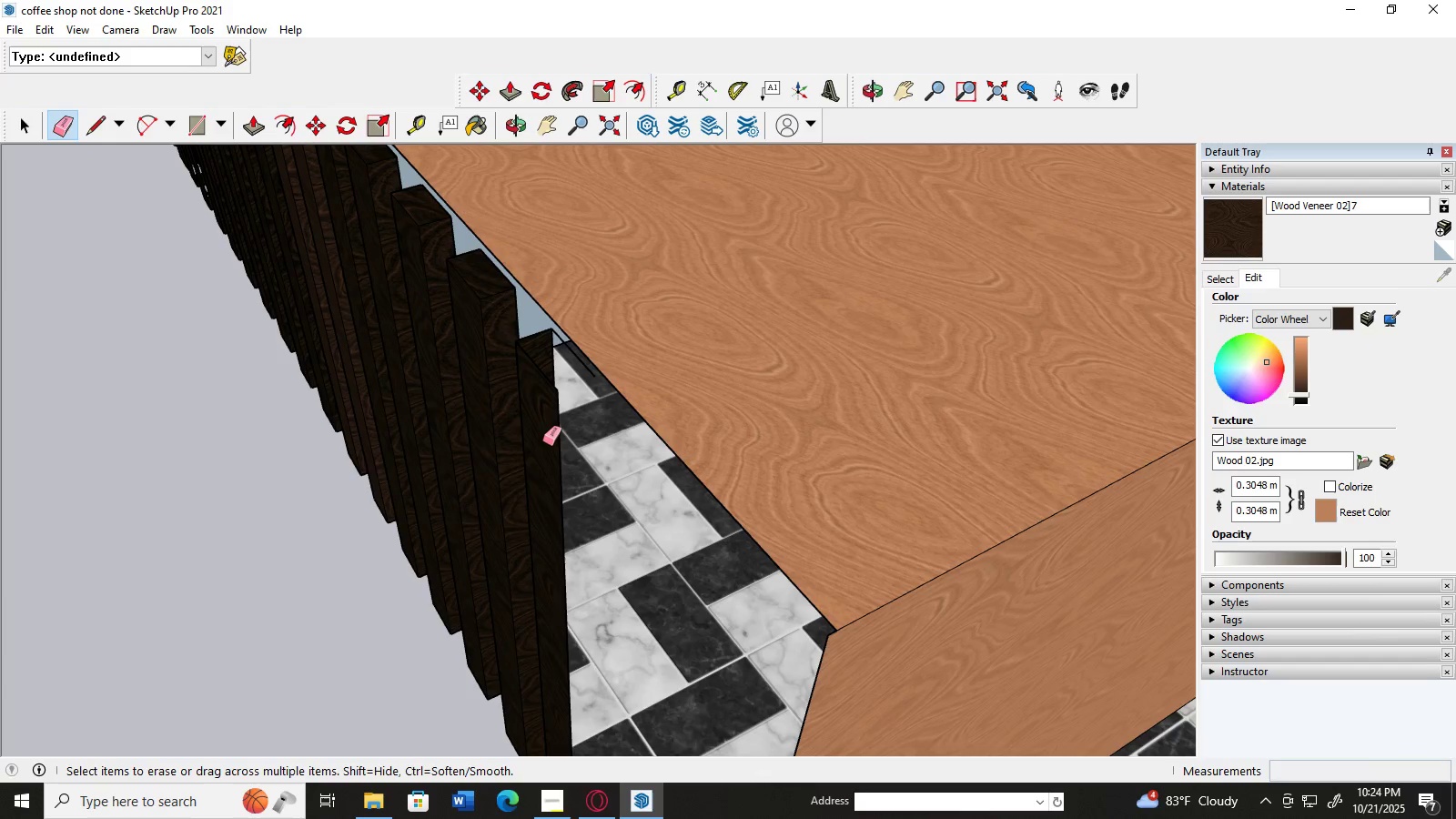 
left_click_drag(start_coordinate=[542, 441], to_coordinate=[596, 481])
 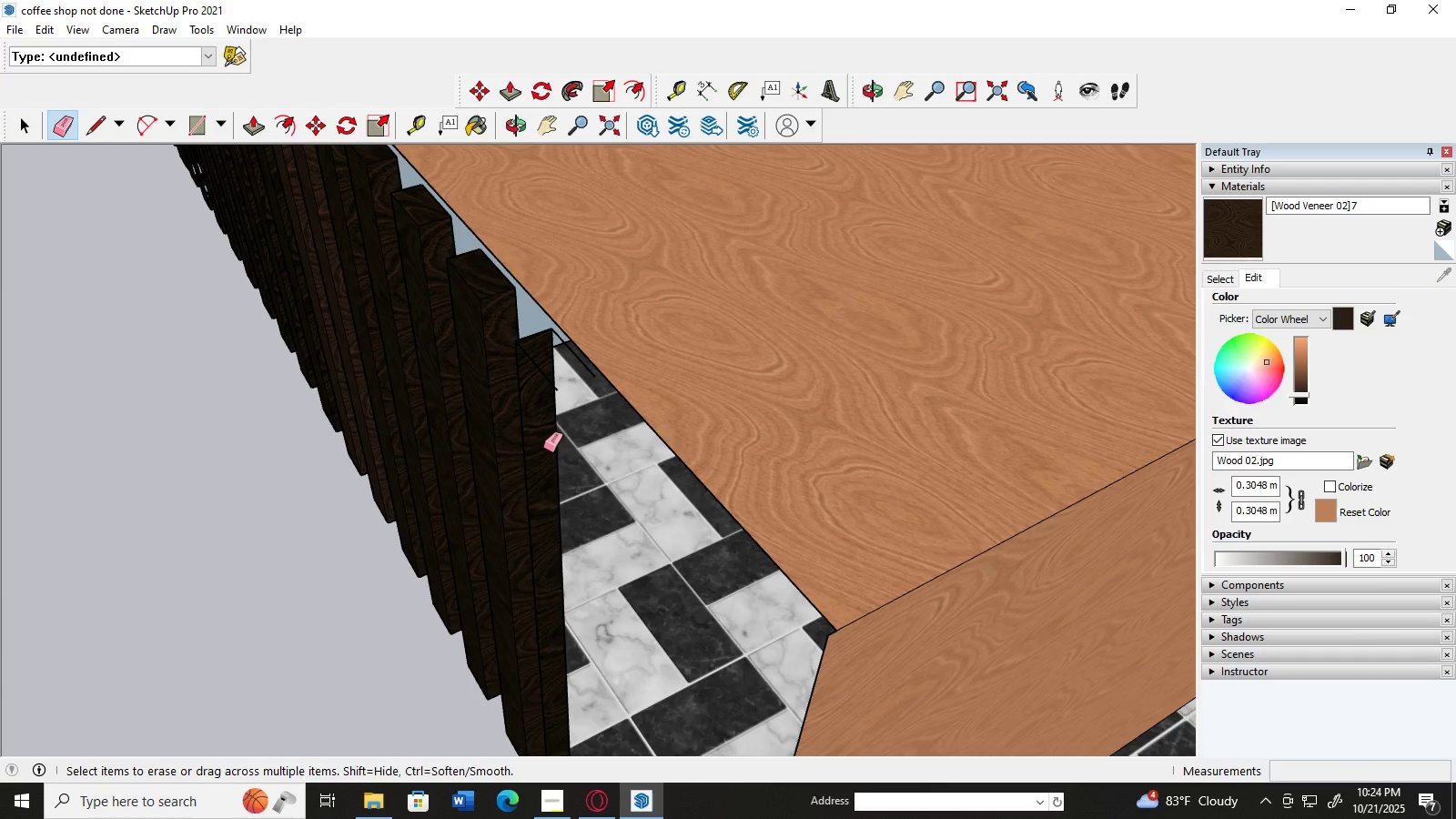 
left_click_drag(start_coordinate=[521, 442], to_coordinate=[630, 502])
 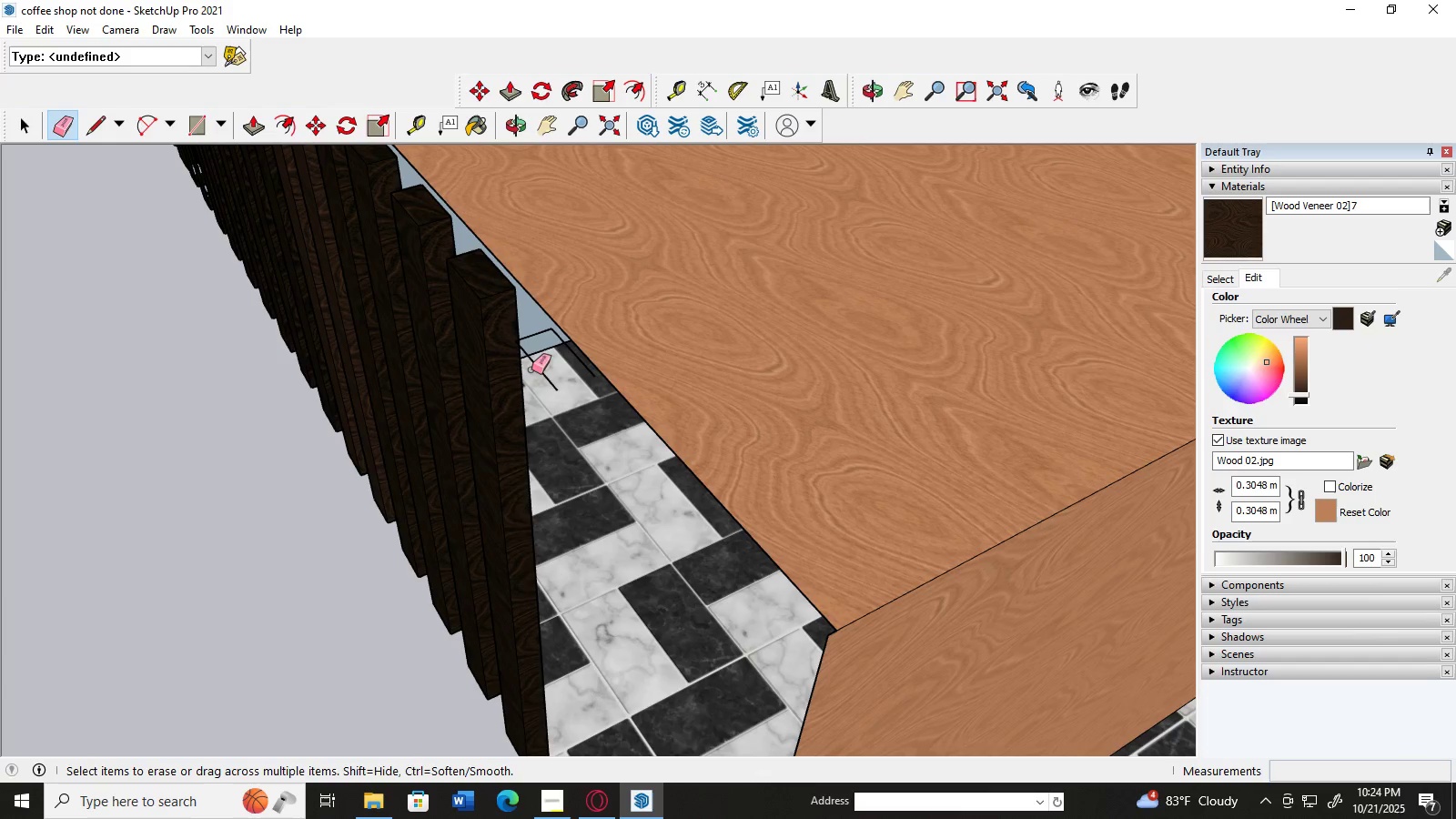 
left_click_drag(start_coordinate=[542, 364], to_coordinate=[530, 403])
 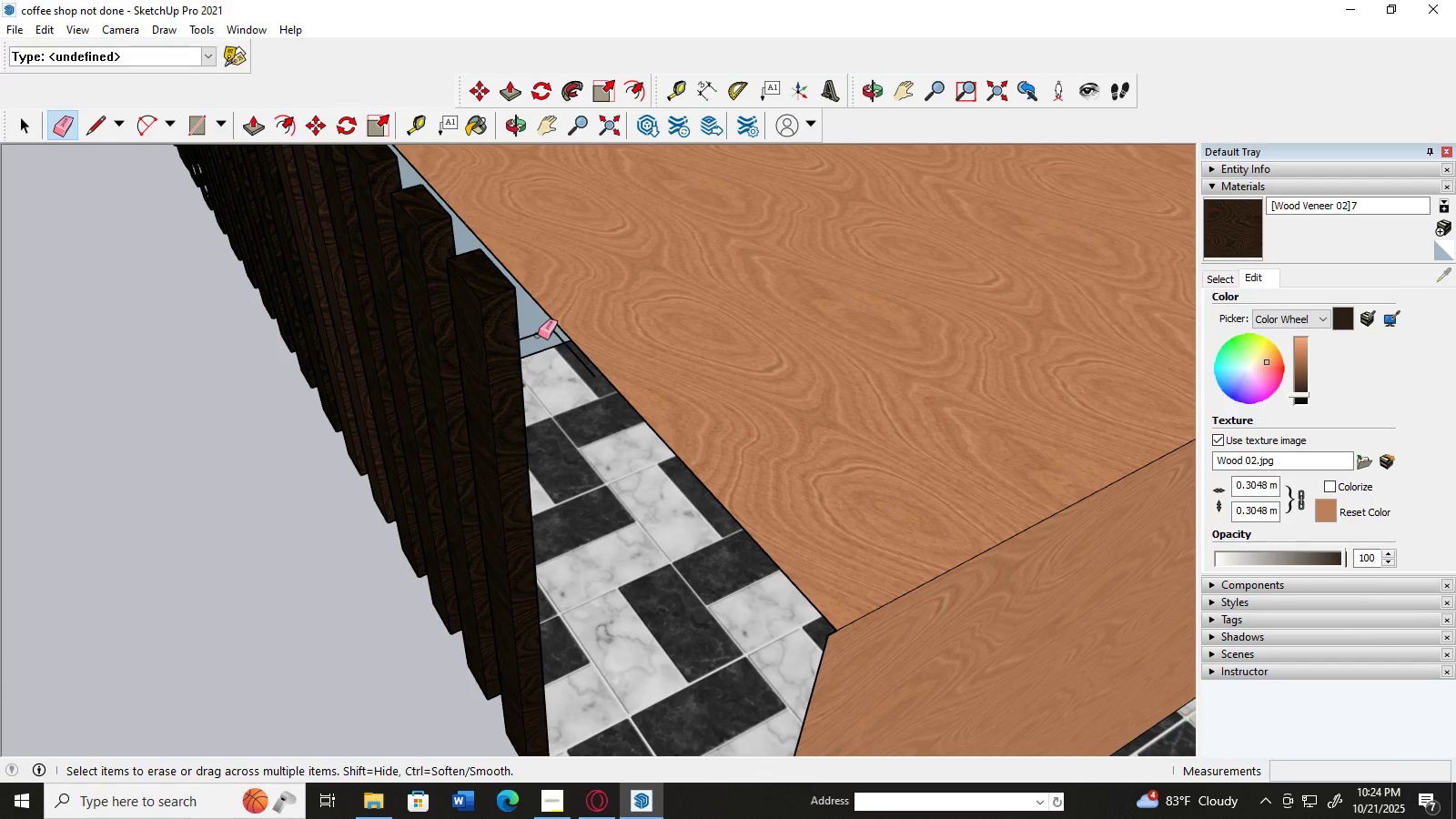 
left_click_drag(start_coordinate=[538, 325], to_coordinate=[565, 379])
 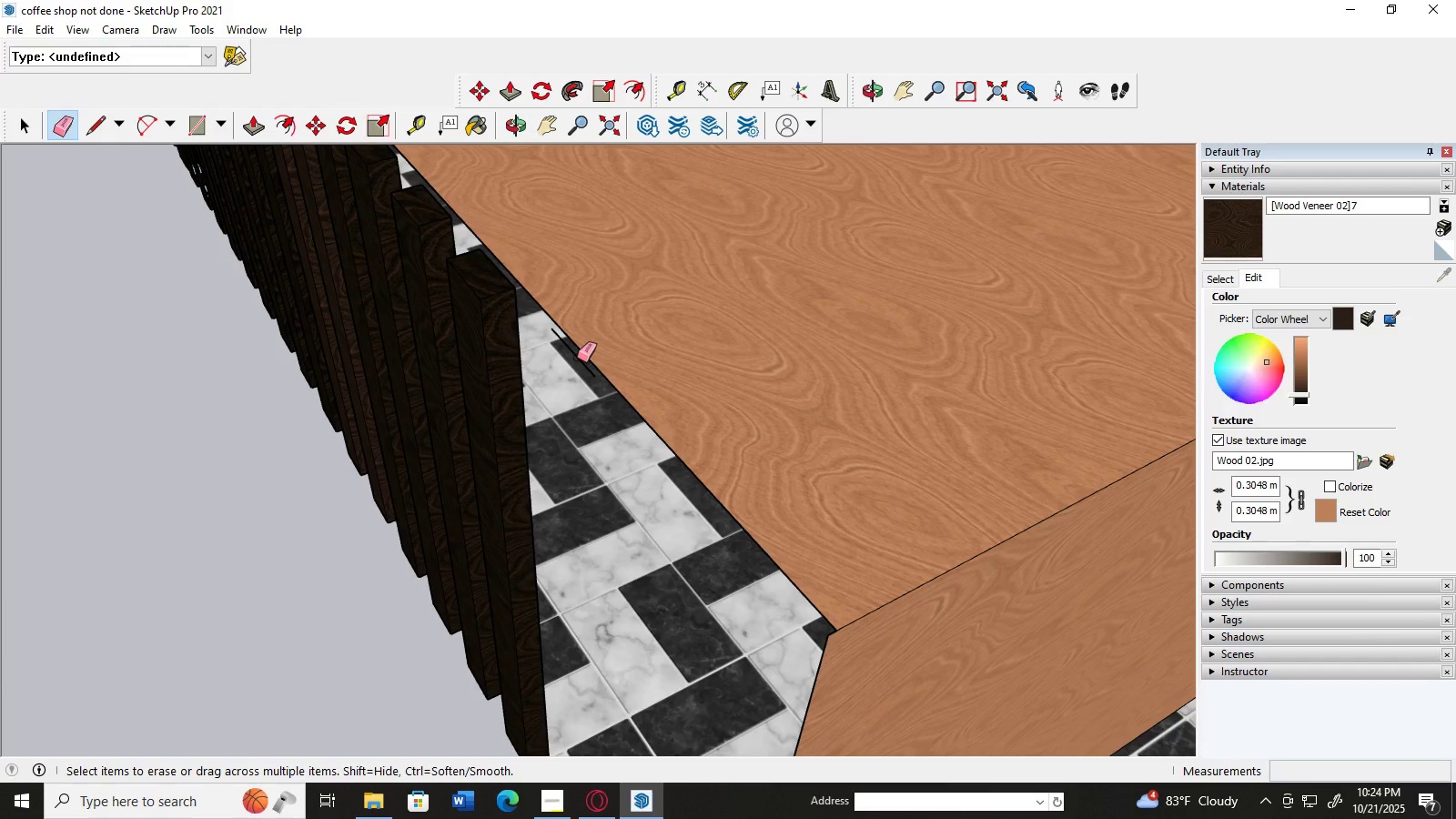 
left_click_drag(start_coordinate=[577, 358], to_coordinate=[584, 397])
 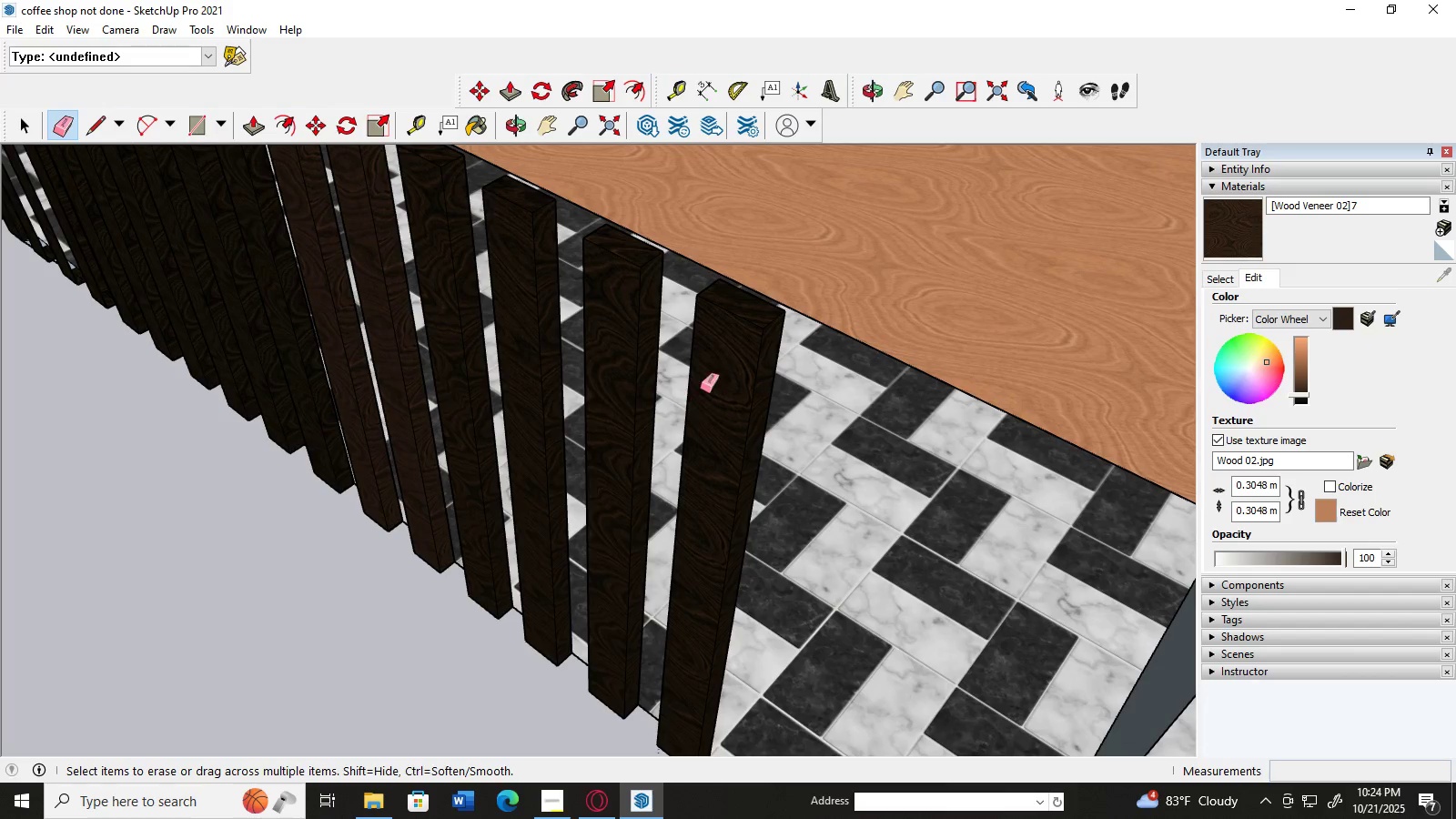 
left_click_drag(start_coordinate=[750, 317], to_coordinate=[754, 381])
 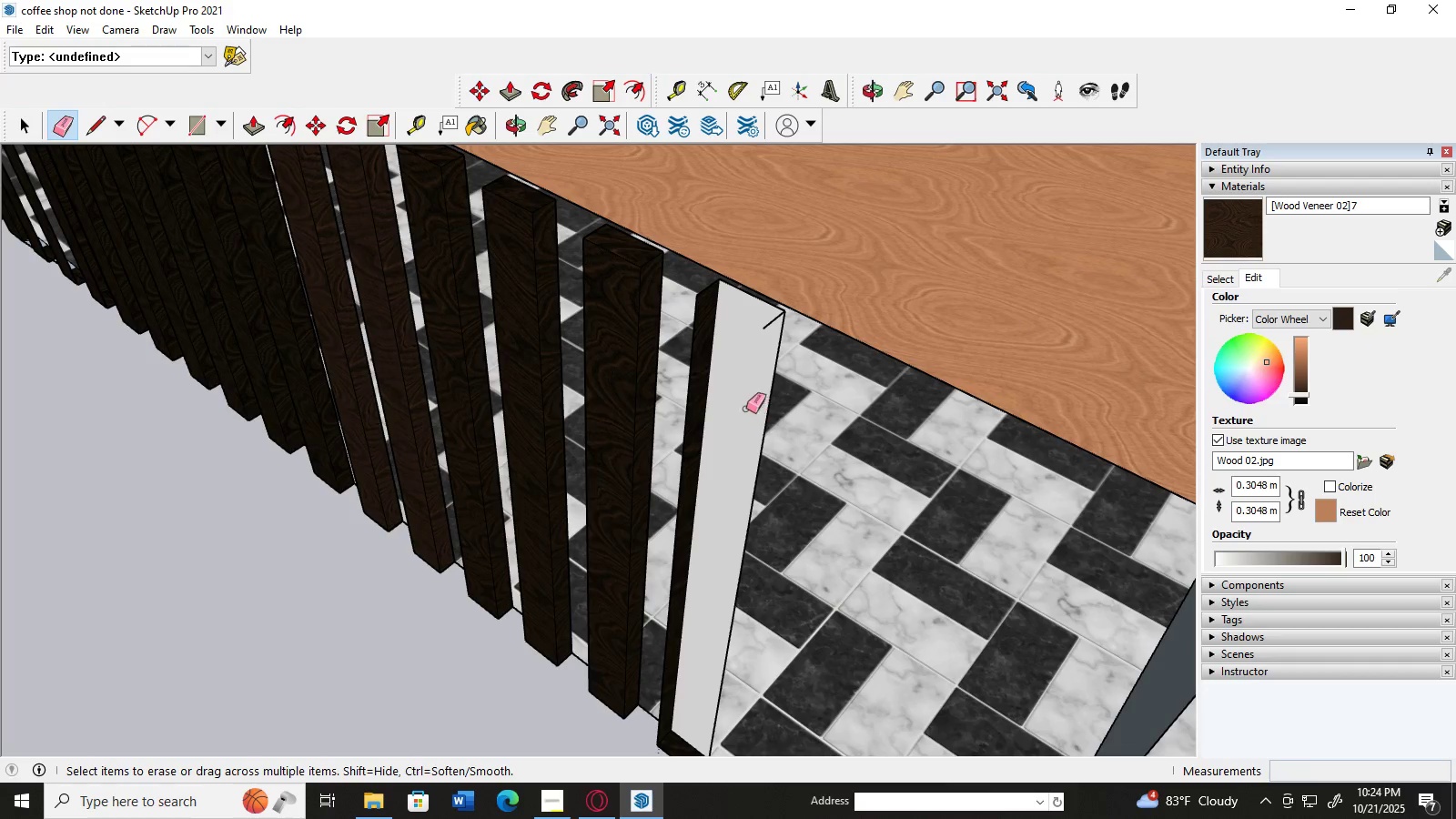 
left_click_drag(start_coordinate=[743, 389], to_coordinate=[820, 456])
 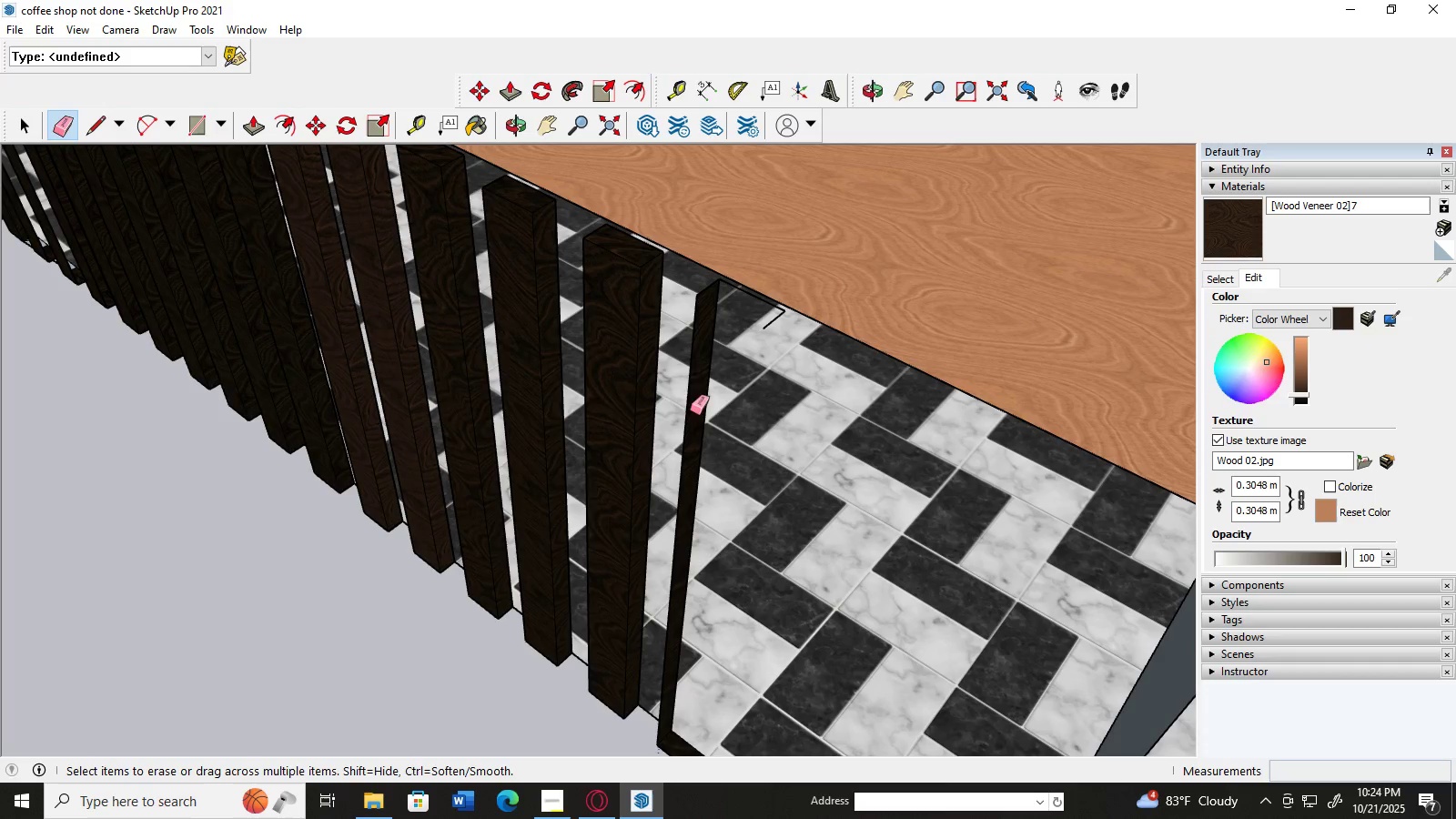 
left_click_drag(start_coordinate=[667, 406], to_coordinate=[734, 437])
 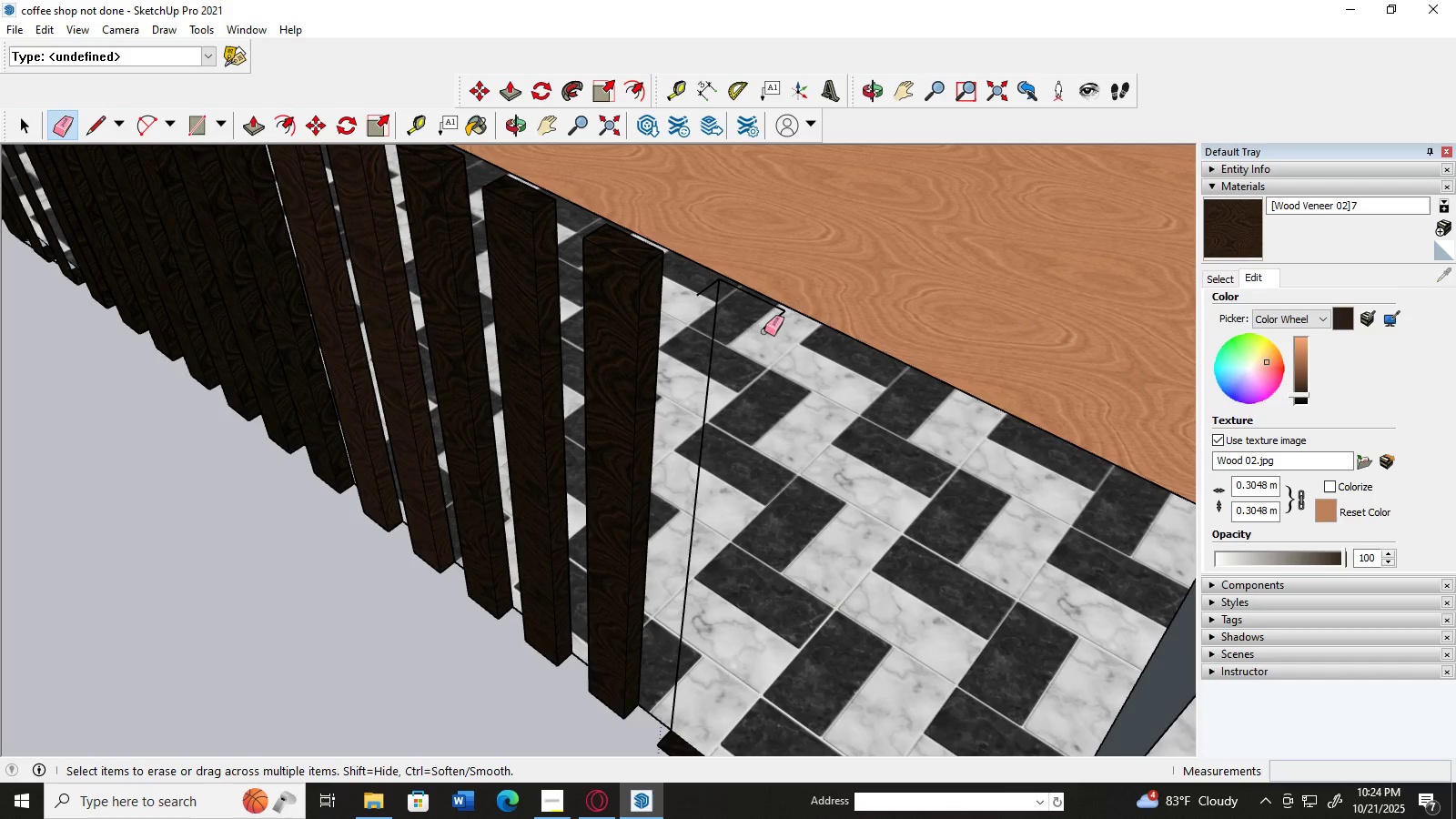 
left_click_drag(start_coordinate=[765, 318], to_coordinate=[794, 358])
 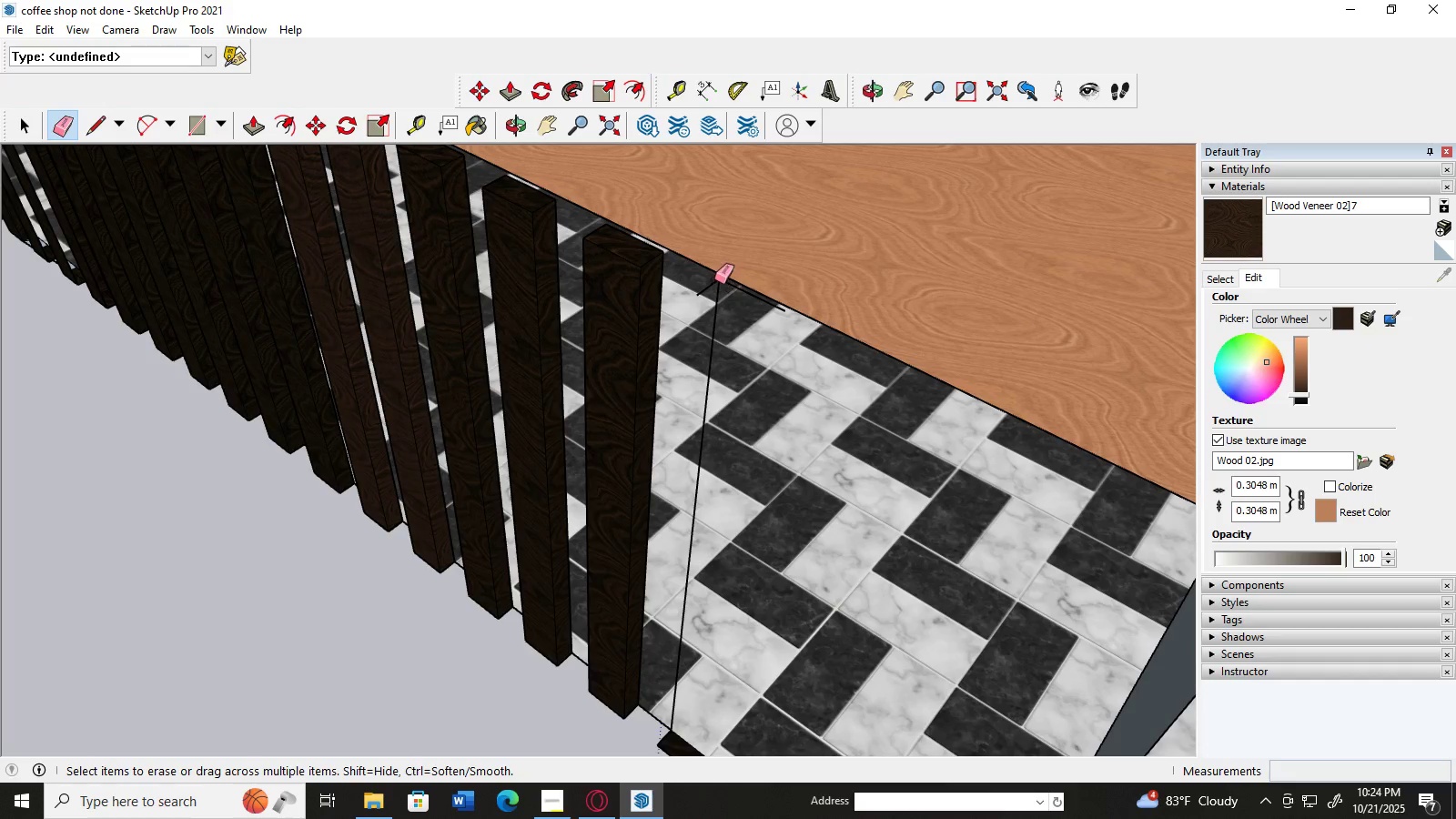 
left_click_drag(start_coordinate=[714, 276], to_coordinate=[754, 335])
 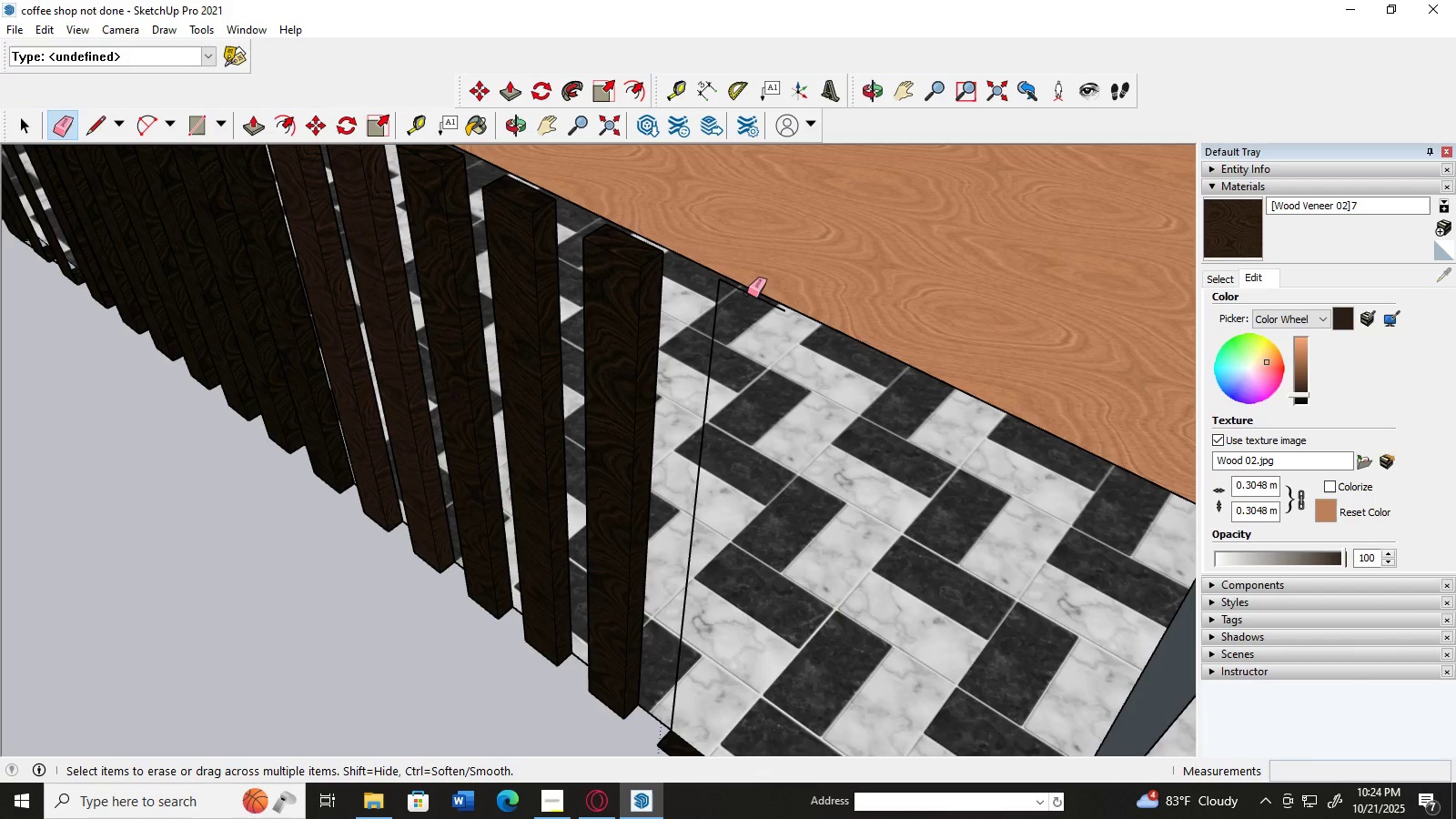 
left_click_drag(start_coordinate=[747, 293], to_coordinate=[758, 324])
 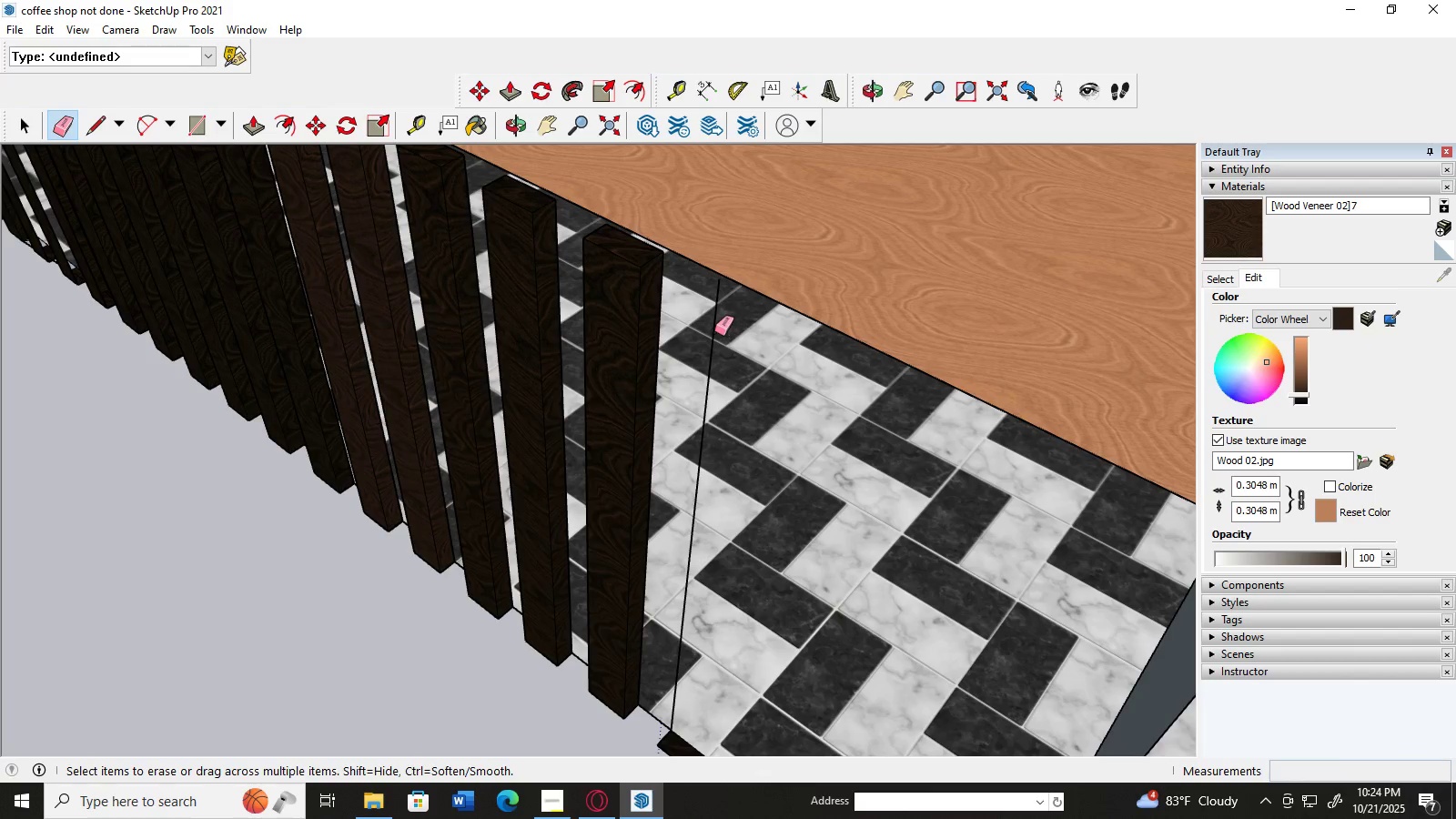 
left_click_drag(start_coordinate=[710, 331], to_coordinate=[752, 381])
 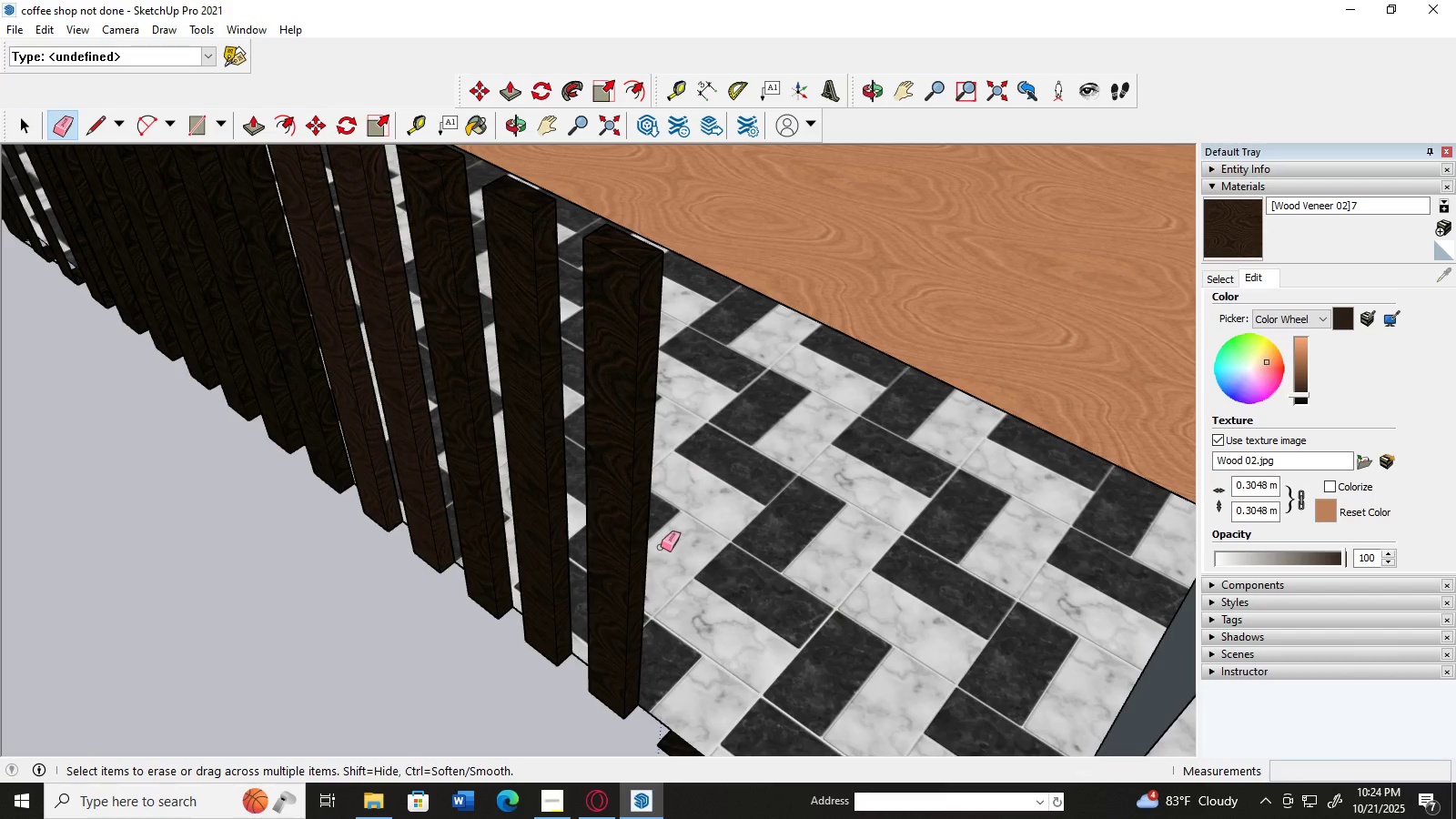 
scroll: coordinate [664, 523], scroll_direction: down, amount: 2.0
 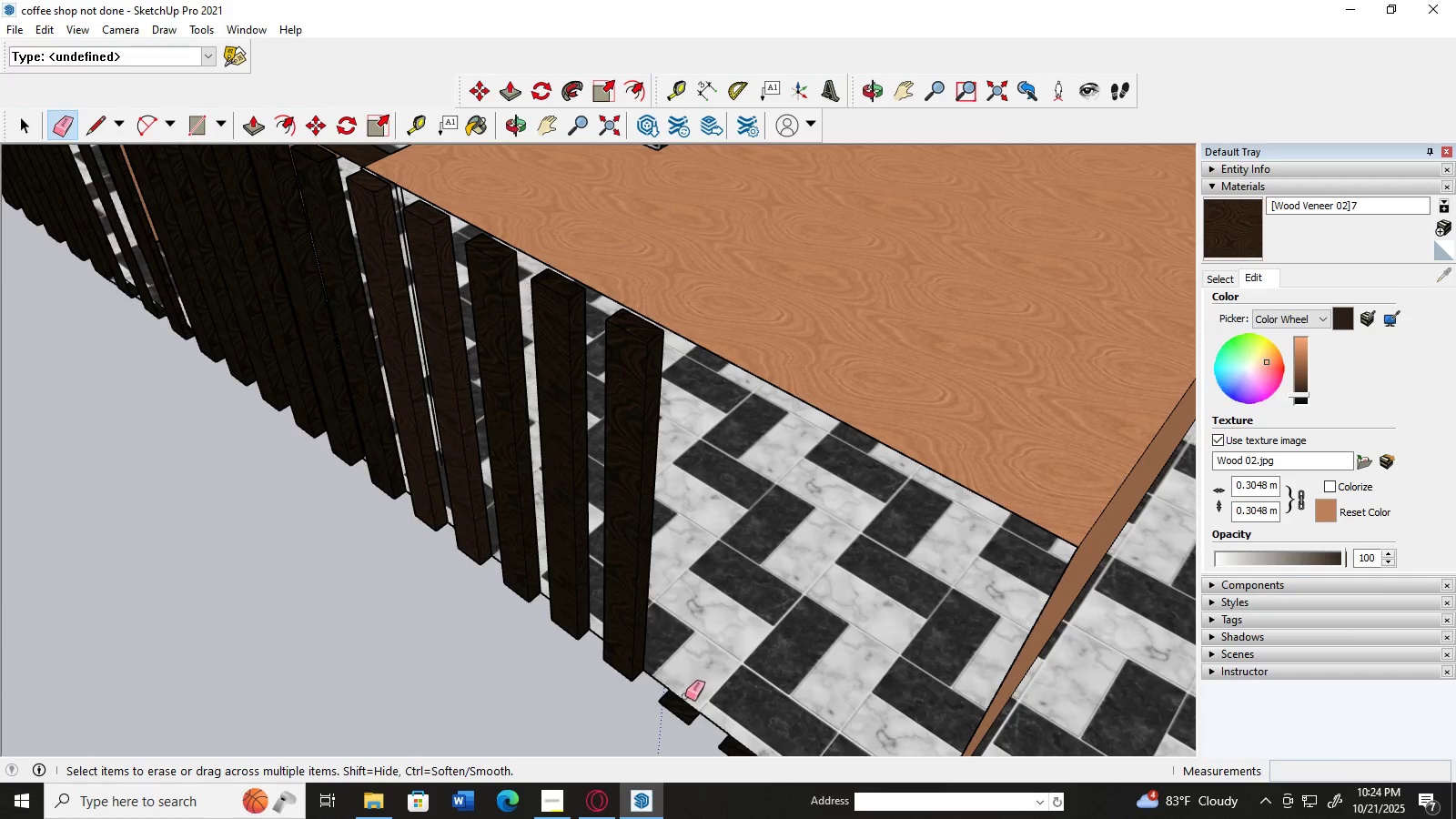 
left_click_drag(start_coordinate=[676, 714], to_coordinate=[683, 742])
 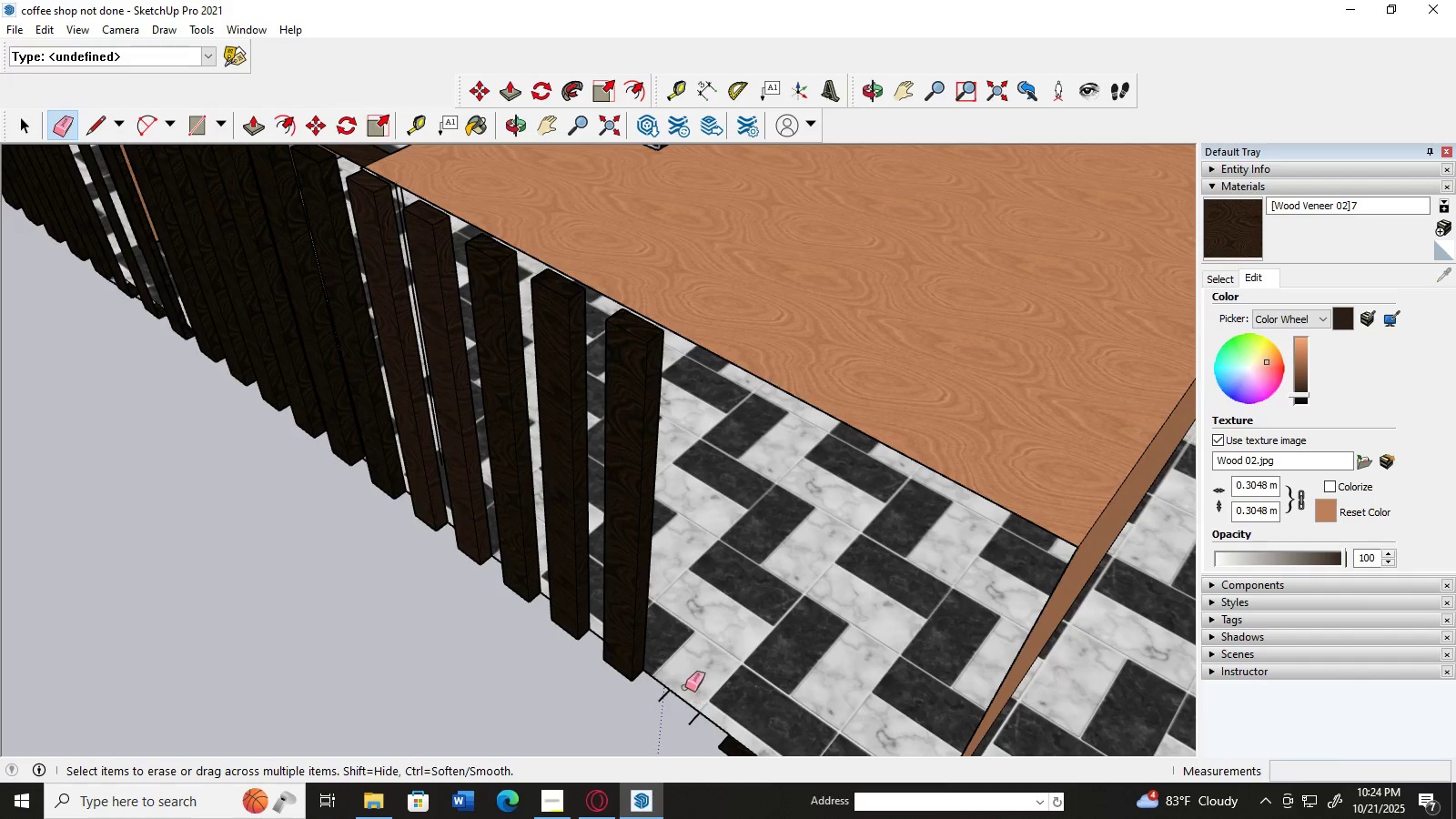 
scroll: coordinate [682, 671], scroll_direction: down, amount: 1.0
 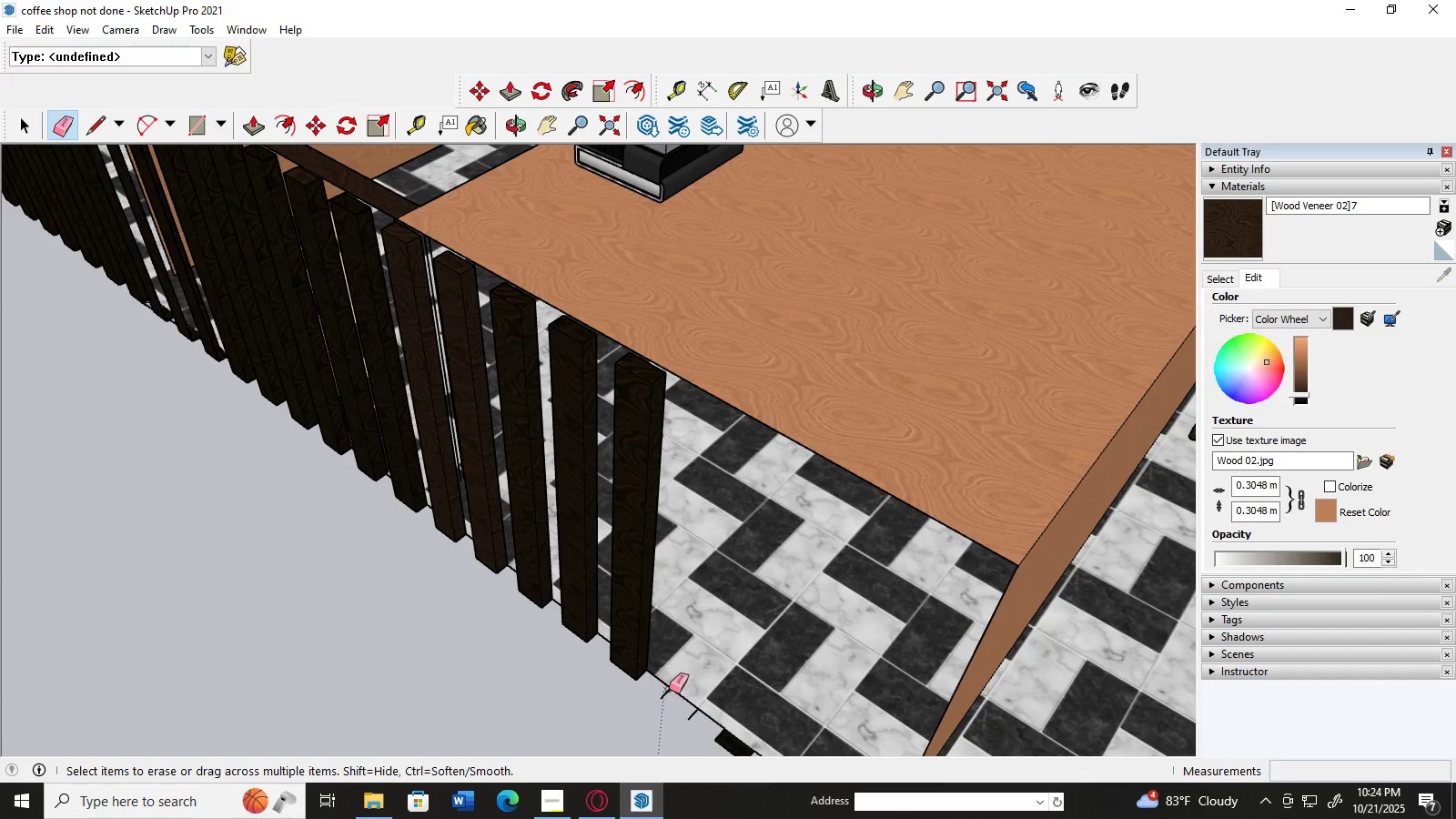 
left_click_drag(start_coordinate=[669, 692], to_coordinate=[672, 709])
 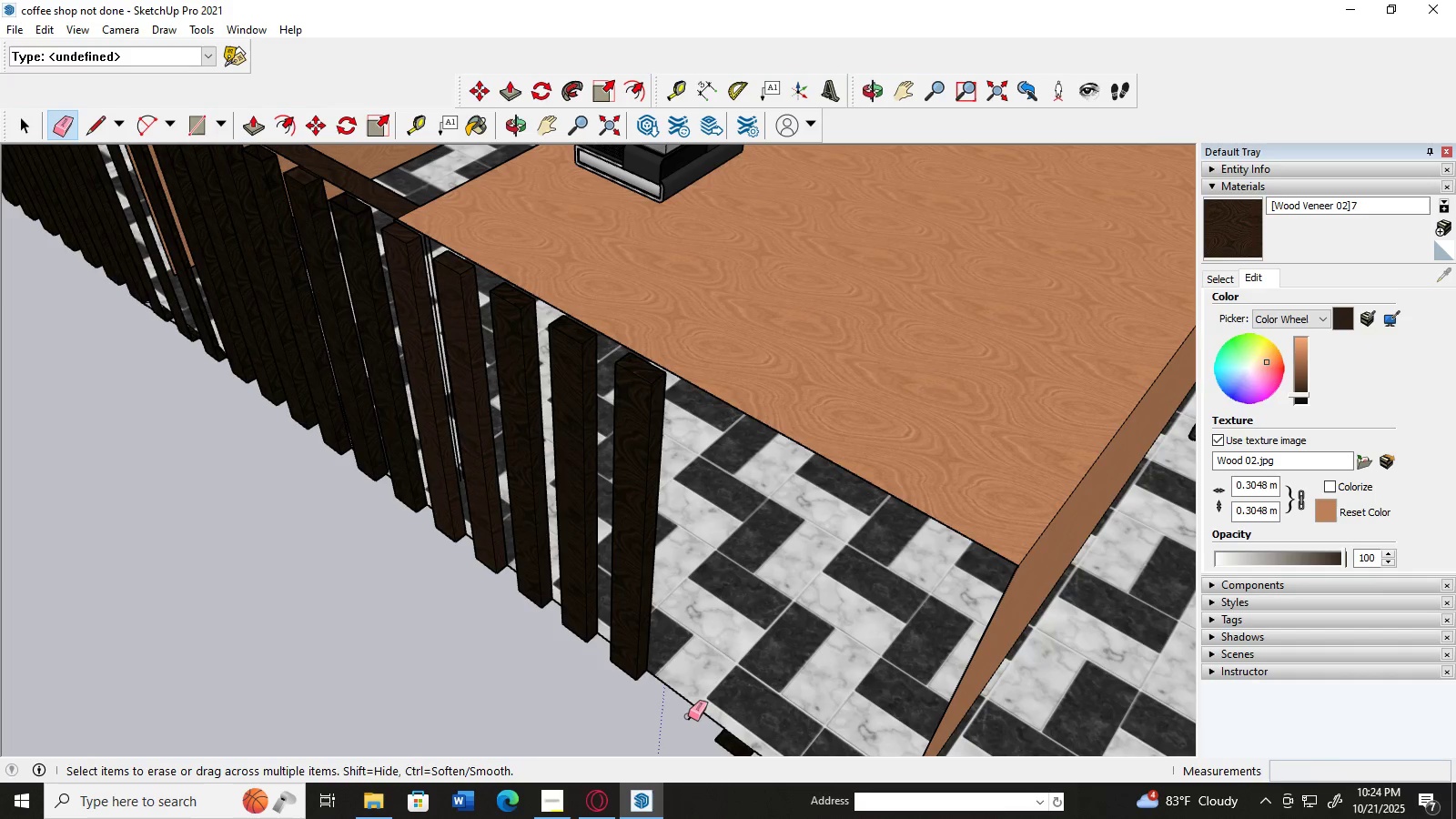 
left_click_drag(start_coordinate=[688, 716], to_coordinate=[696, 724])
 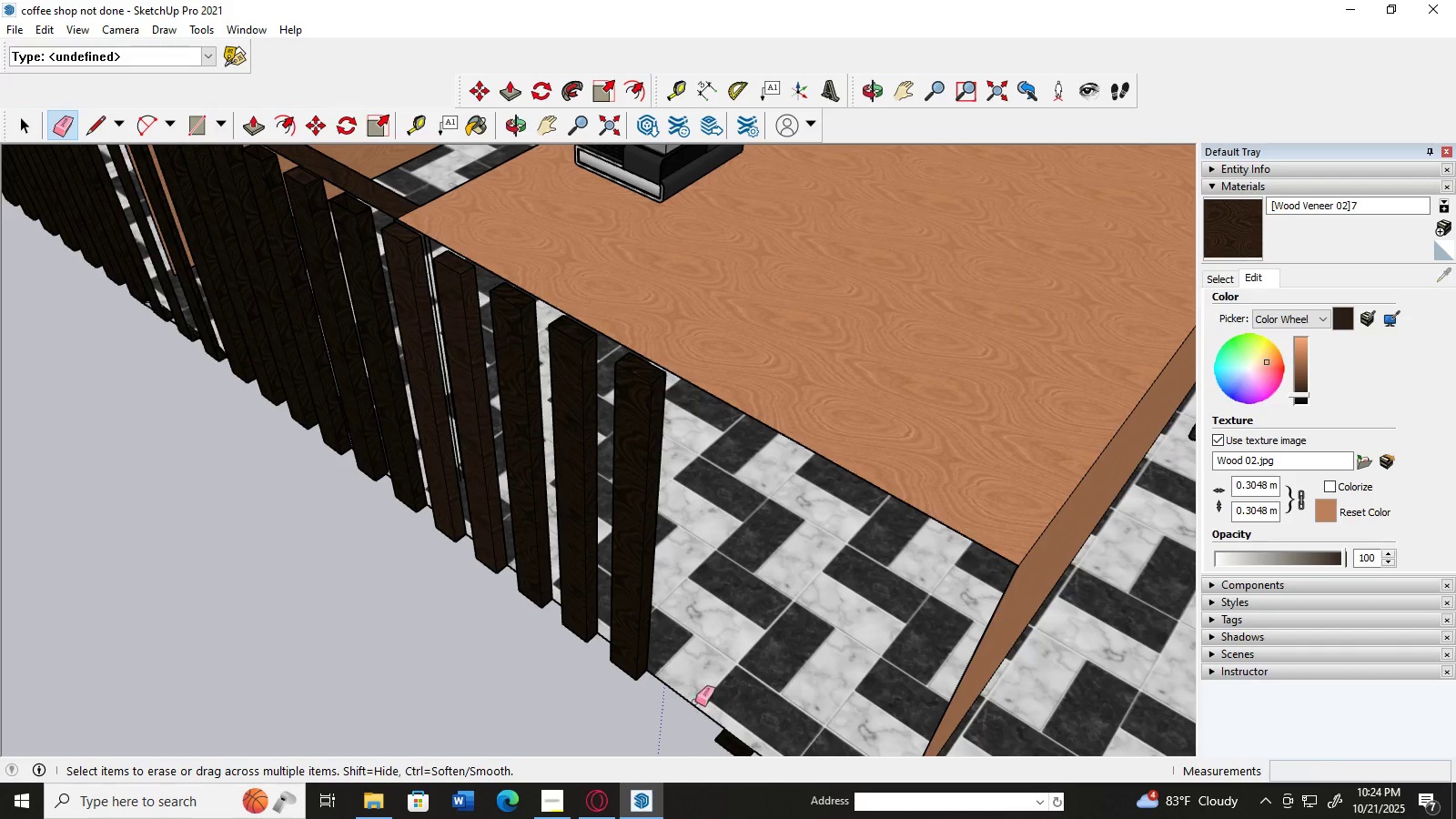 
scroll: coordinate [693, 693], scroll_direction: down, amount: 1.0
 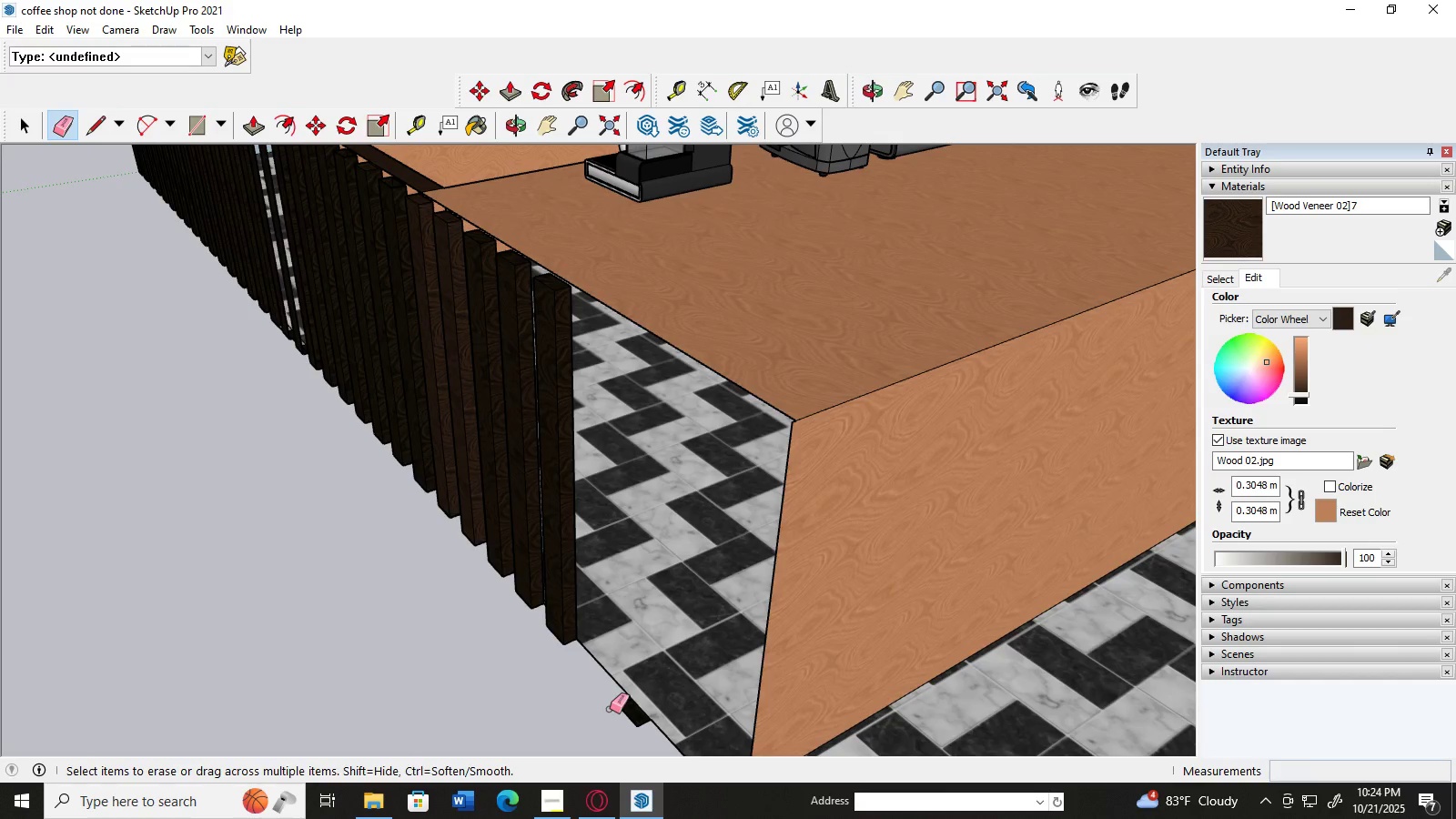 
left_click_drag(start_coordinate=[633, 707], to_coordinate=[642, 739])
 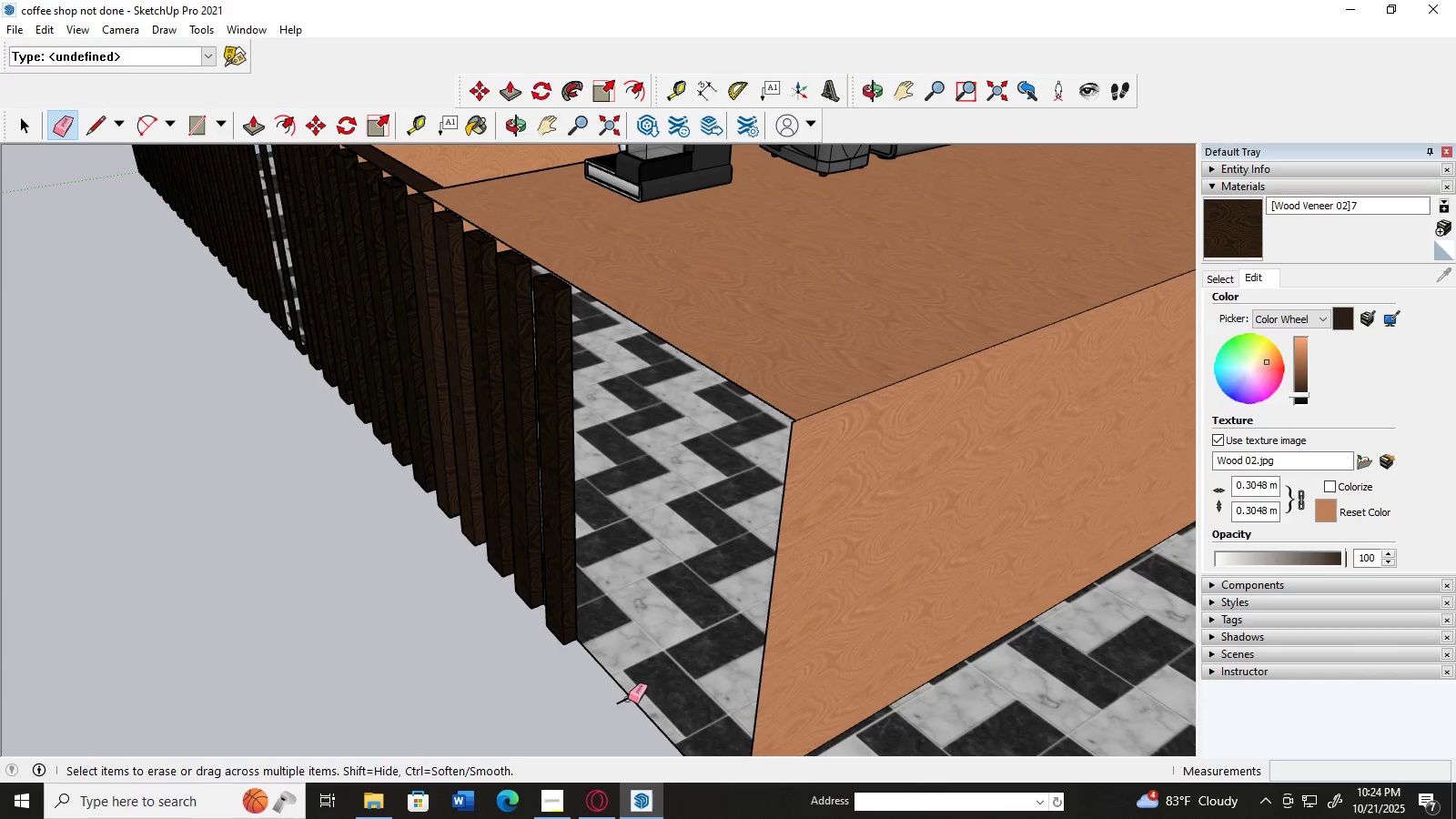 
left_click_drag(start_coordinate=[625, 699], to_coordinate=[637, 723])
 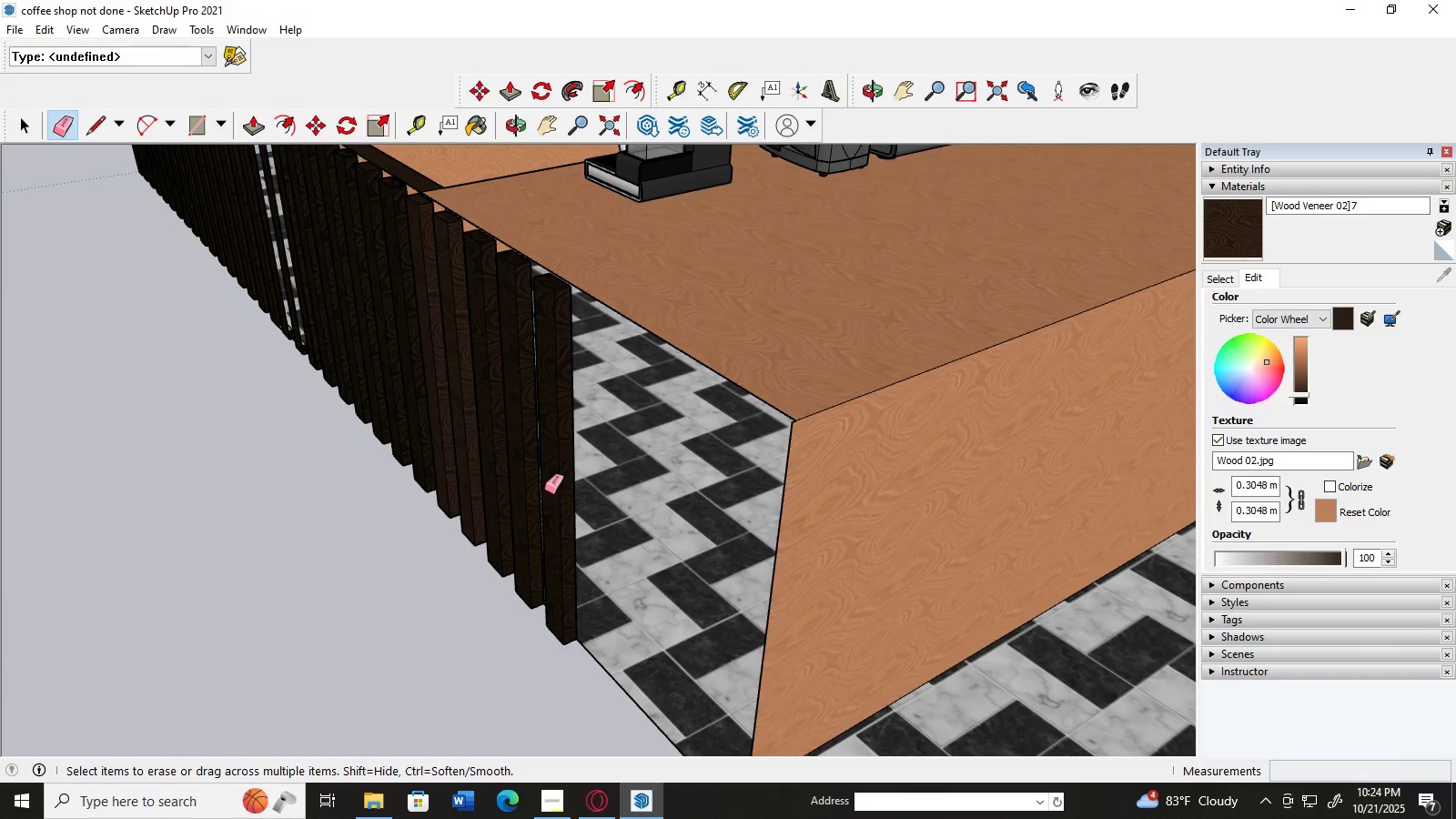 
left_click_drag(start_coordinate=[533, 466], to_coordinate=[583, 486])
 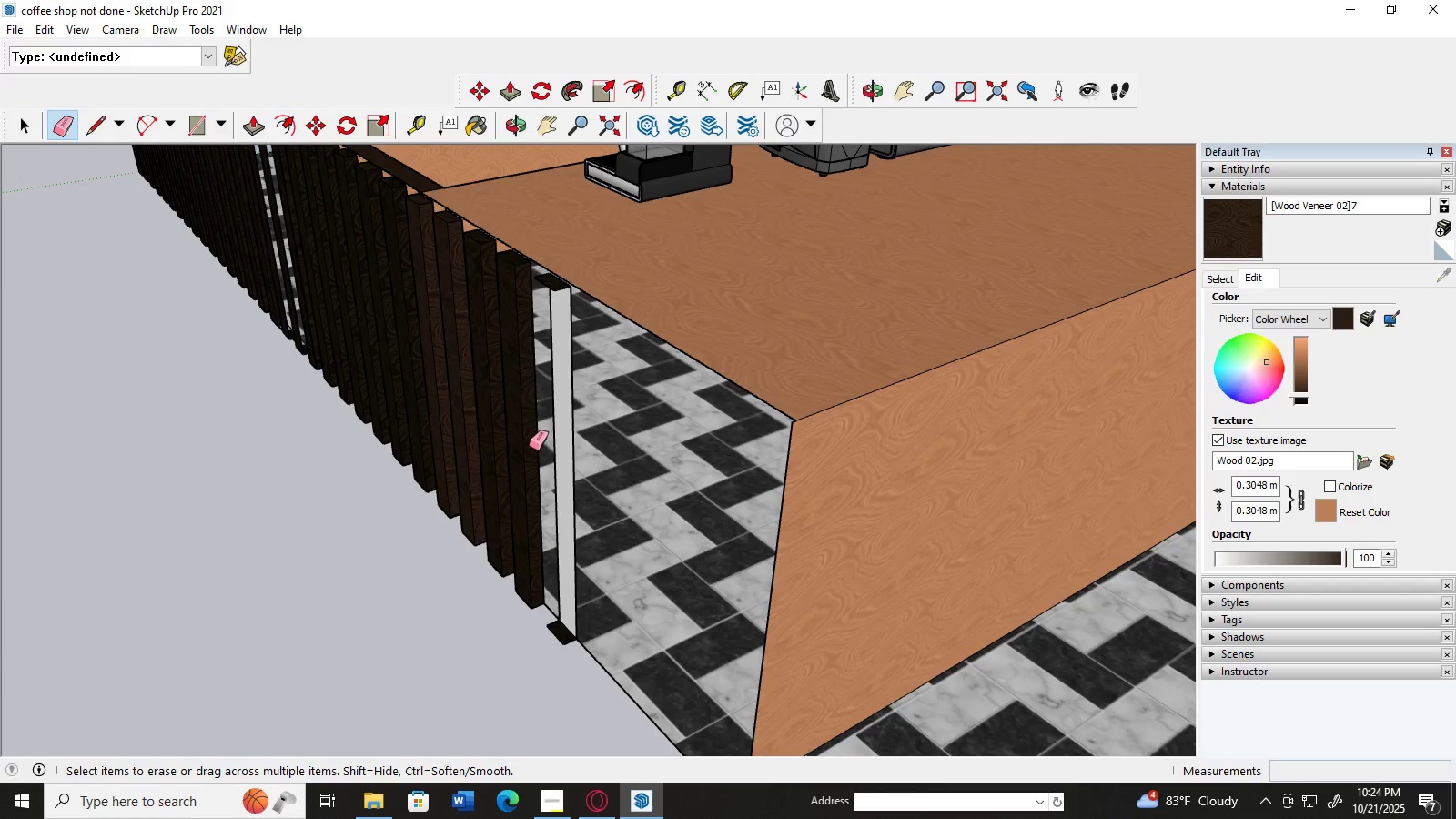 
left_click_drag(start_coordinate=[517, 436], to_coordinate=[559, 449])
 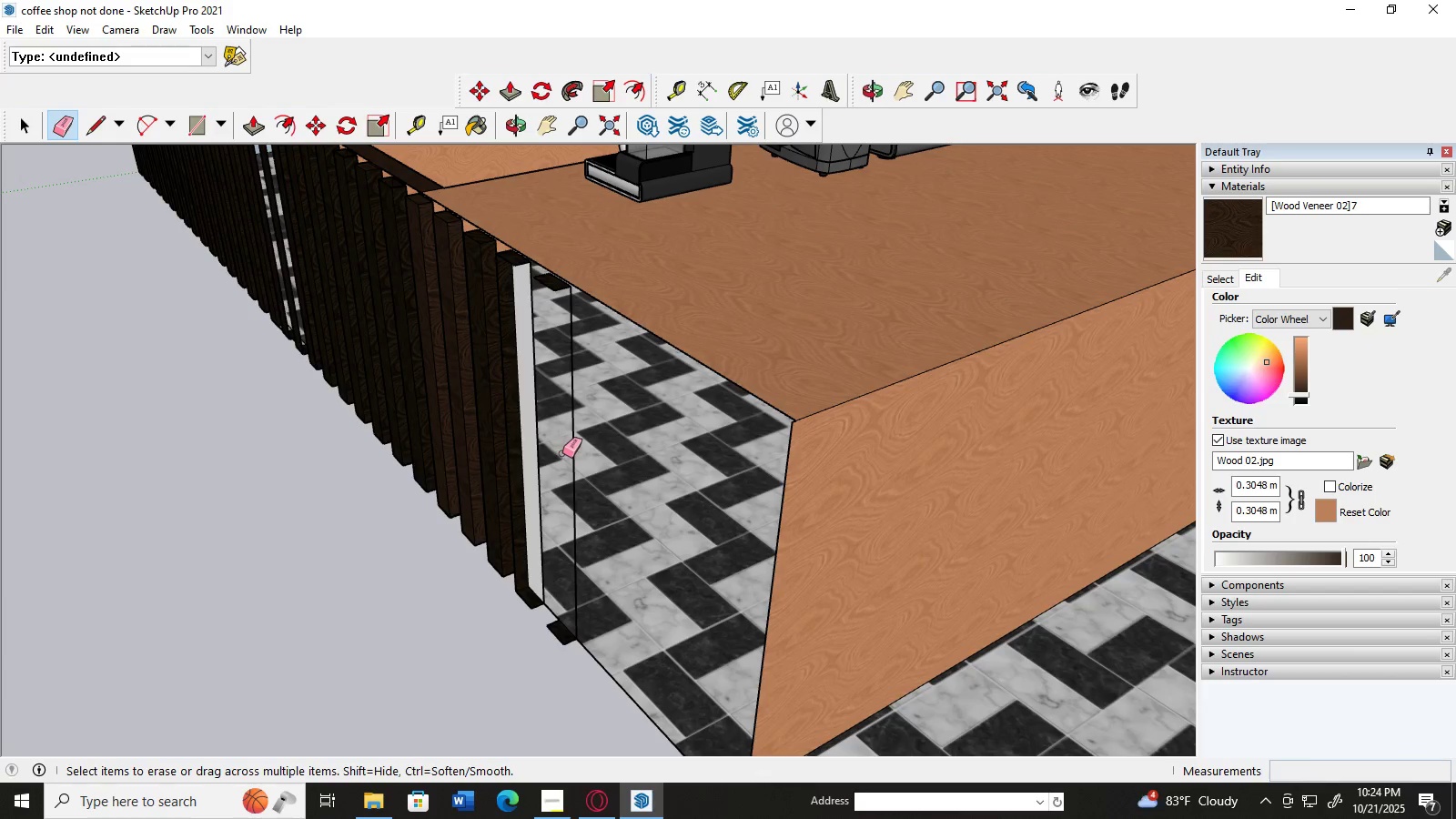 
left_click_drag(start_coordinate=[566, 453], to_coordinate=[581, 458])
 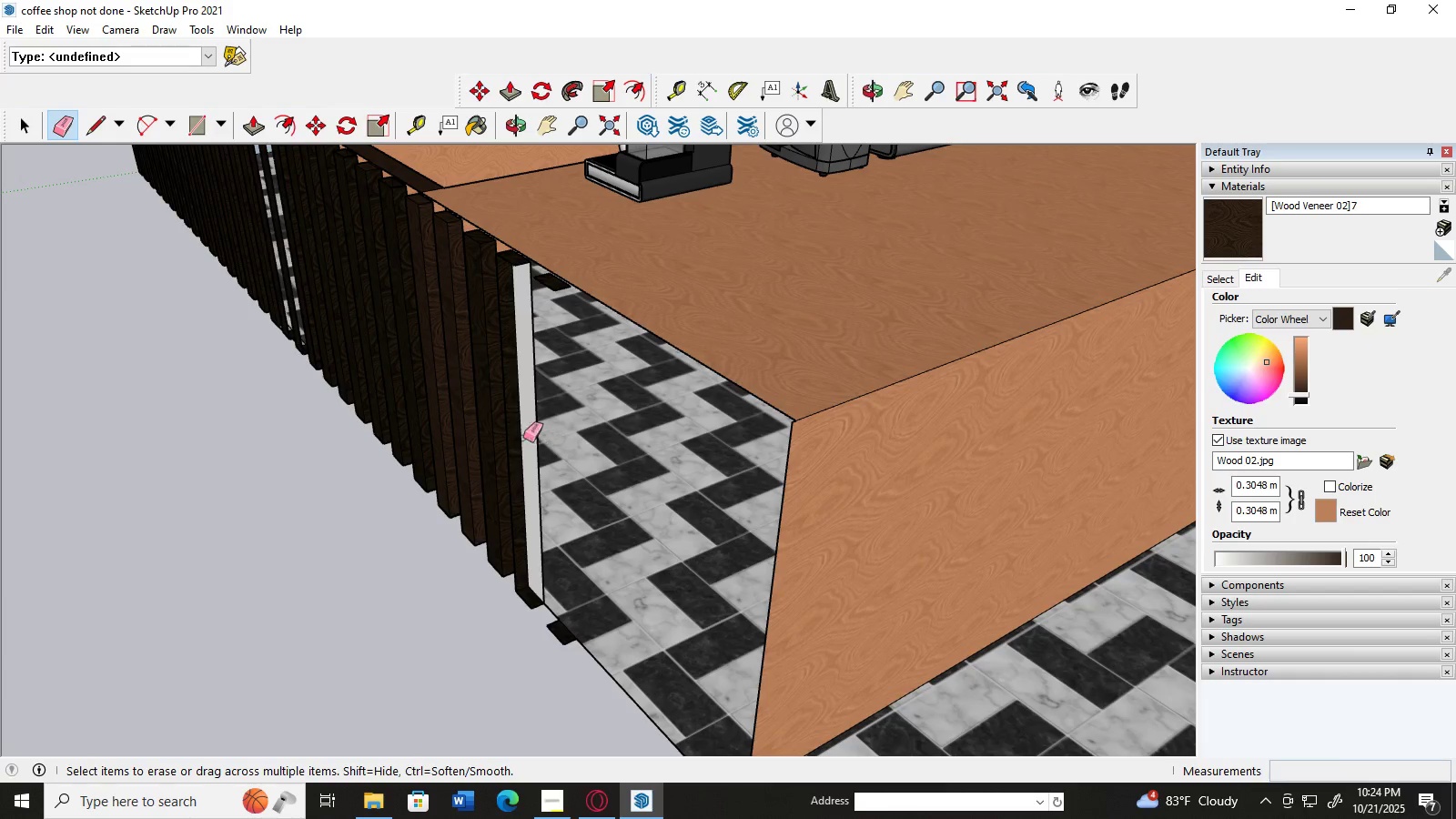 
left_click_drag(start_coordinate=[497, 428], to_coordinate=[603, 450])
 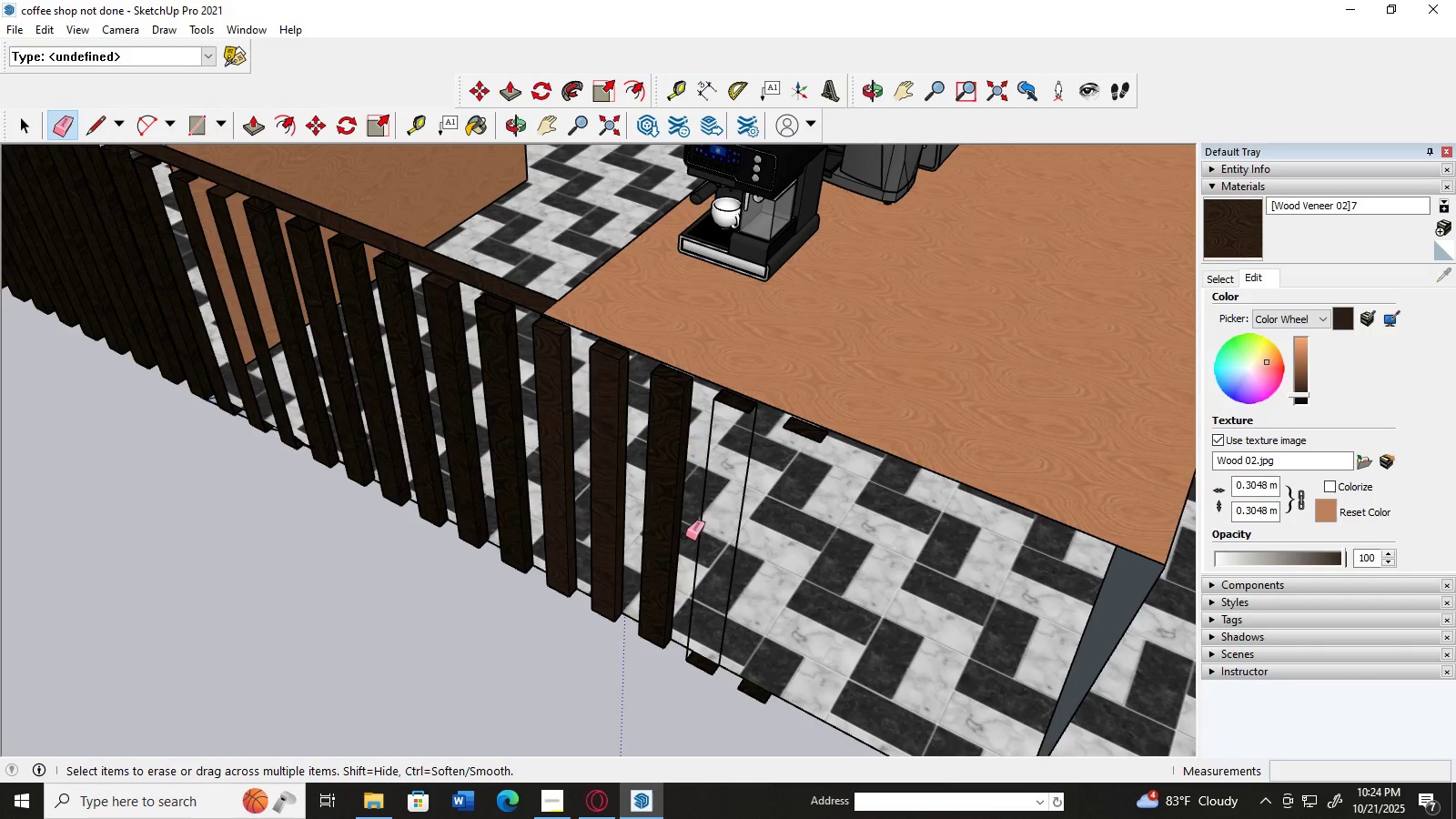 
left_click_drag(start_coordinate=[679, 490], to_coordinate=[745, 524])
 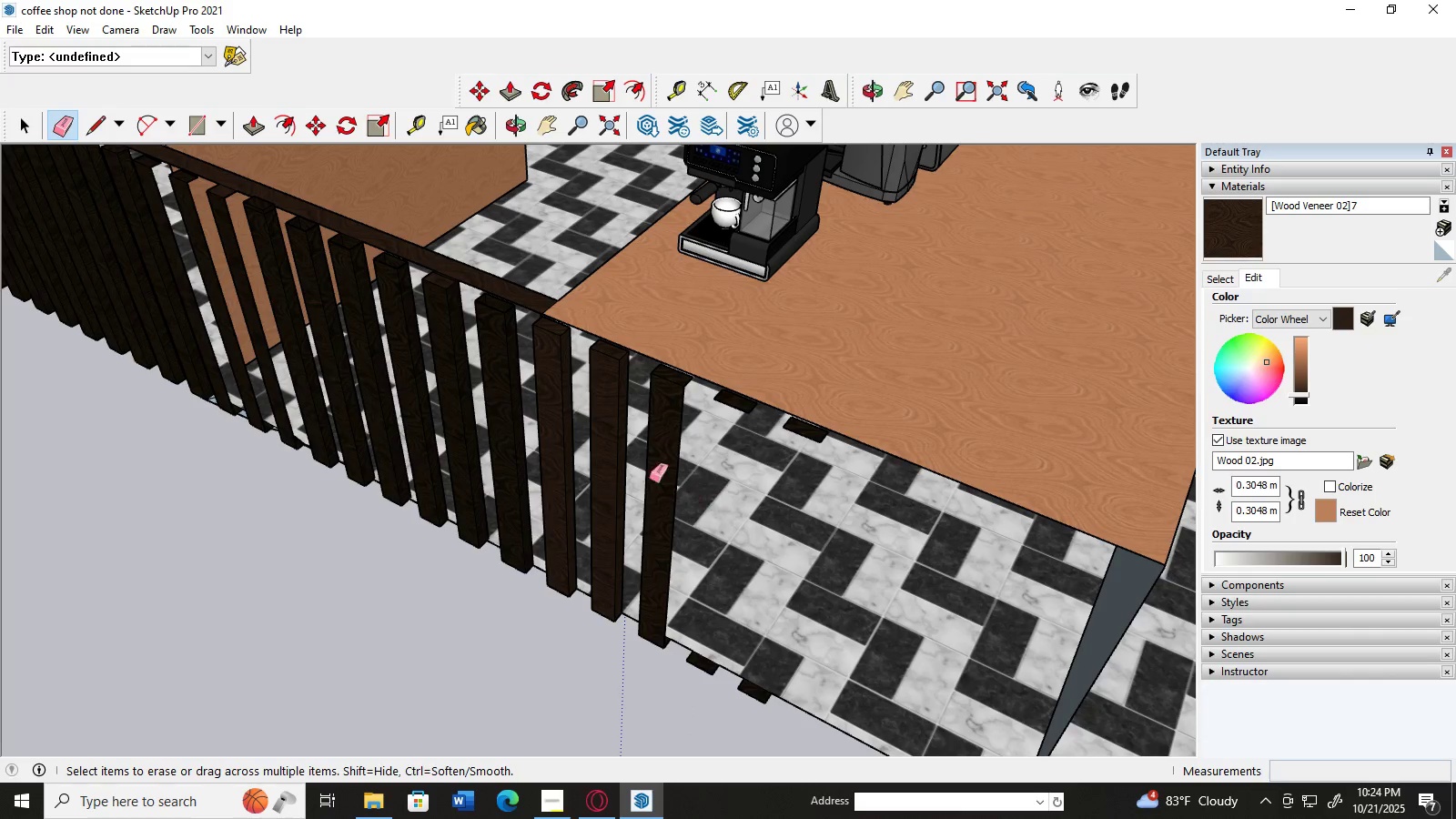 
left_click_drag(start_coordinate=[638, 473], to_coordinate=[703, 511])
 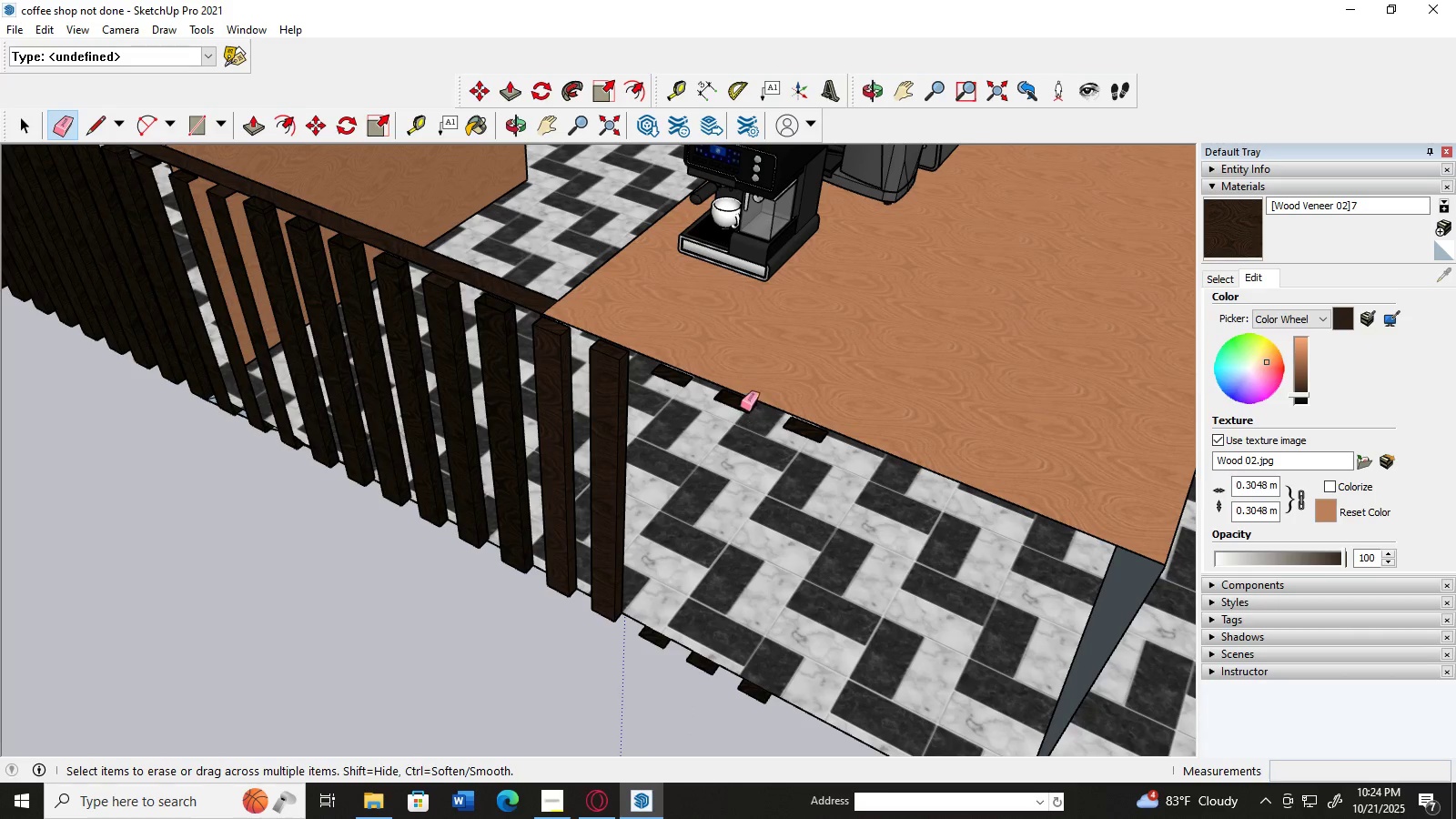 
left_click_drag(start_coordinate=[740, 406], to_coordinate=[749, 445])
 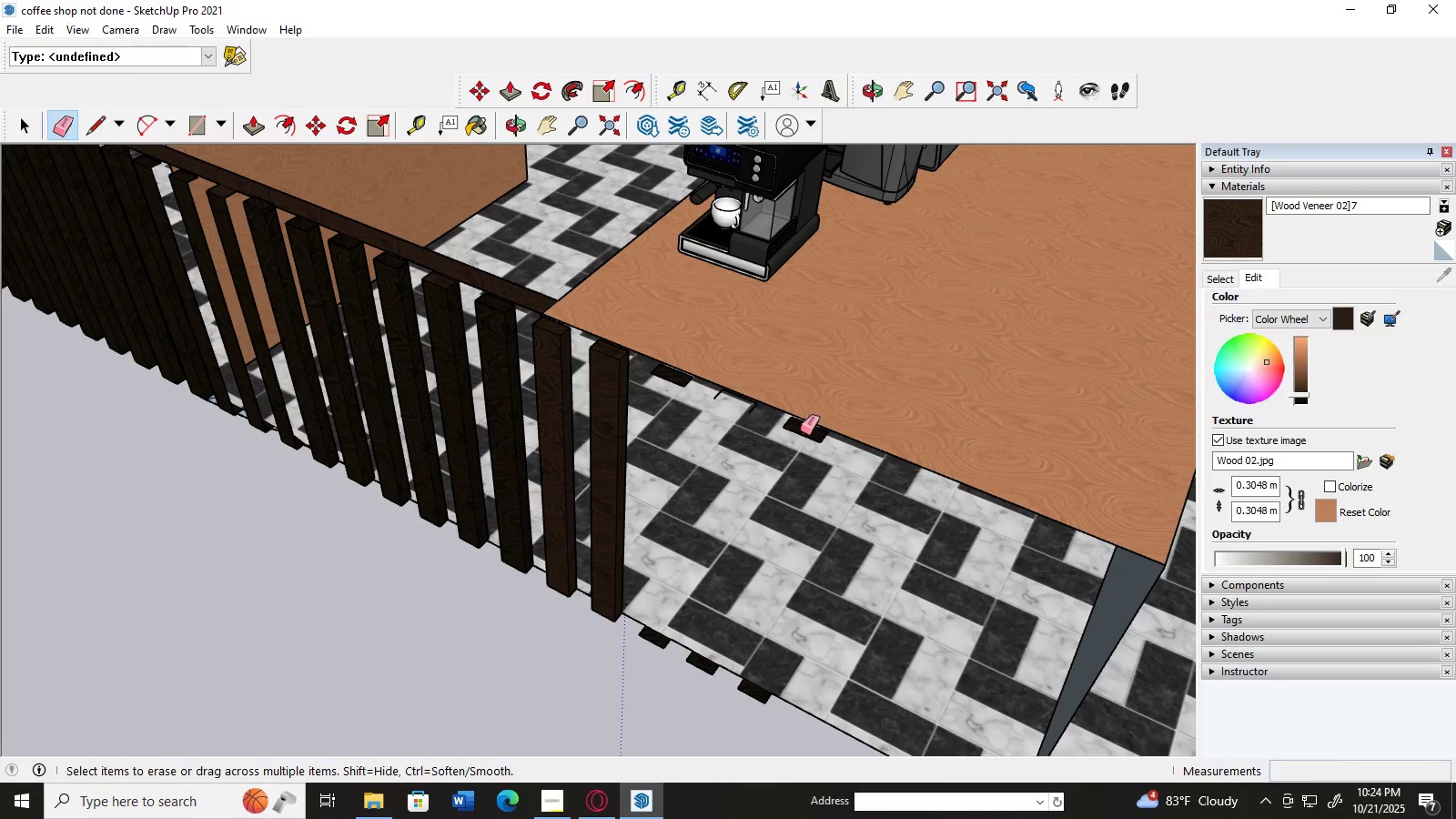 
left_click_drag(start_coordinate=[802, 430], to_coordinate=[804, 480])
 